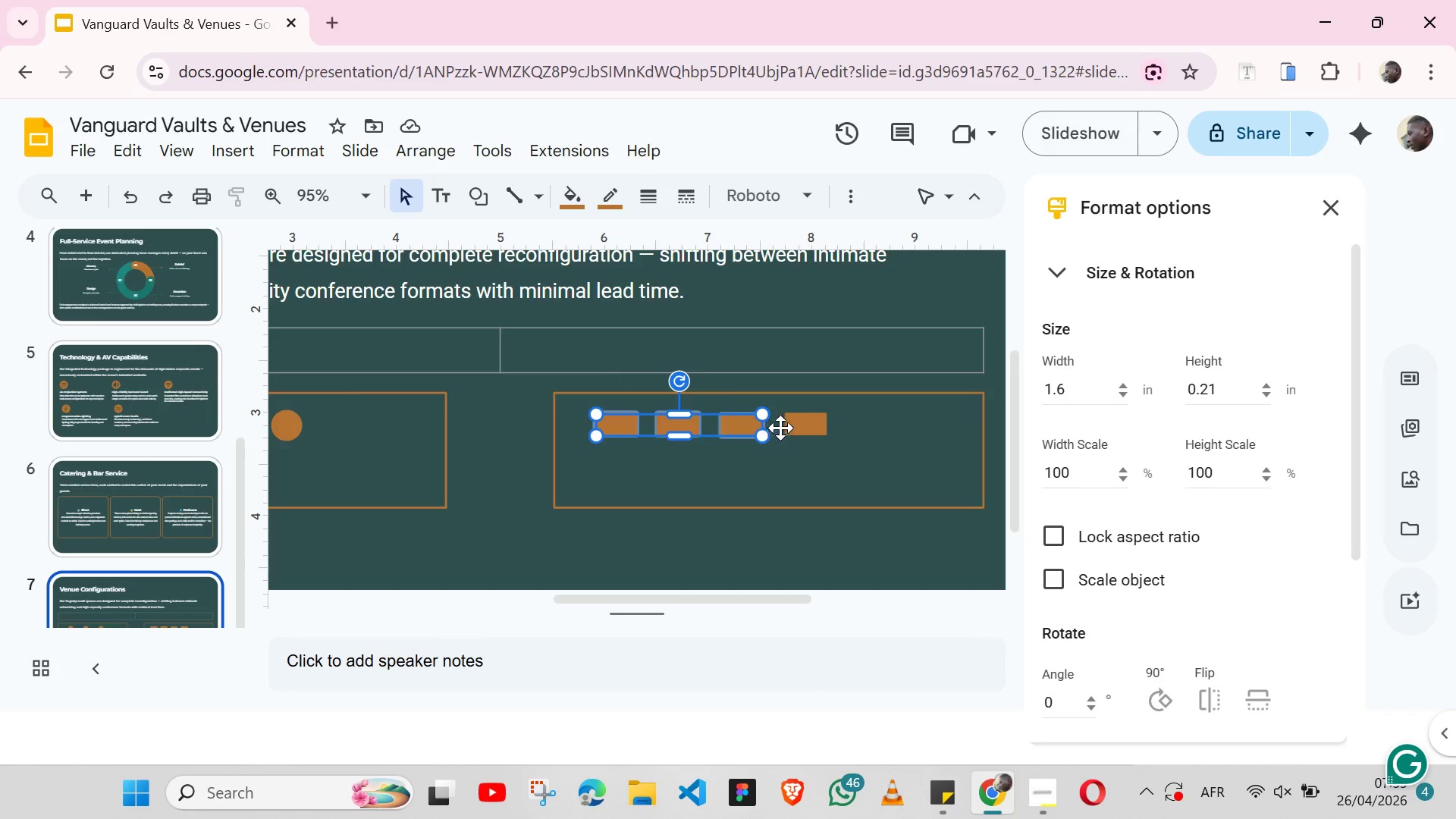 
hold_key(key=ShiftLeft, duration=0.77)
left_click([805, 422])
 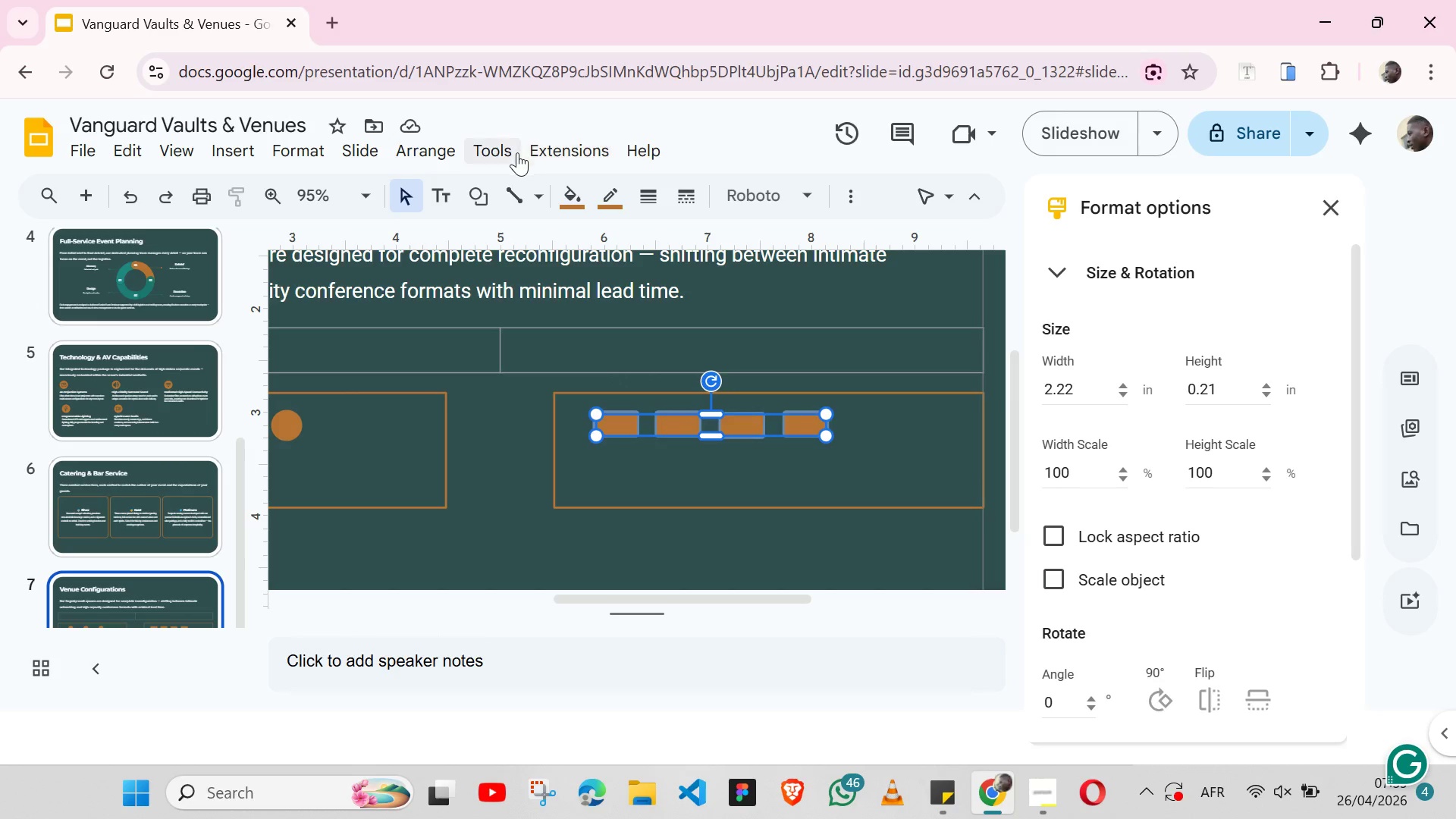 
left_click([434, 158])
 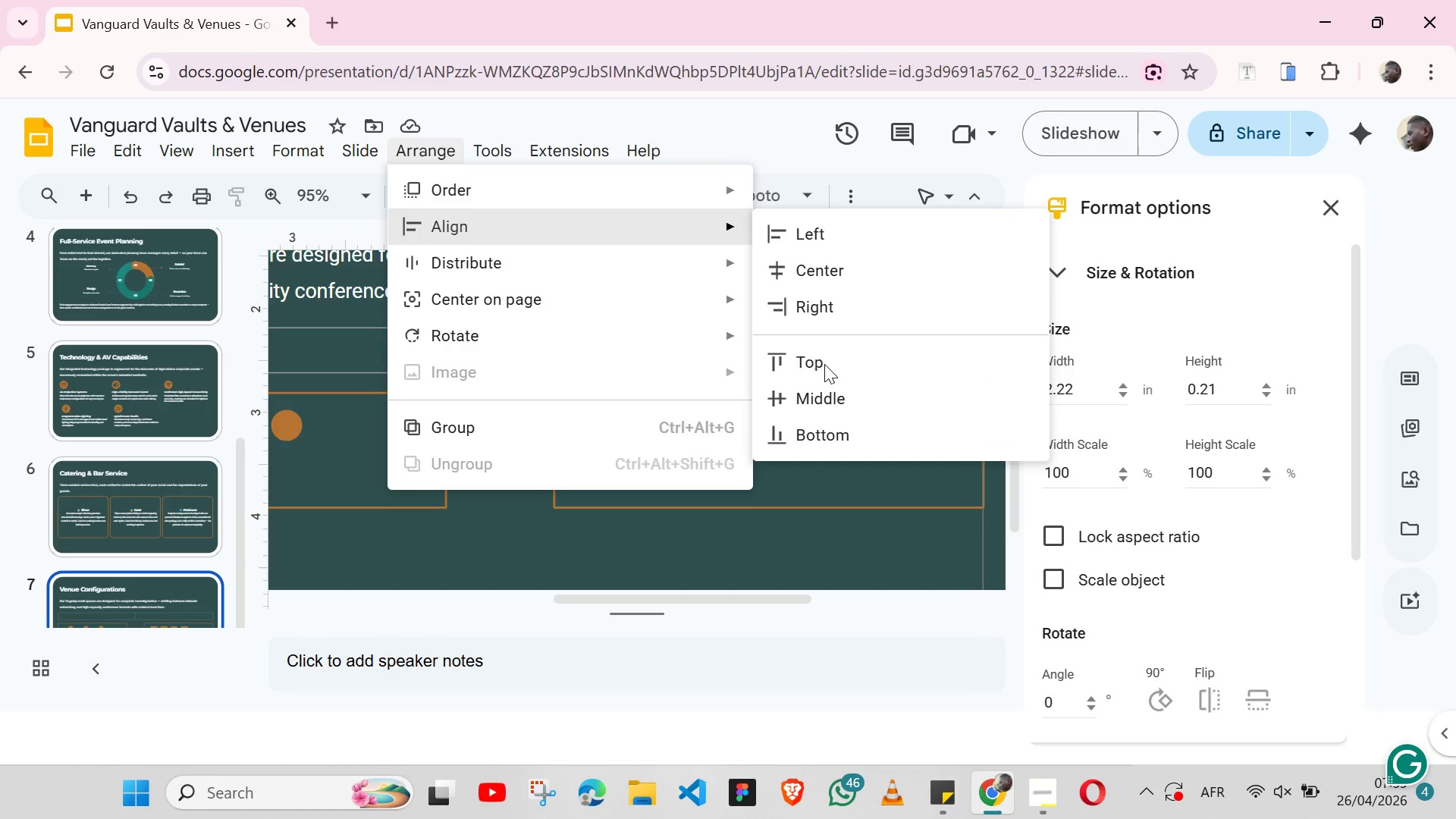 
left_click([827, 397])
 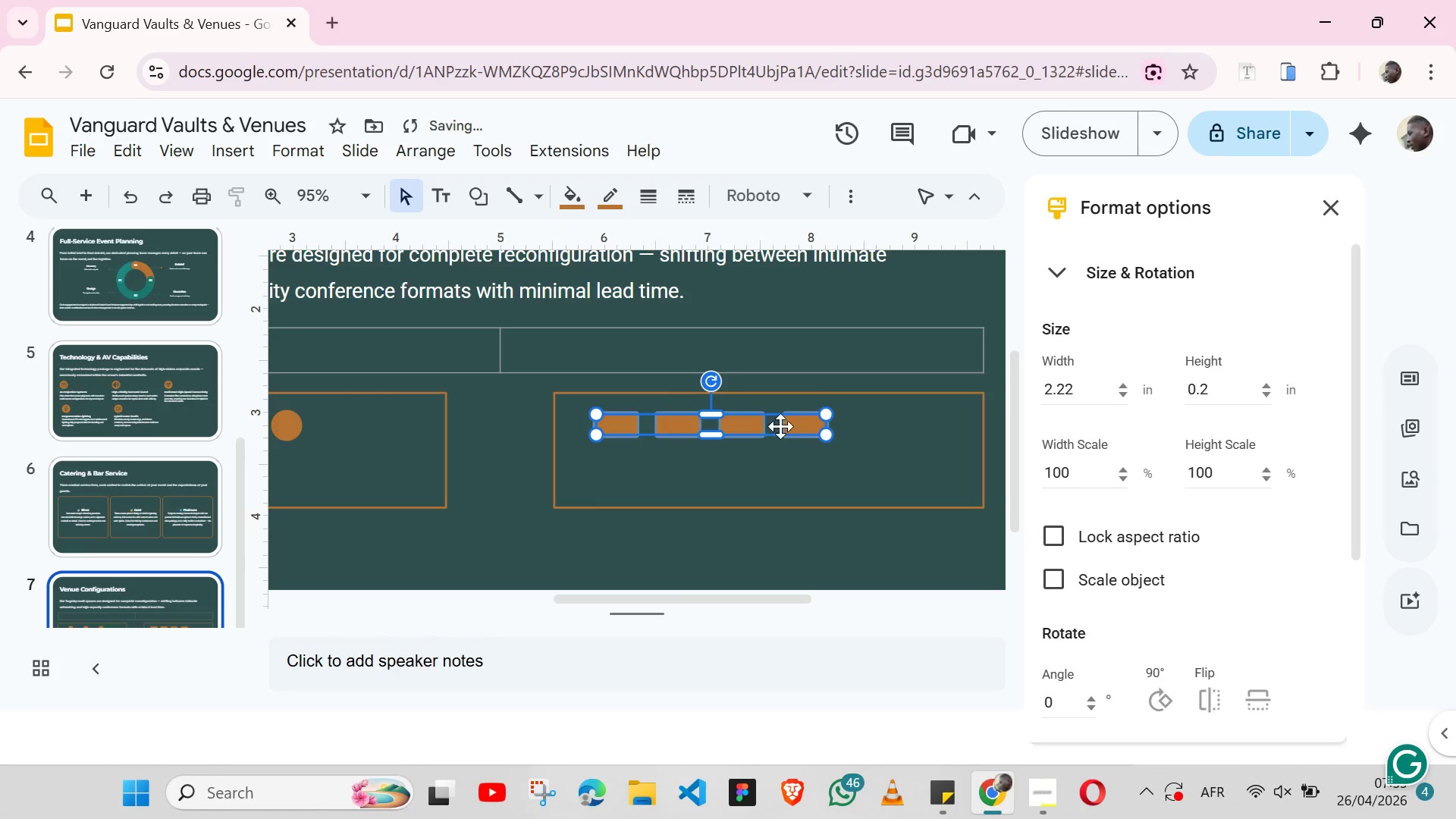 
hold_key(key=ShiftLeft, duration=1.49)
left_click([717, 501])
 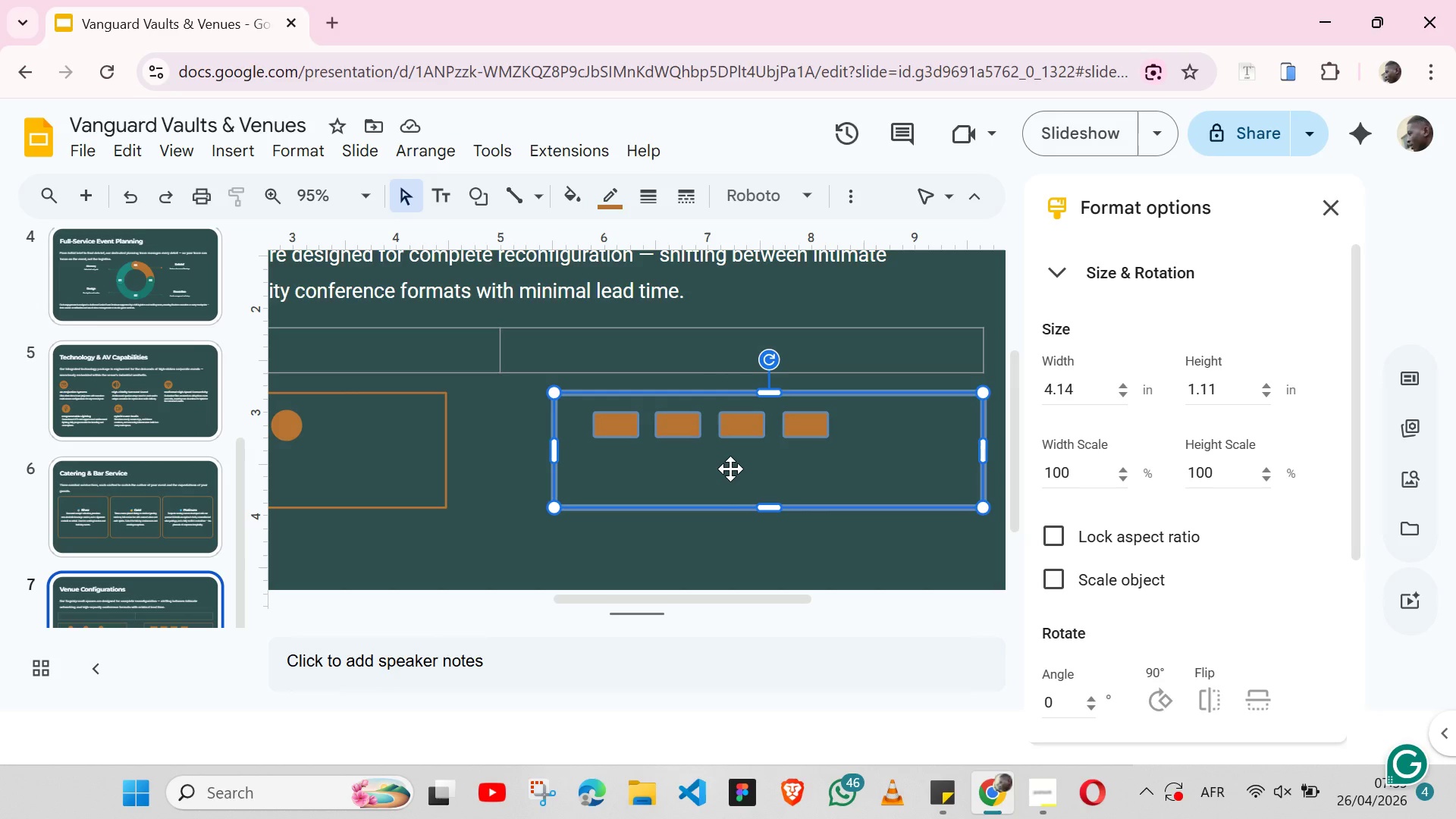 
left_click([623, 425])
 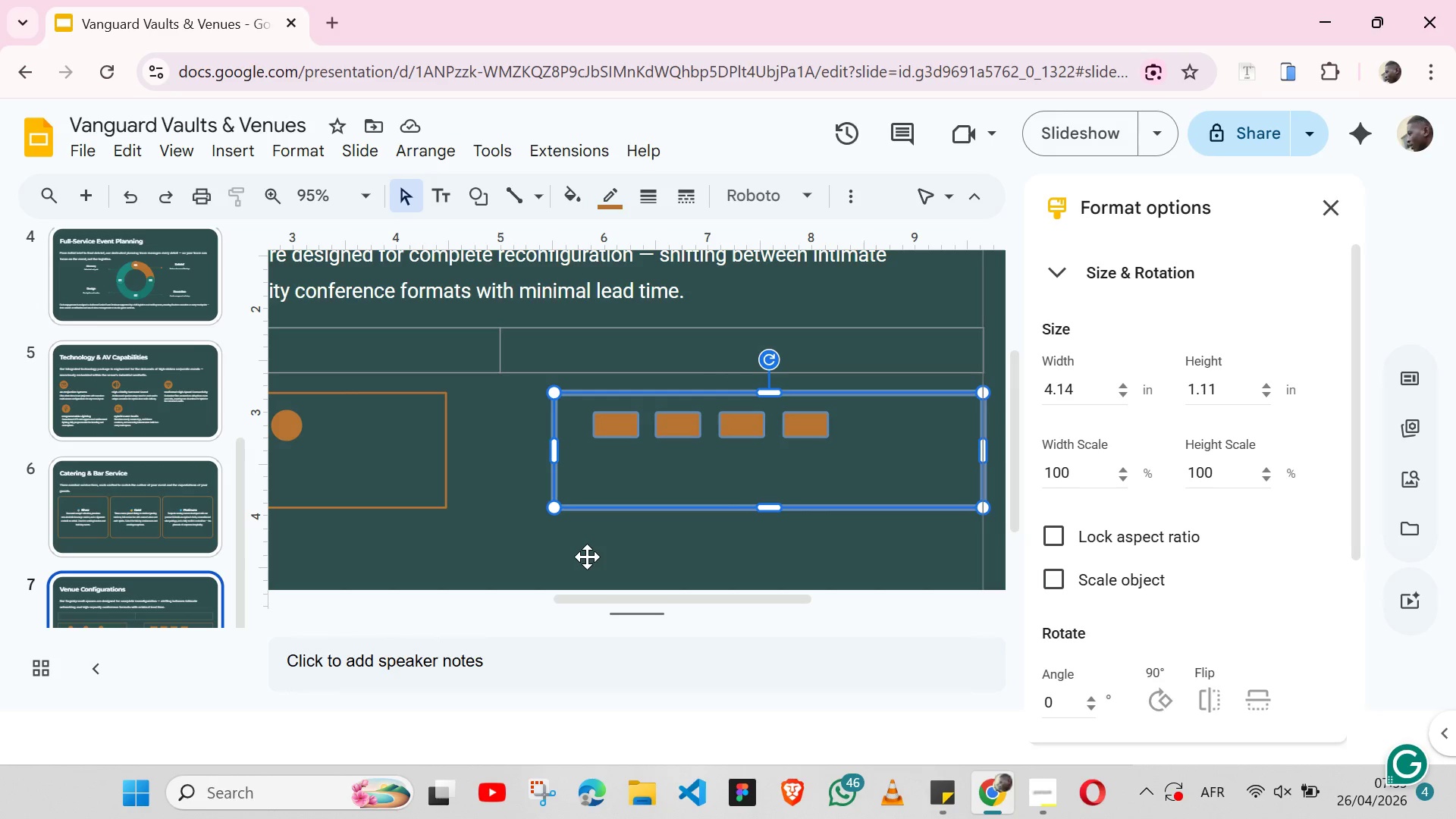 
left_click([587, 557])
 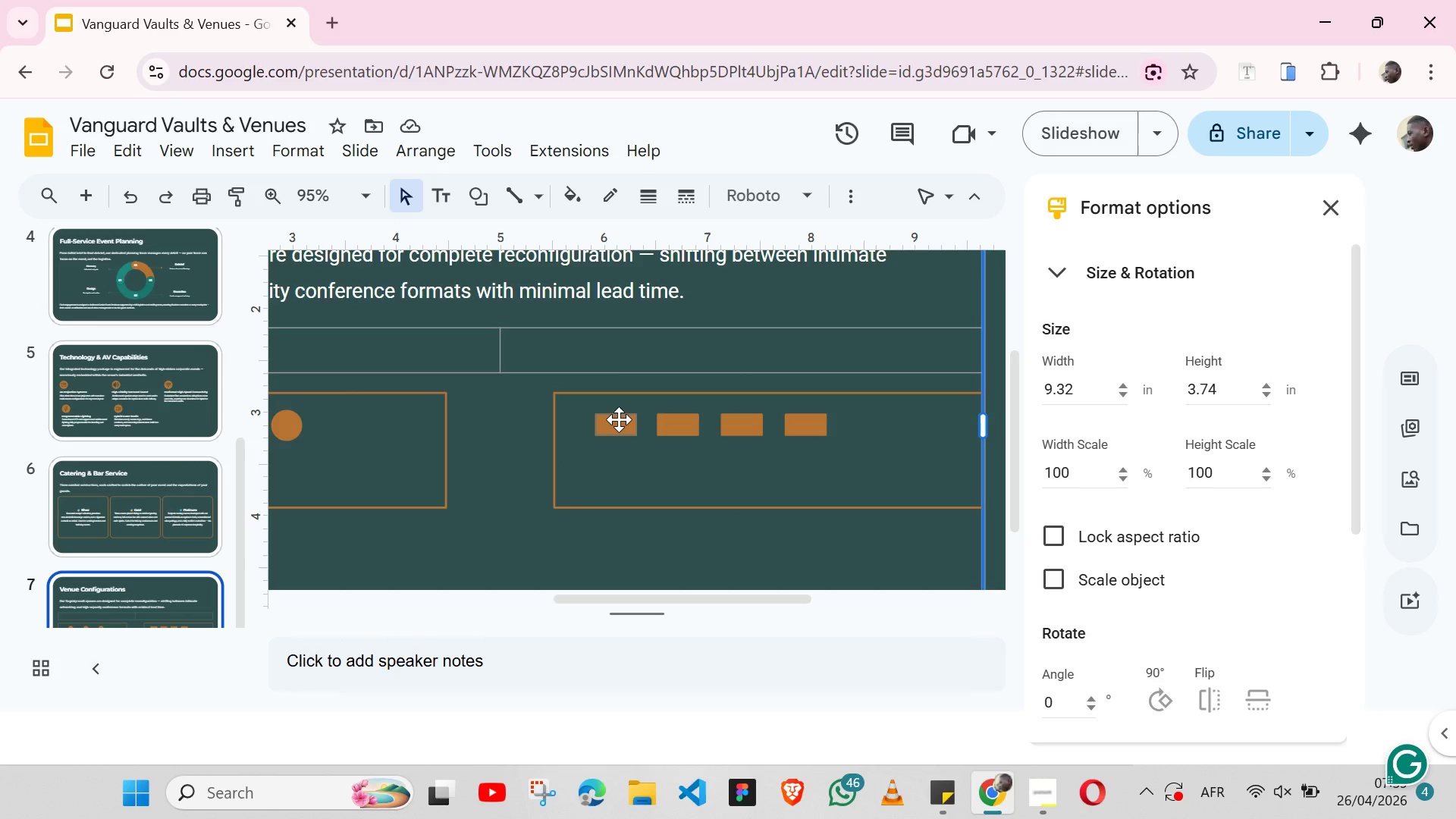 
left_click([619, 419])
 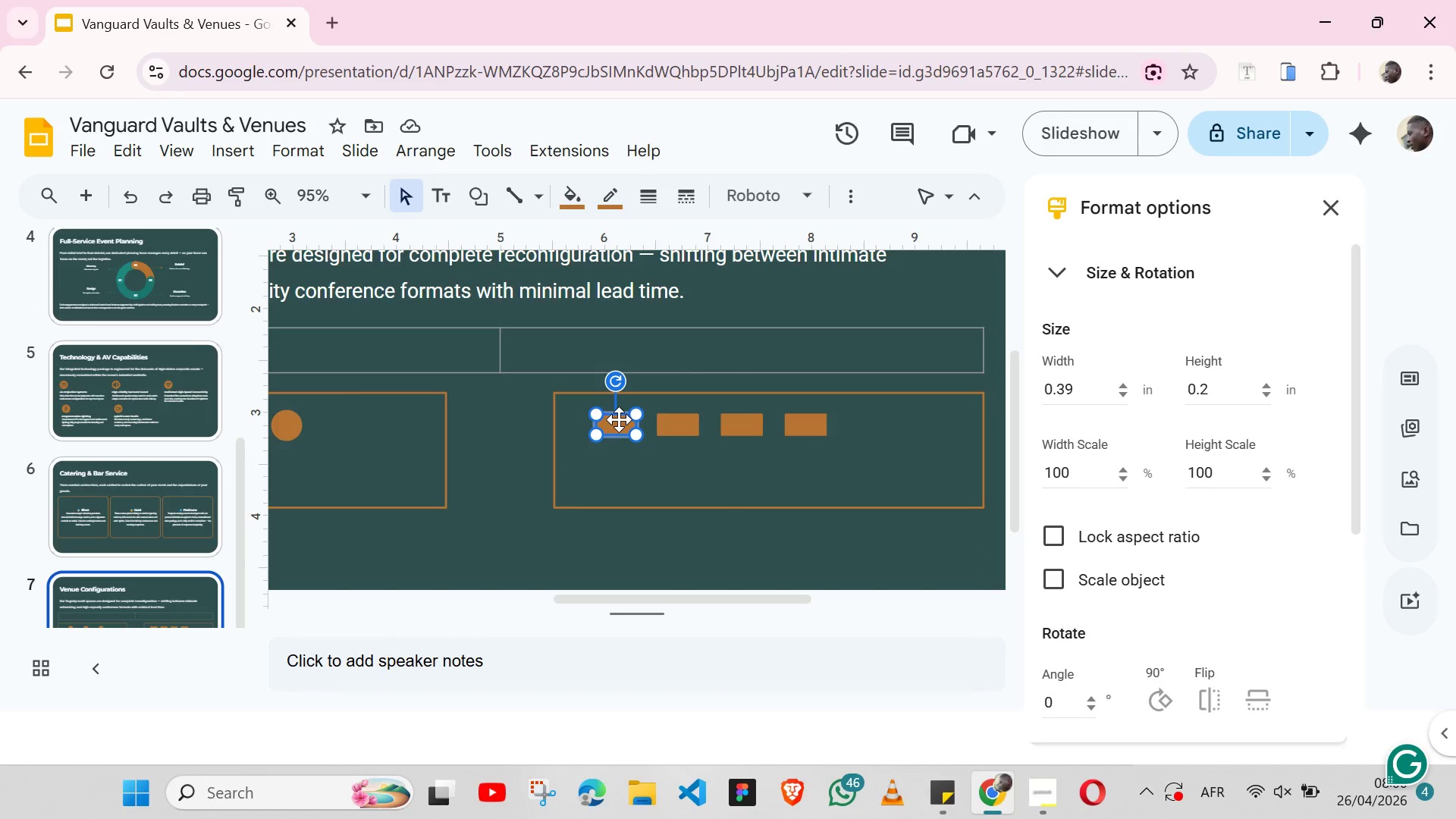 
hold_key(key=ShiftLeft, duration=1.5)
left_click([678, 424])
 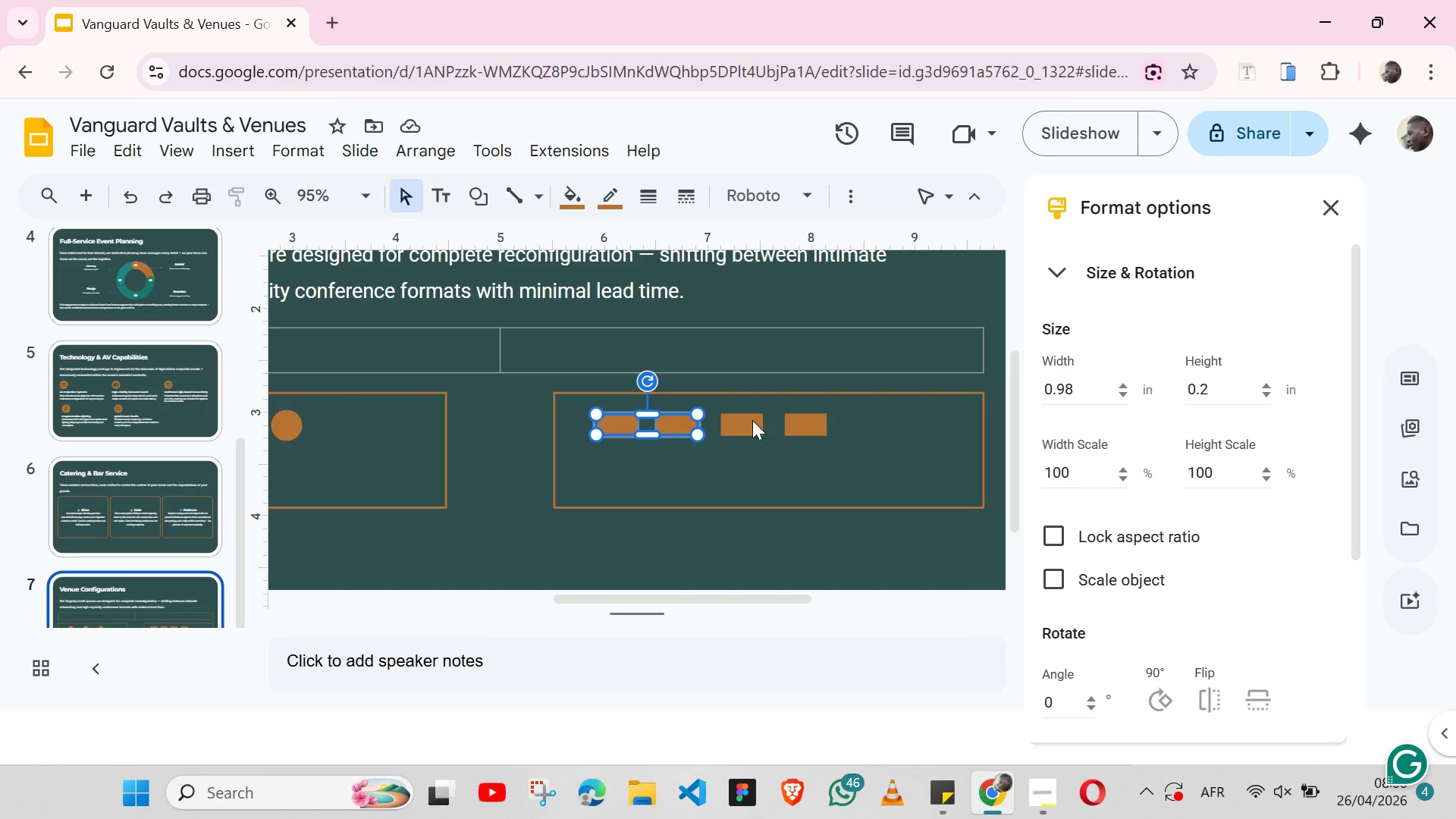 
hold_key(key=ShiftLeft, duration=1.34)
left_click([753, 420])
 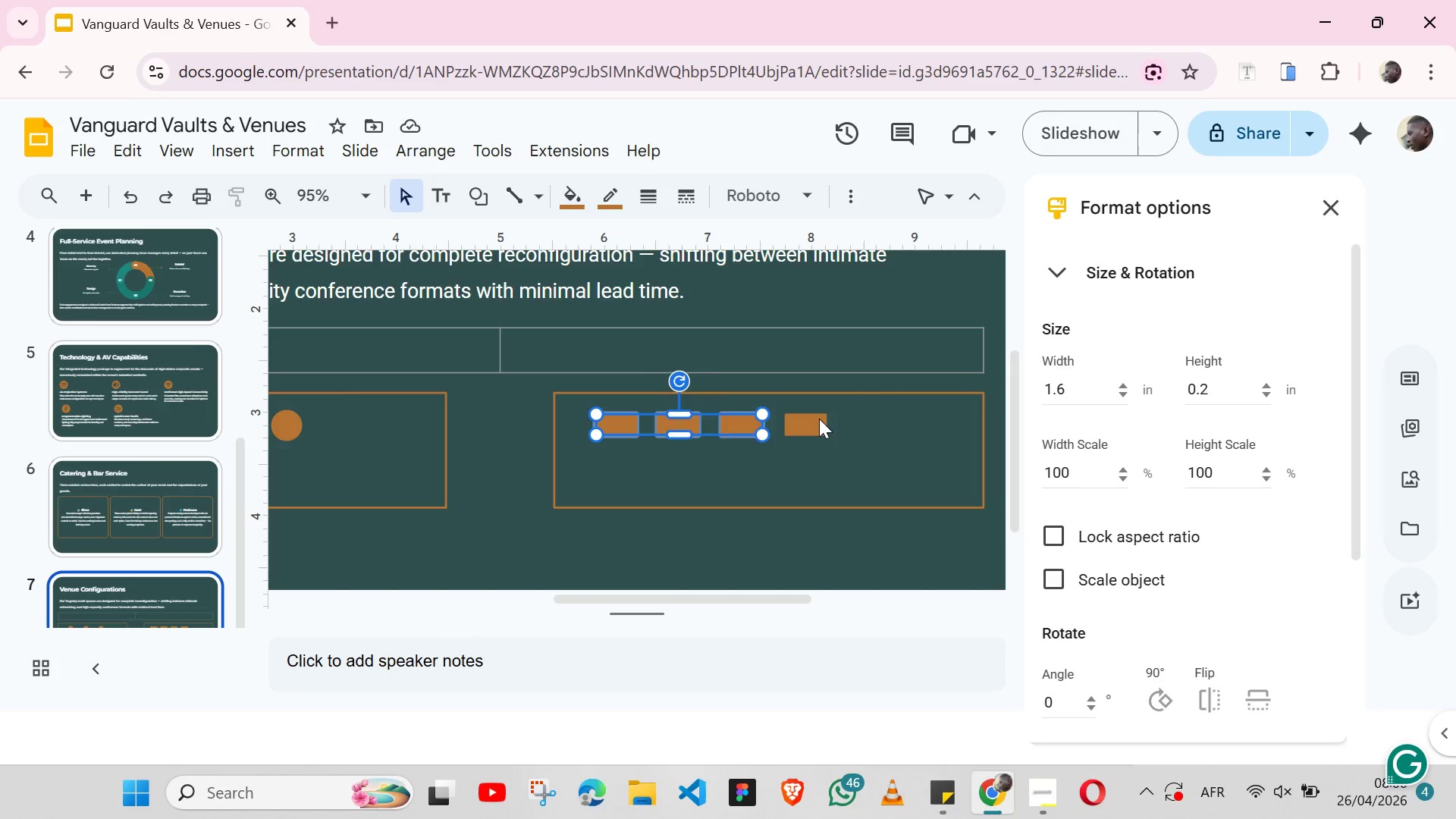 
left_click([819, 419])
 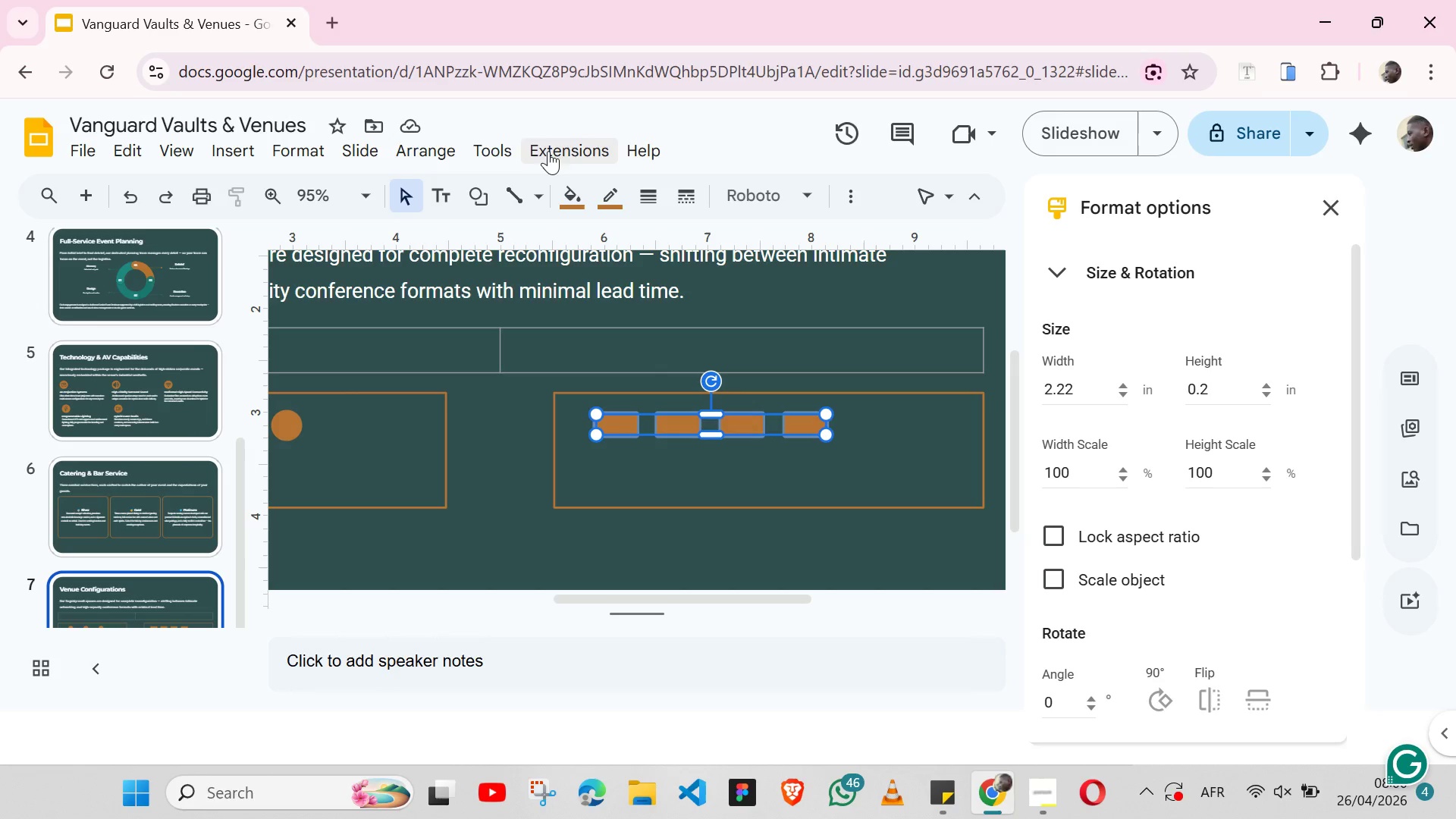 
left_click_drag(start_coordinate=[441, 149], to_coordinate=[487, 432])
 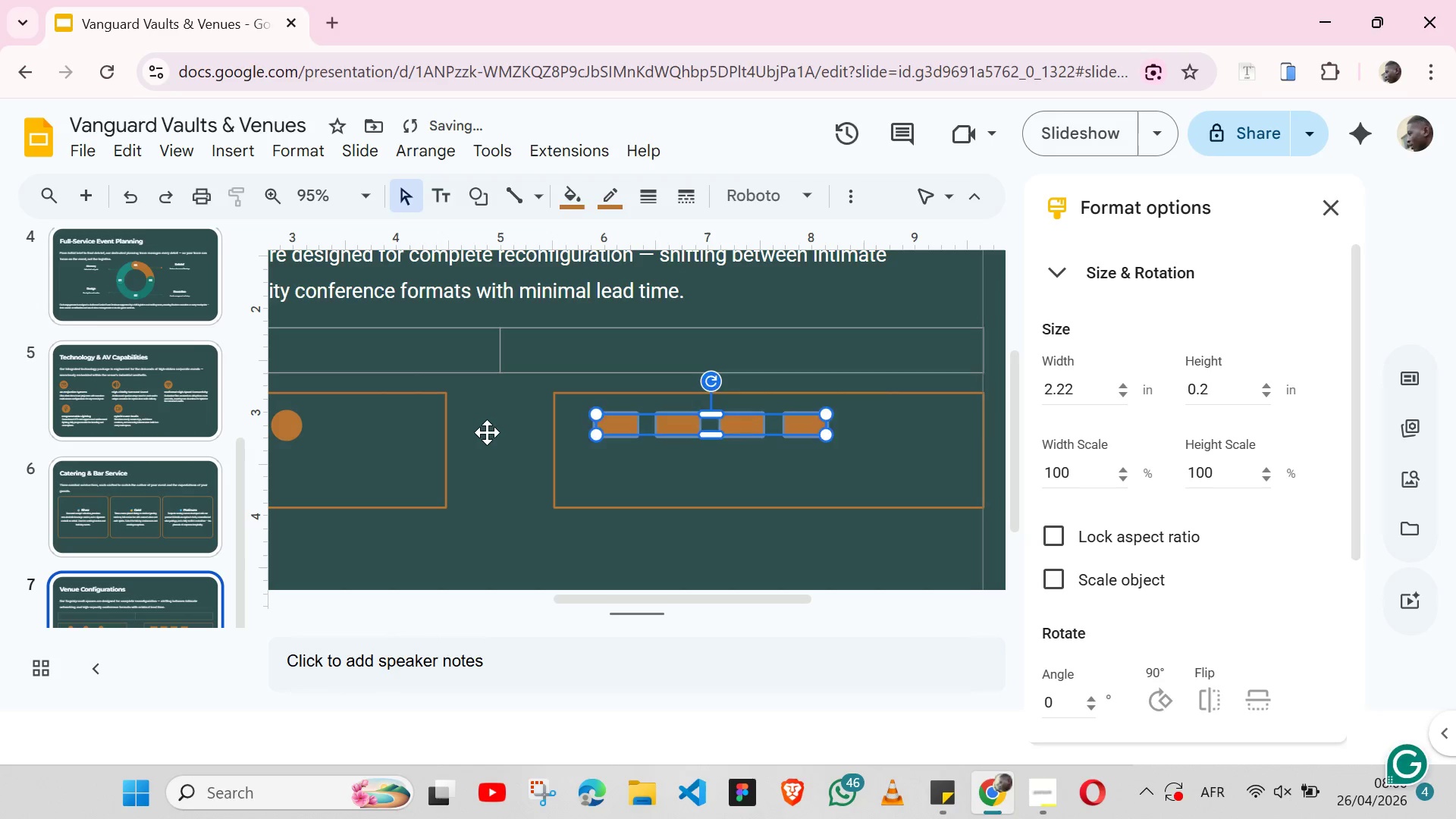 
left_click([487, 432])
 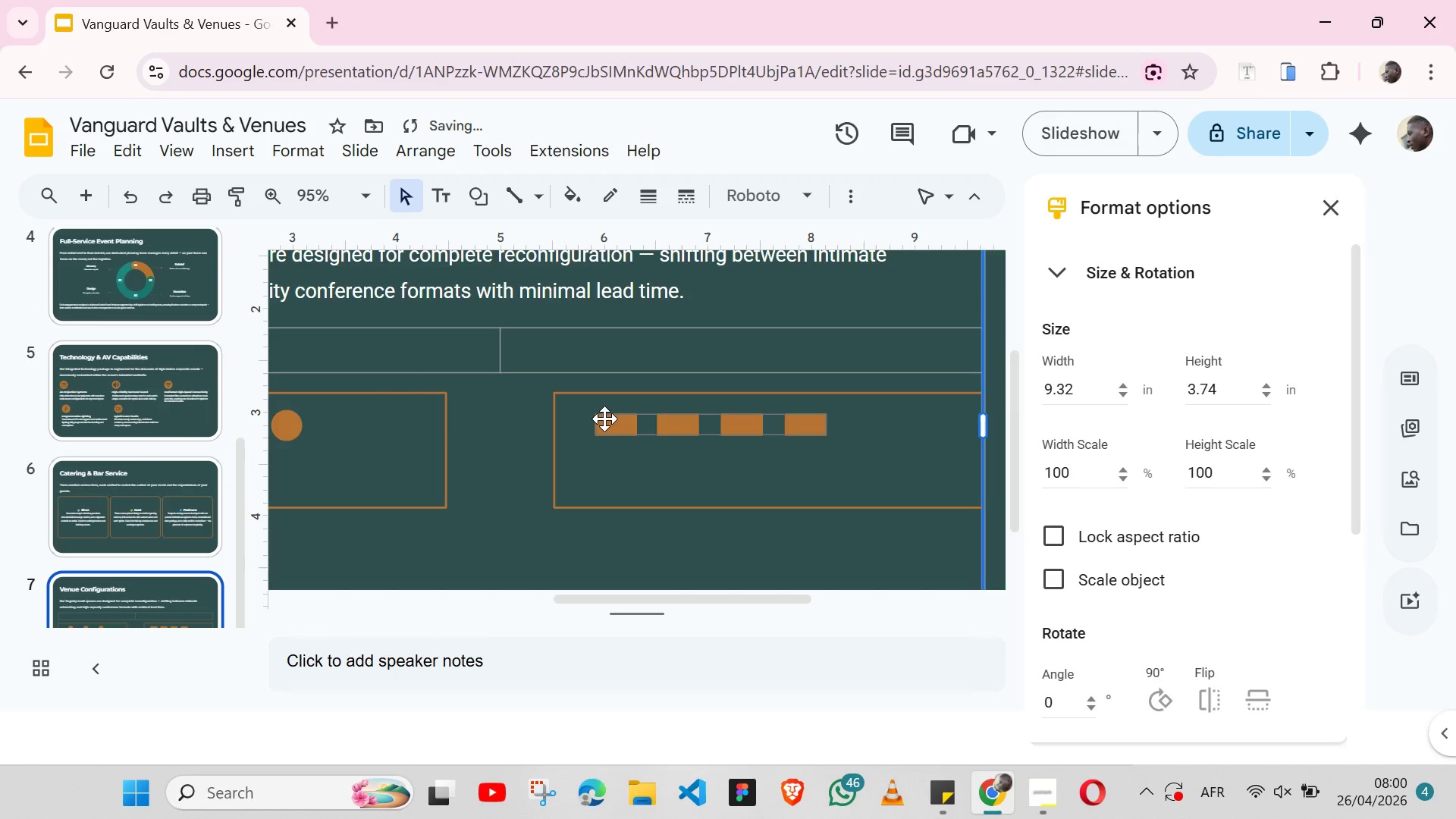 
key(Control+C)
 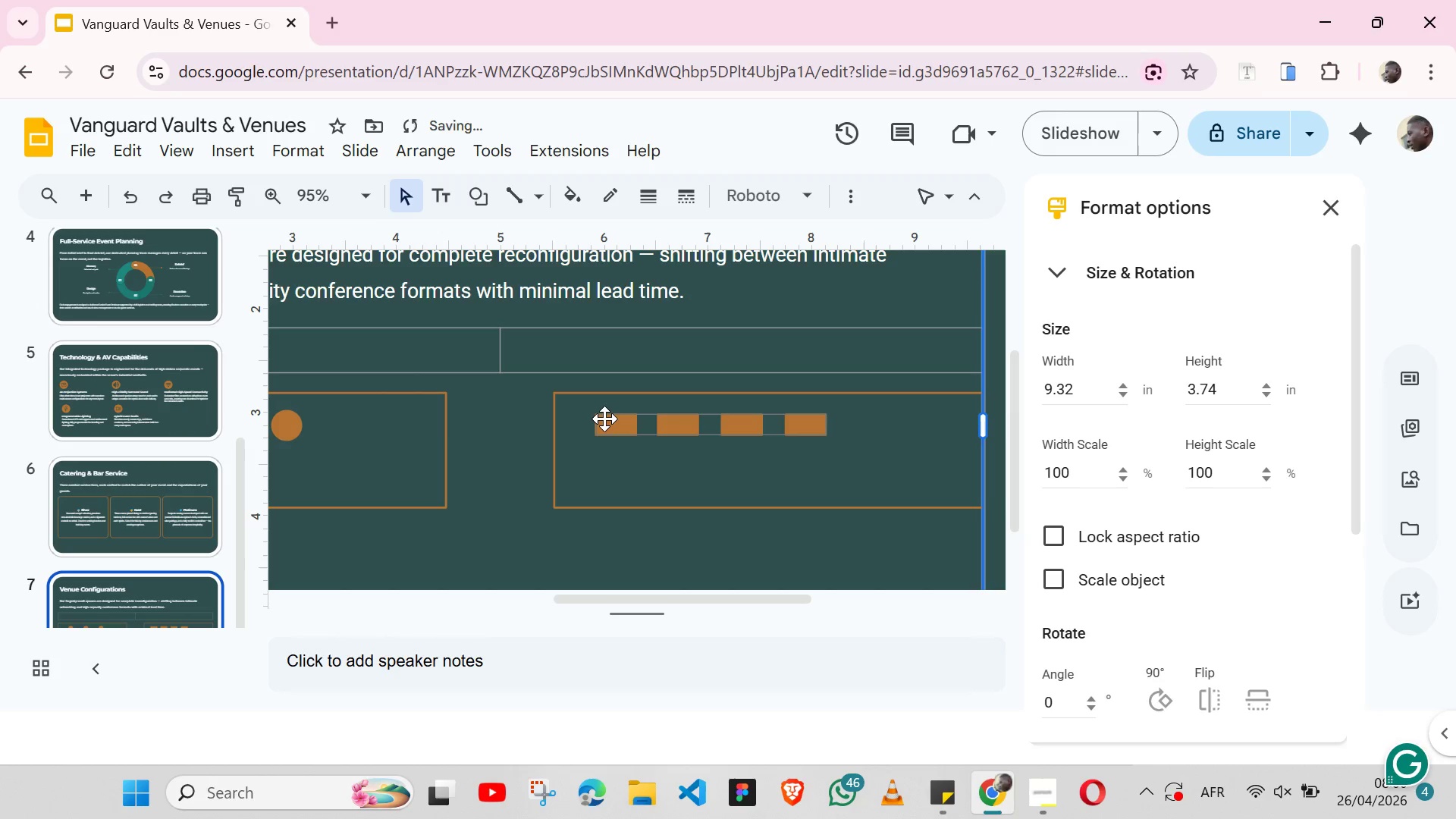 
key(Control+ControlLeft)
 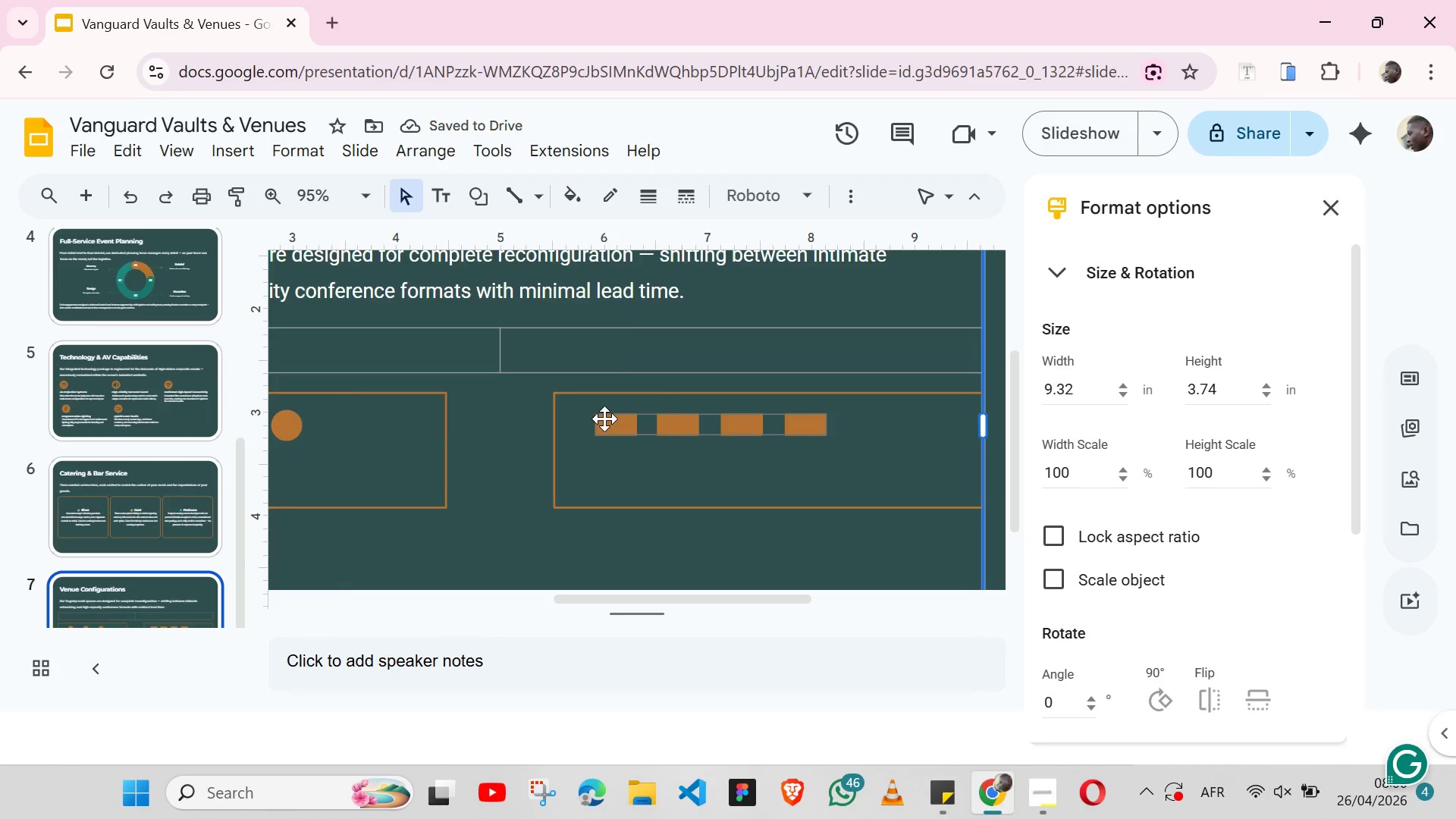 
key(Control+V)
 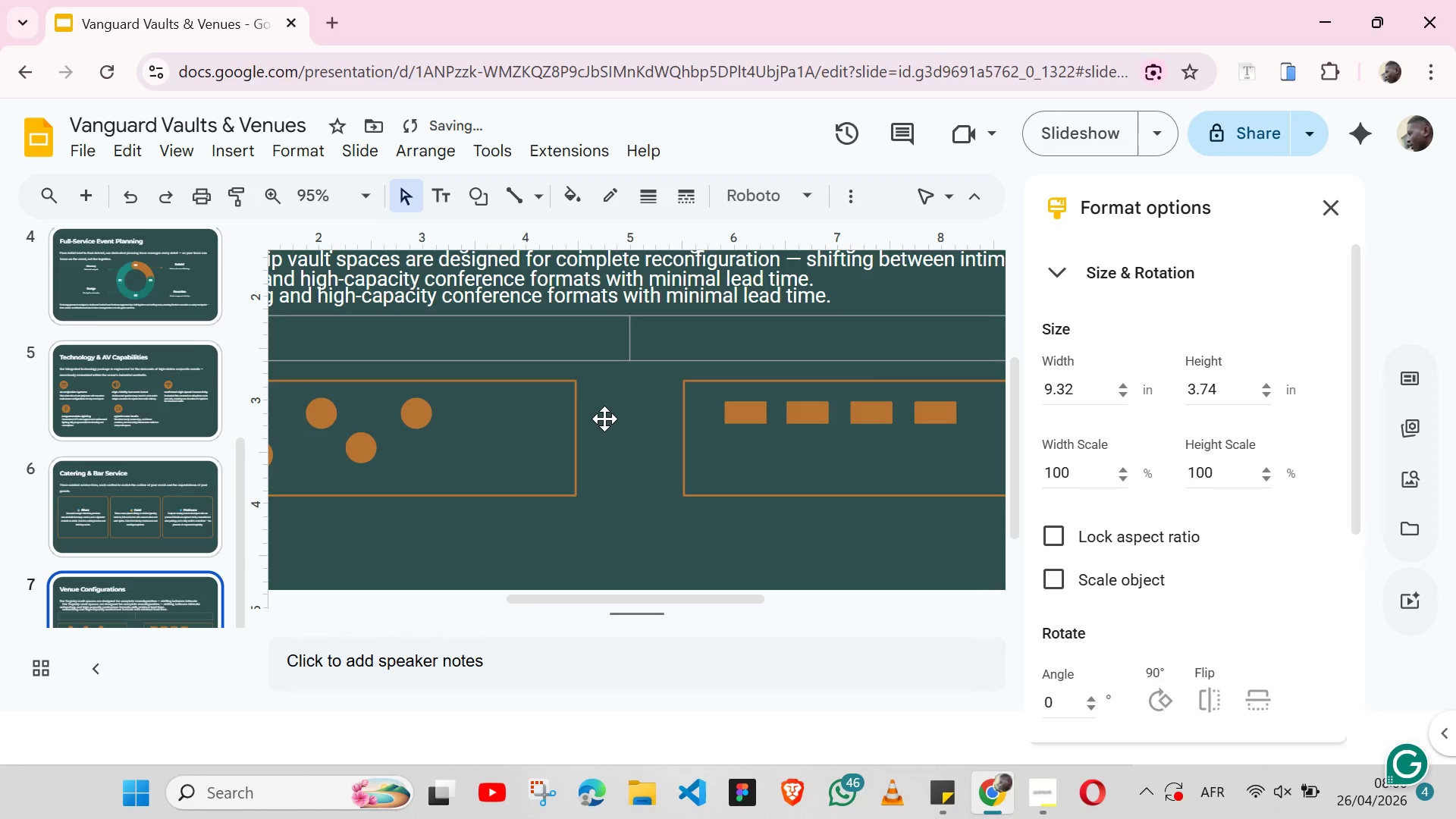 
key(Control+ControlLeft)
 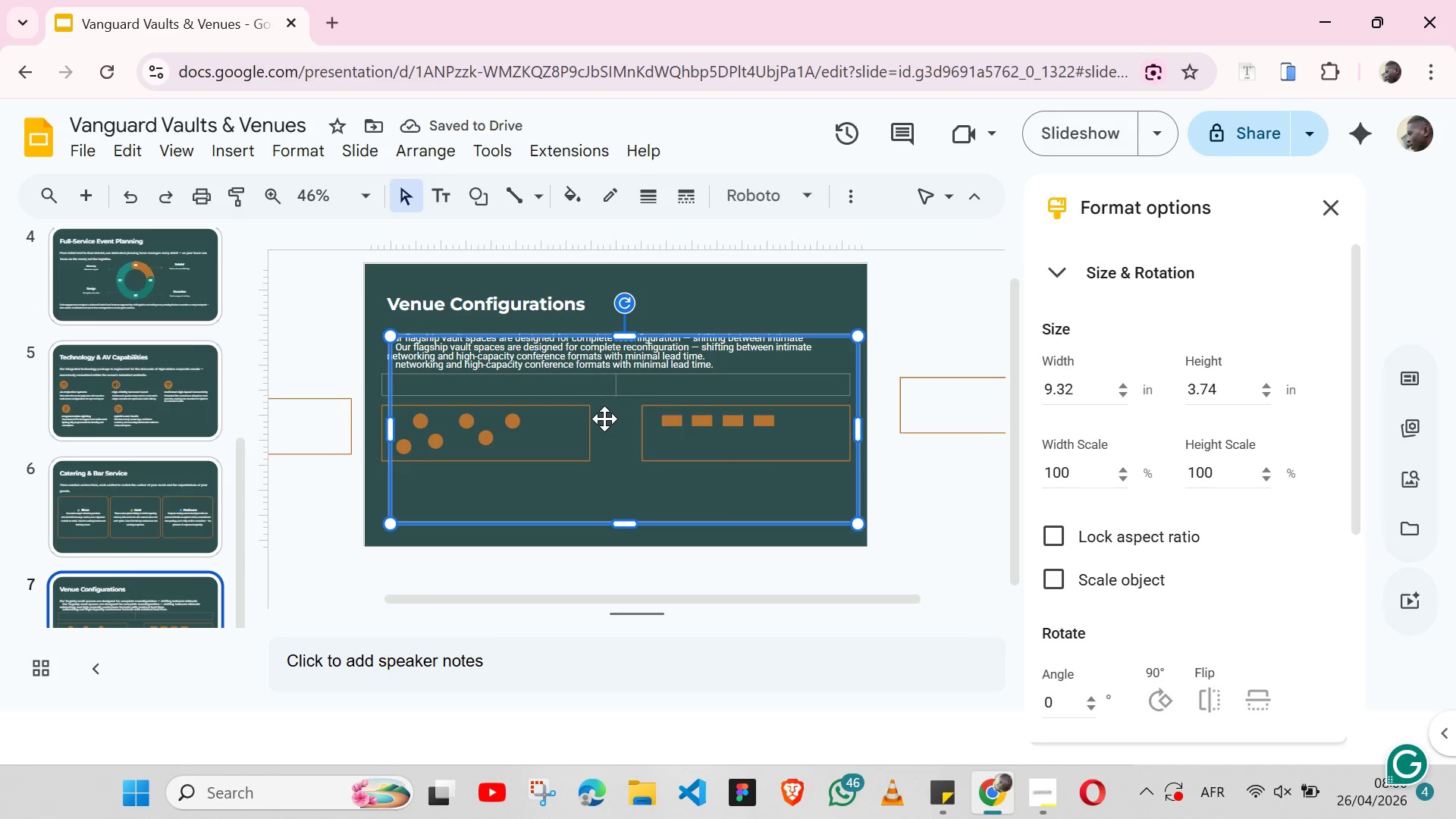 
key(Control+Z)
 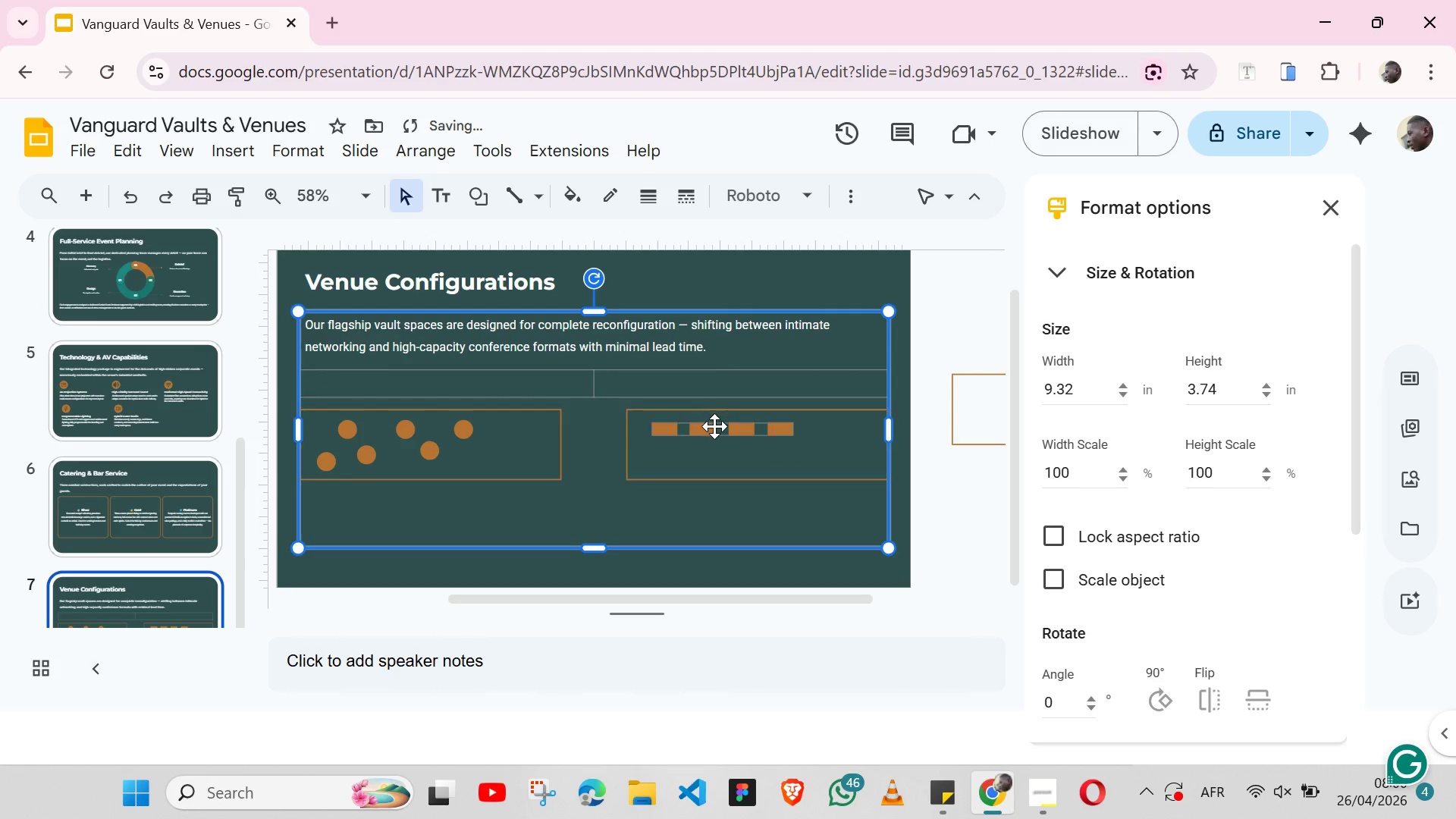 
left_click([714, 429])
 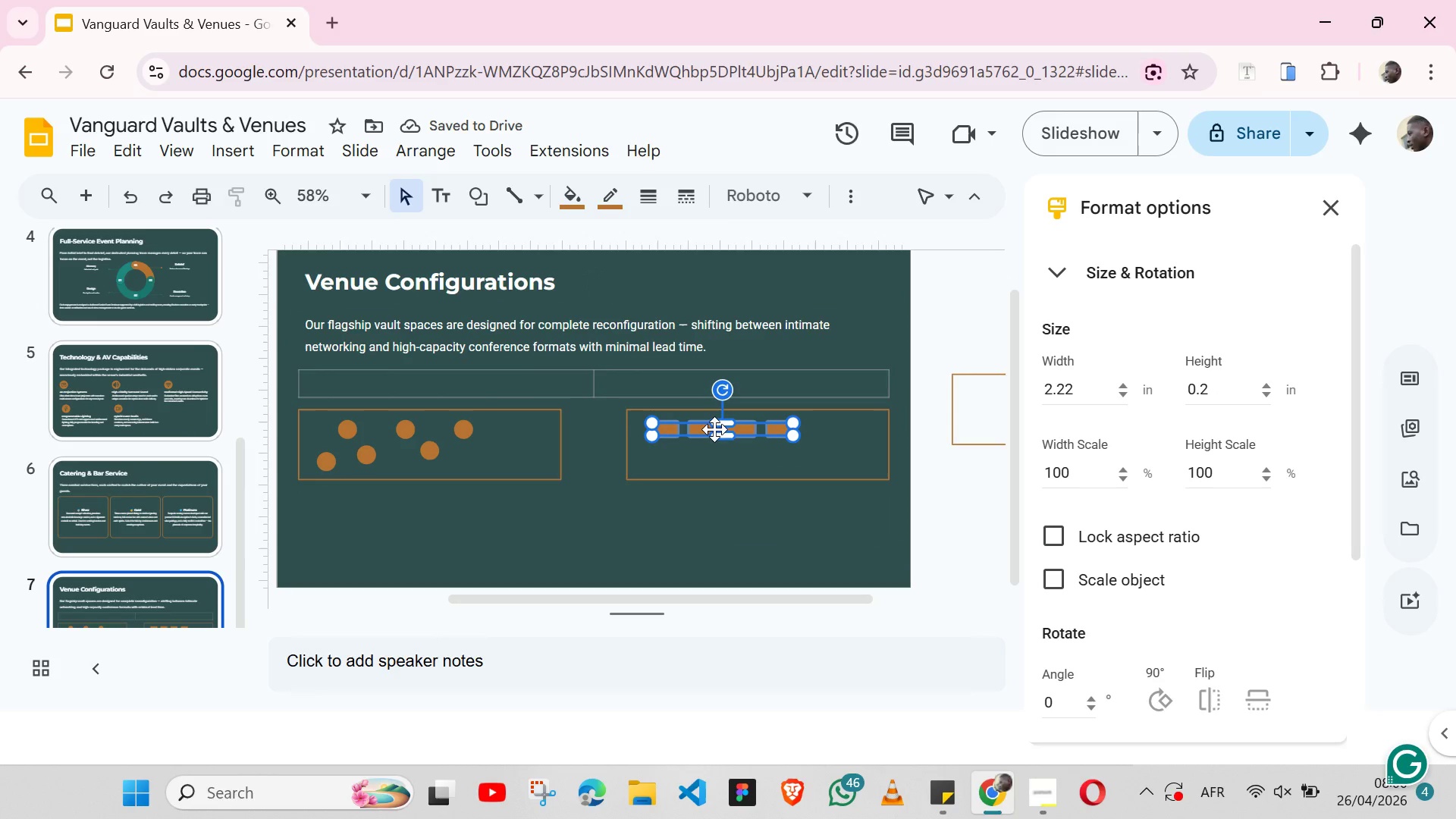 
key(Control+C)
 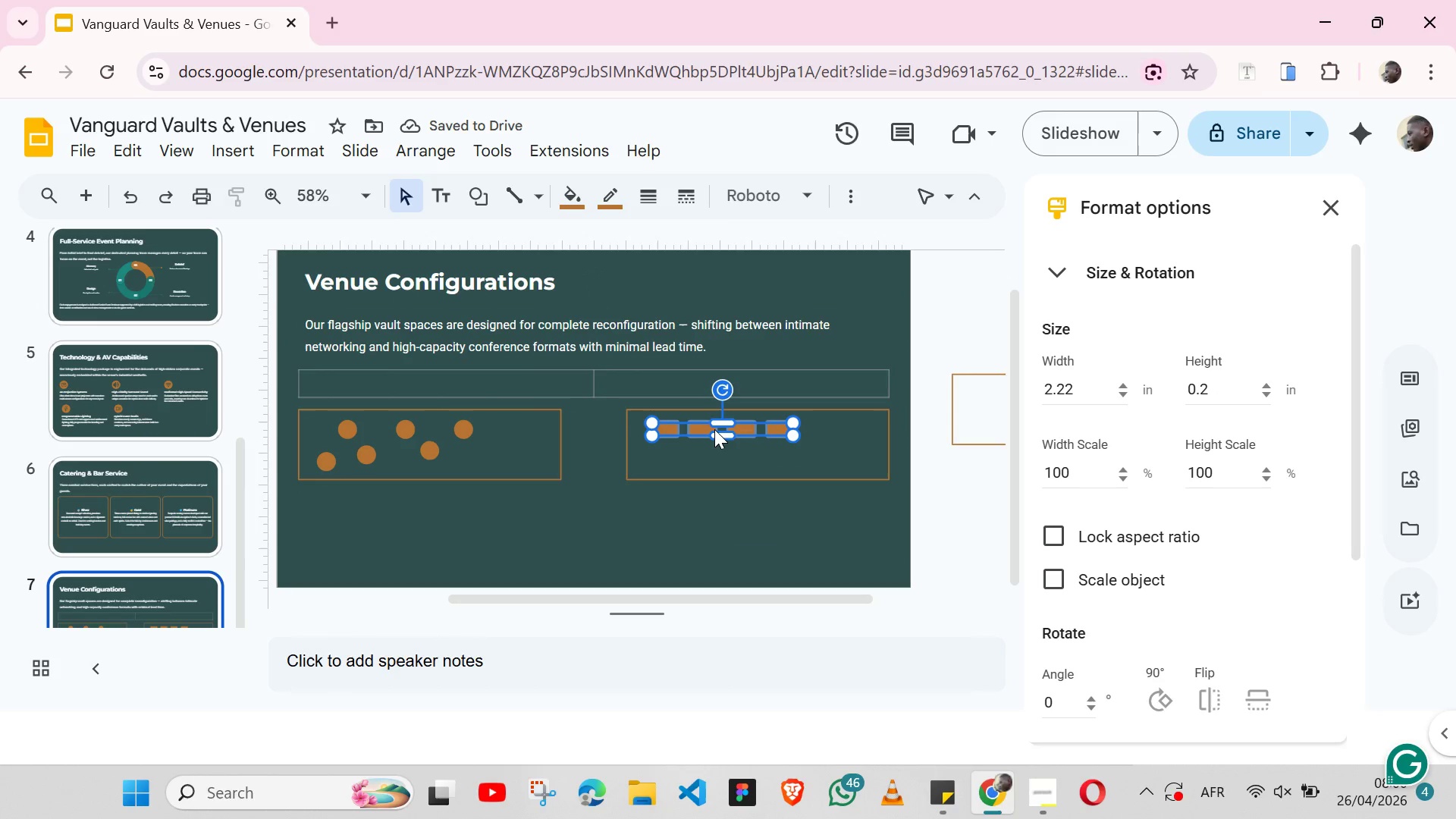 
key(Control+ControlLeft)
 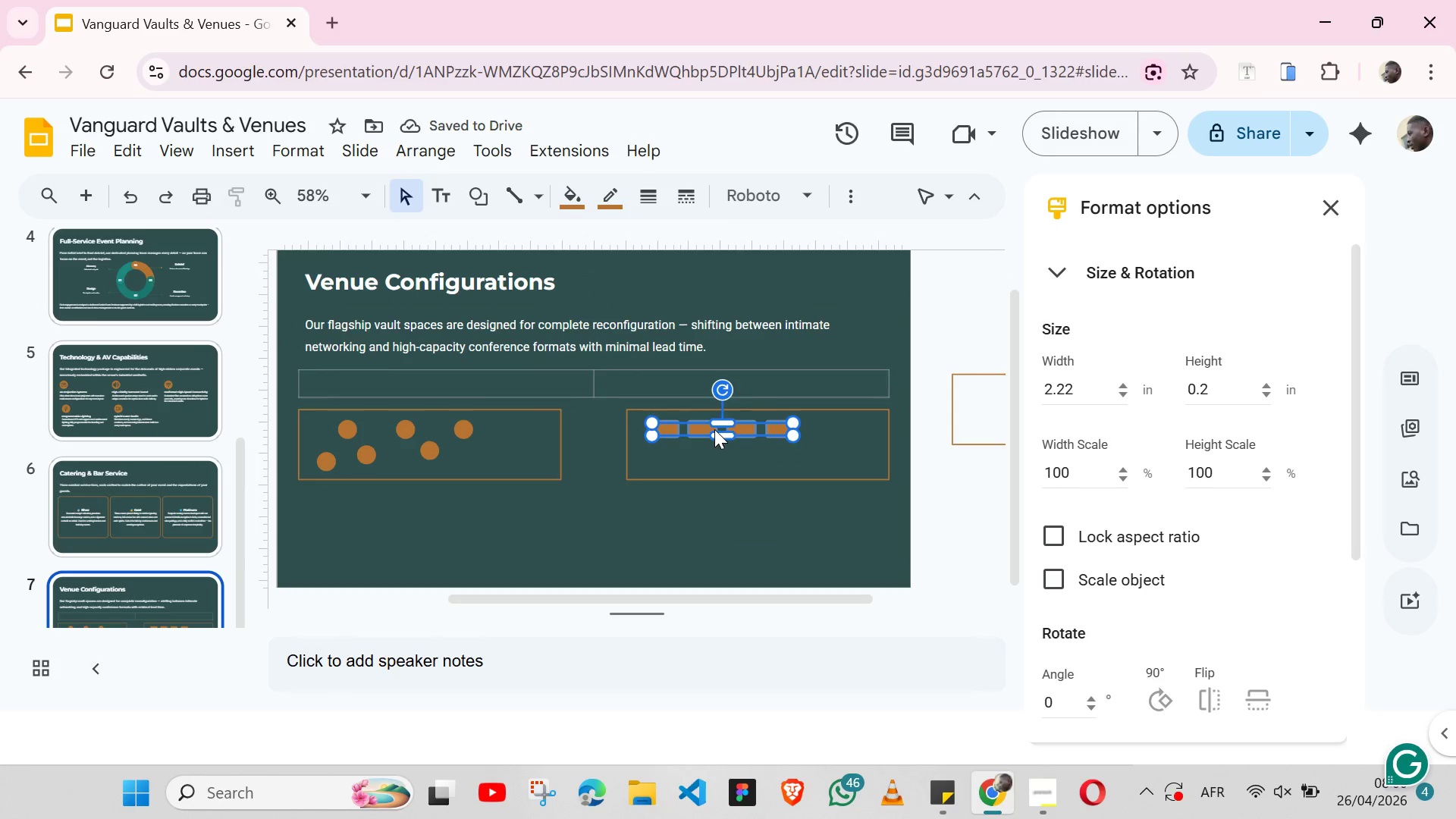 
key(Control+V)
 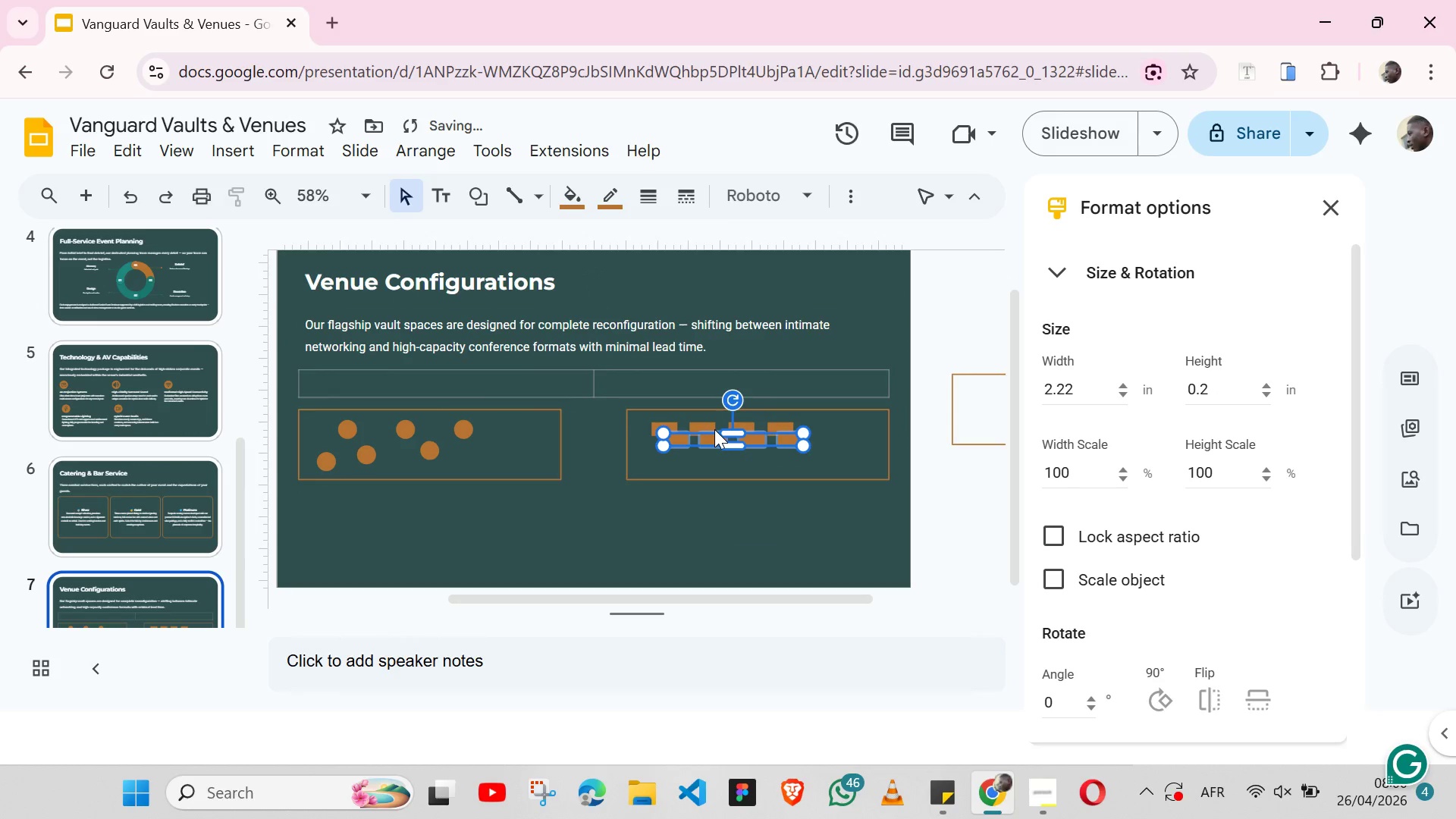 
left_click_drag(start_coordinate=[714, 429], to_coordinate=[723, 457])
 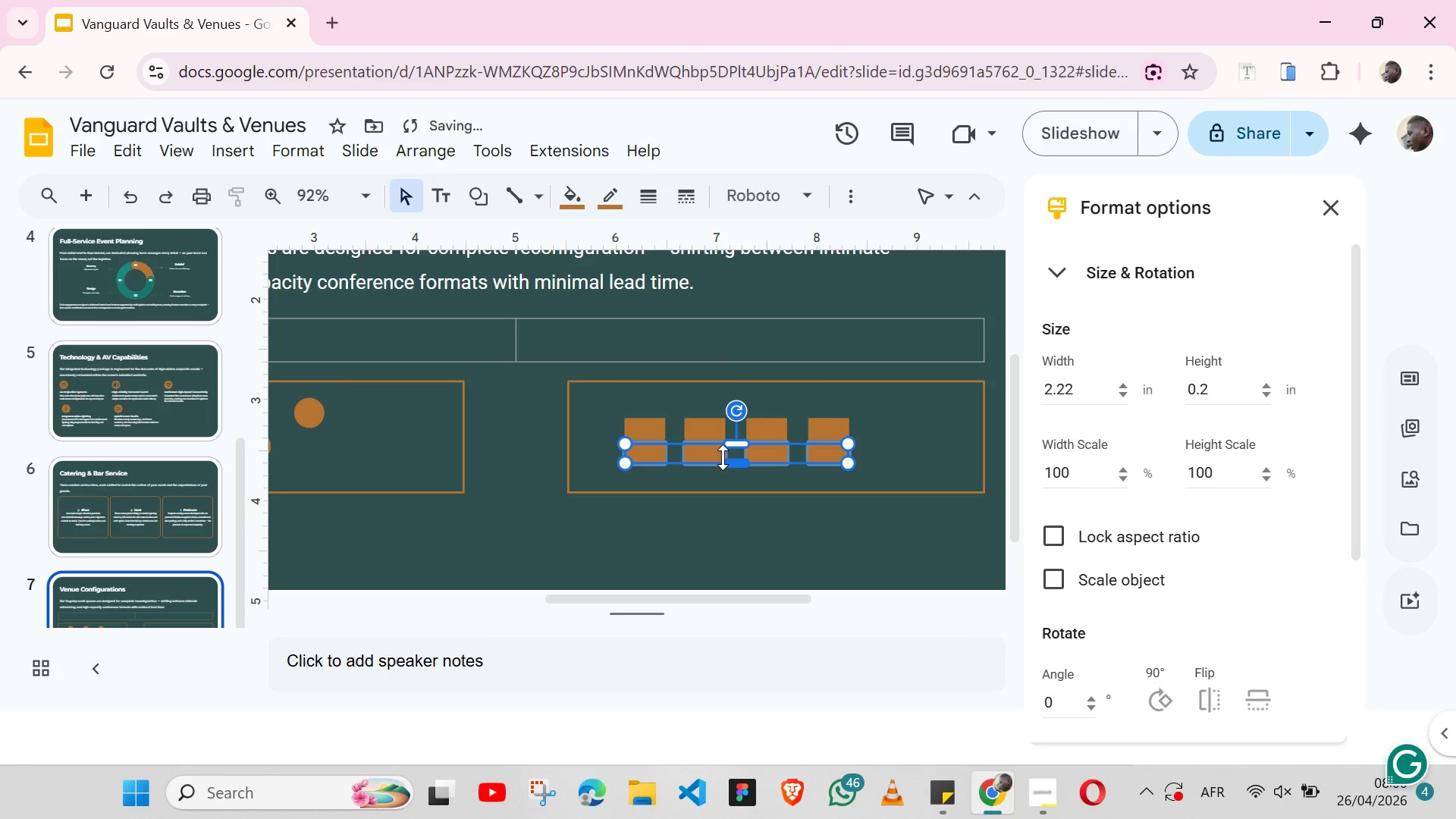 
key(Shift+ArrowDown)
 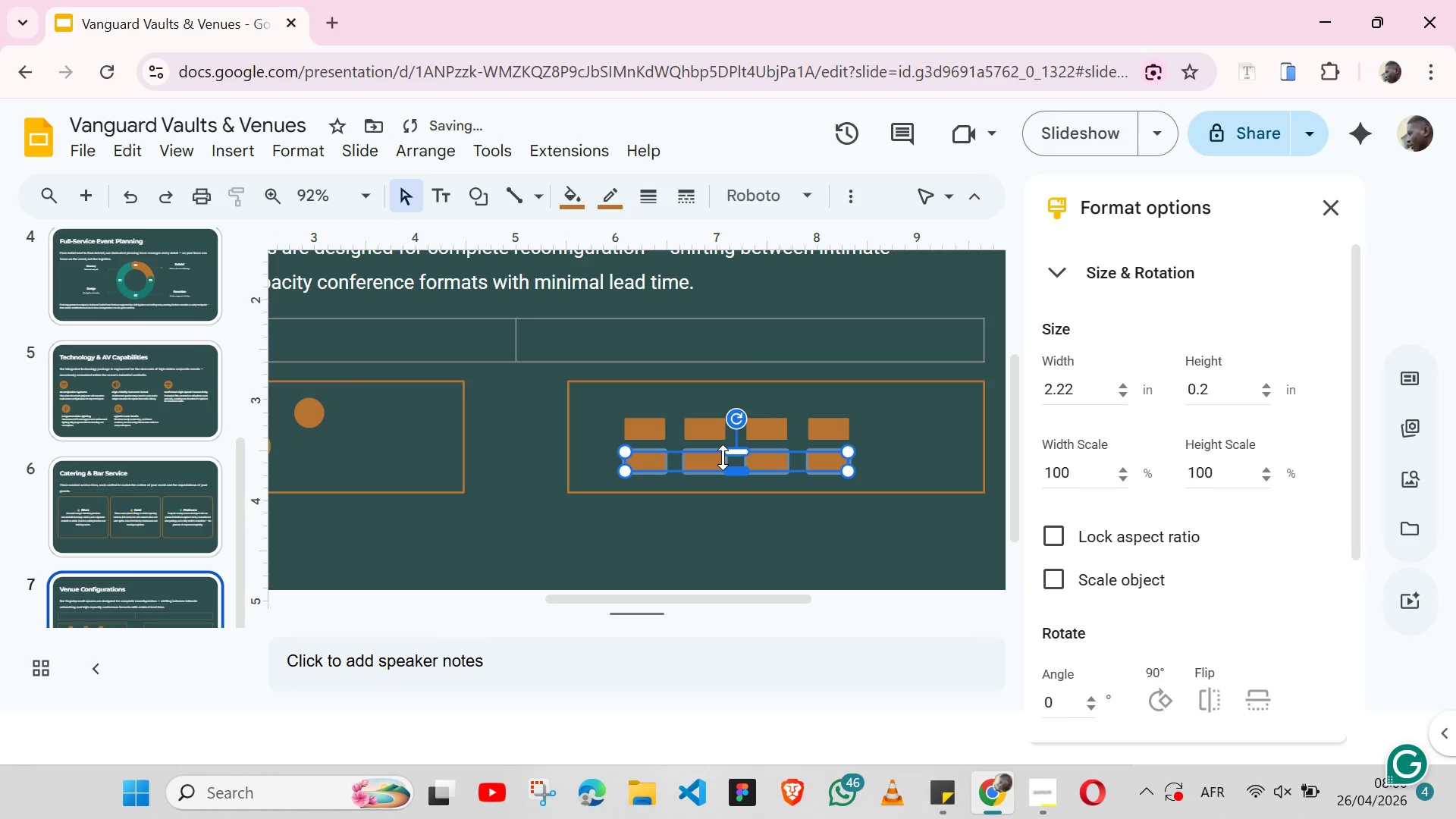 
hold_key(key=ShiftLeft, duration=1.51)
left_click([709, 431])
 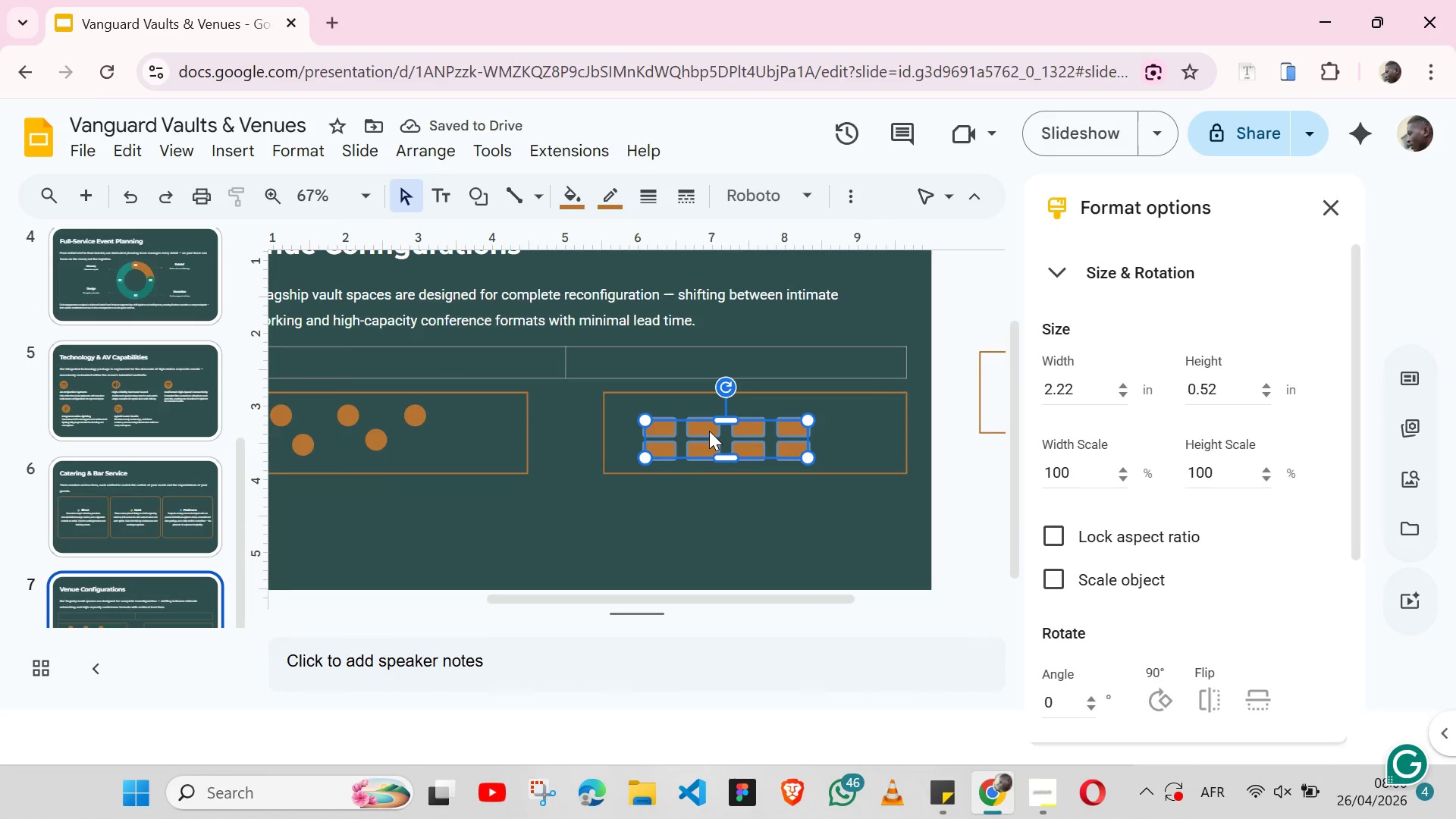 
hold_key(key=ShiftLeft, duration=1.5)
hold_key(key=ShiftLeft, duration=0.34)
left_click([602, 427])
 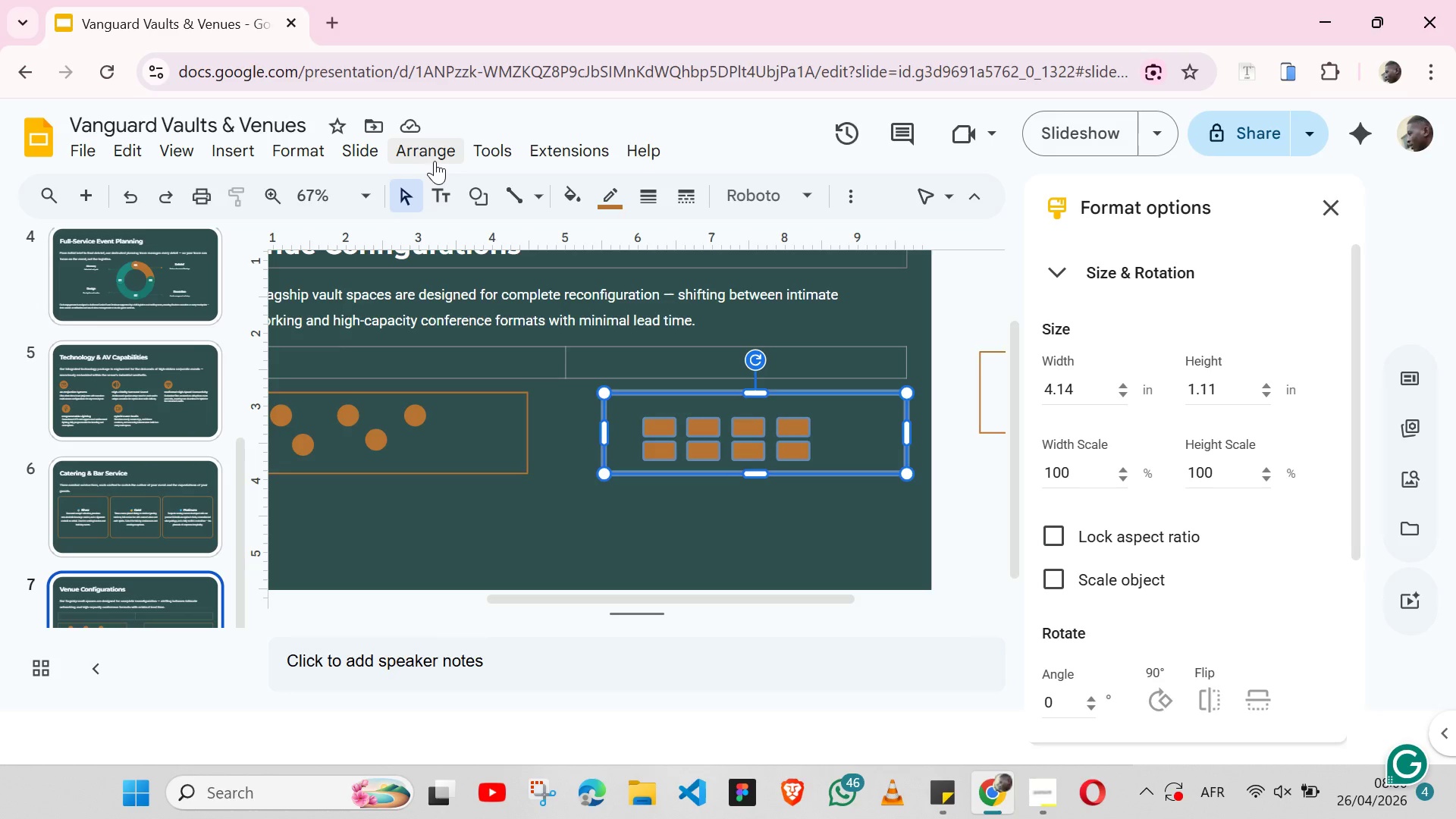 
left_click([435, 161])
 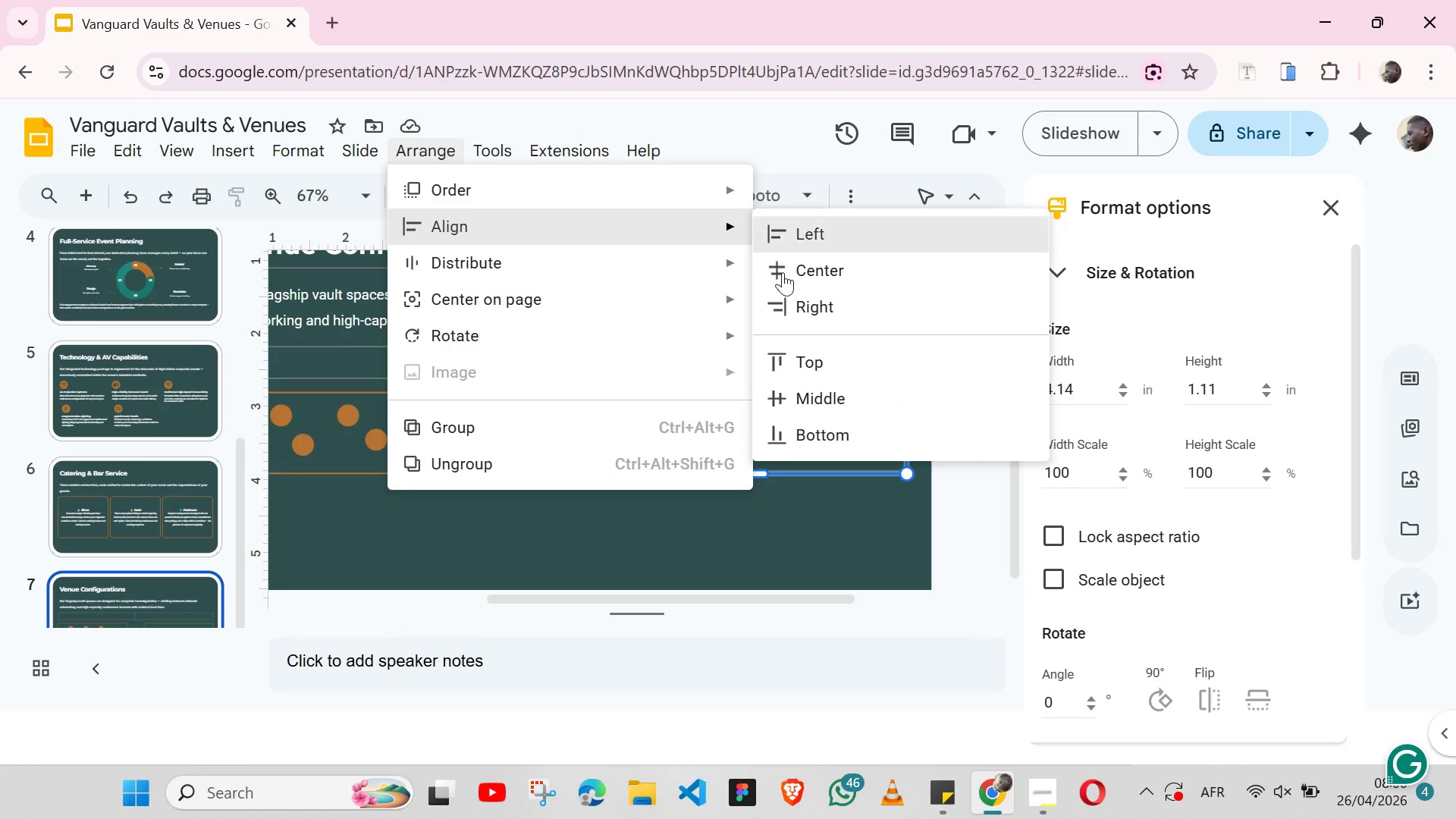 
left_click([823, 396])
 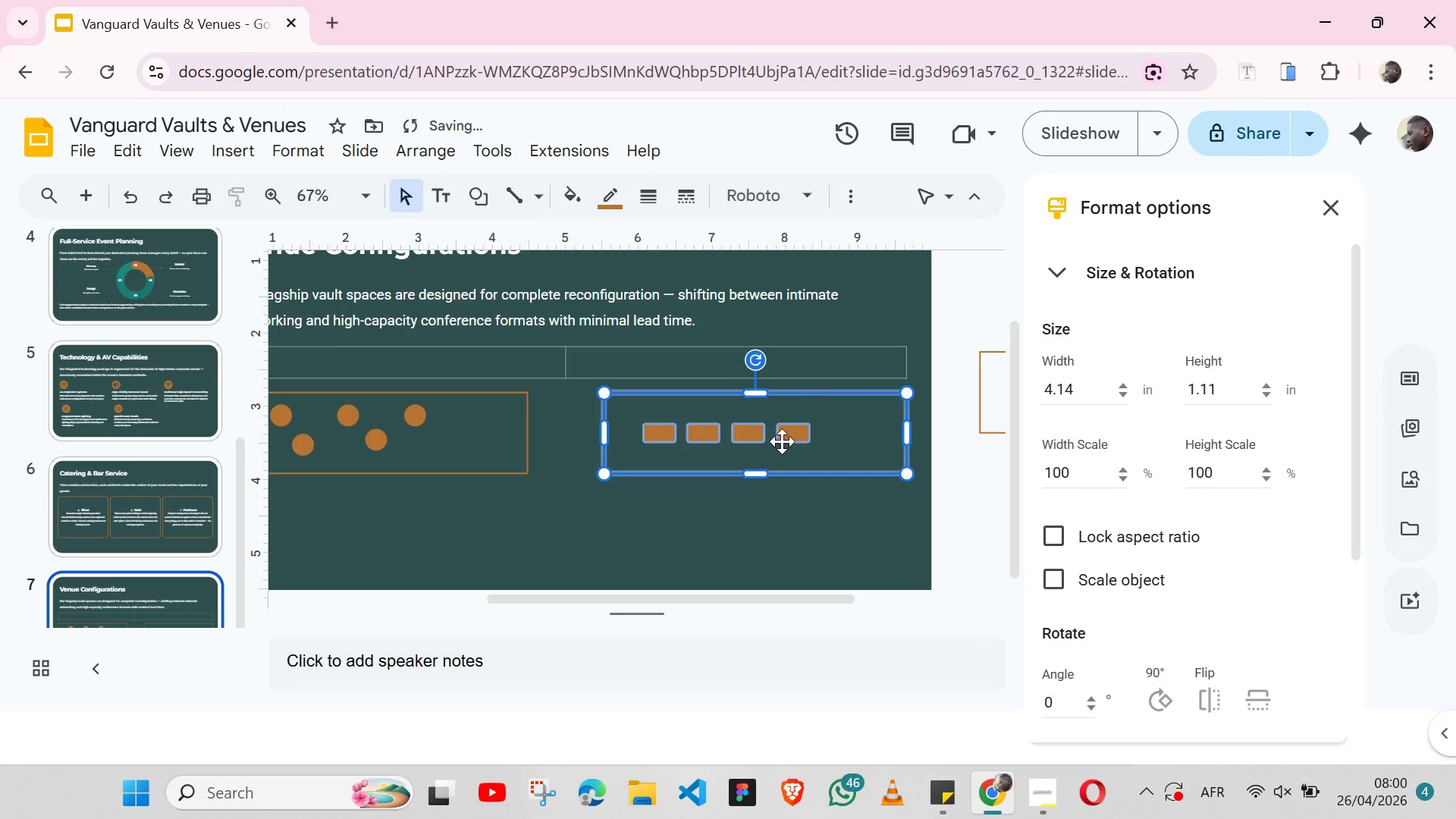 
key(Control+Z)
 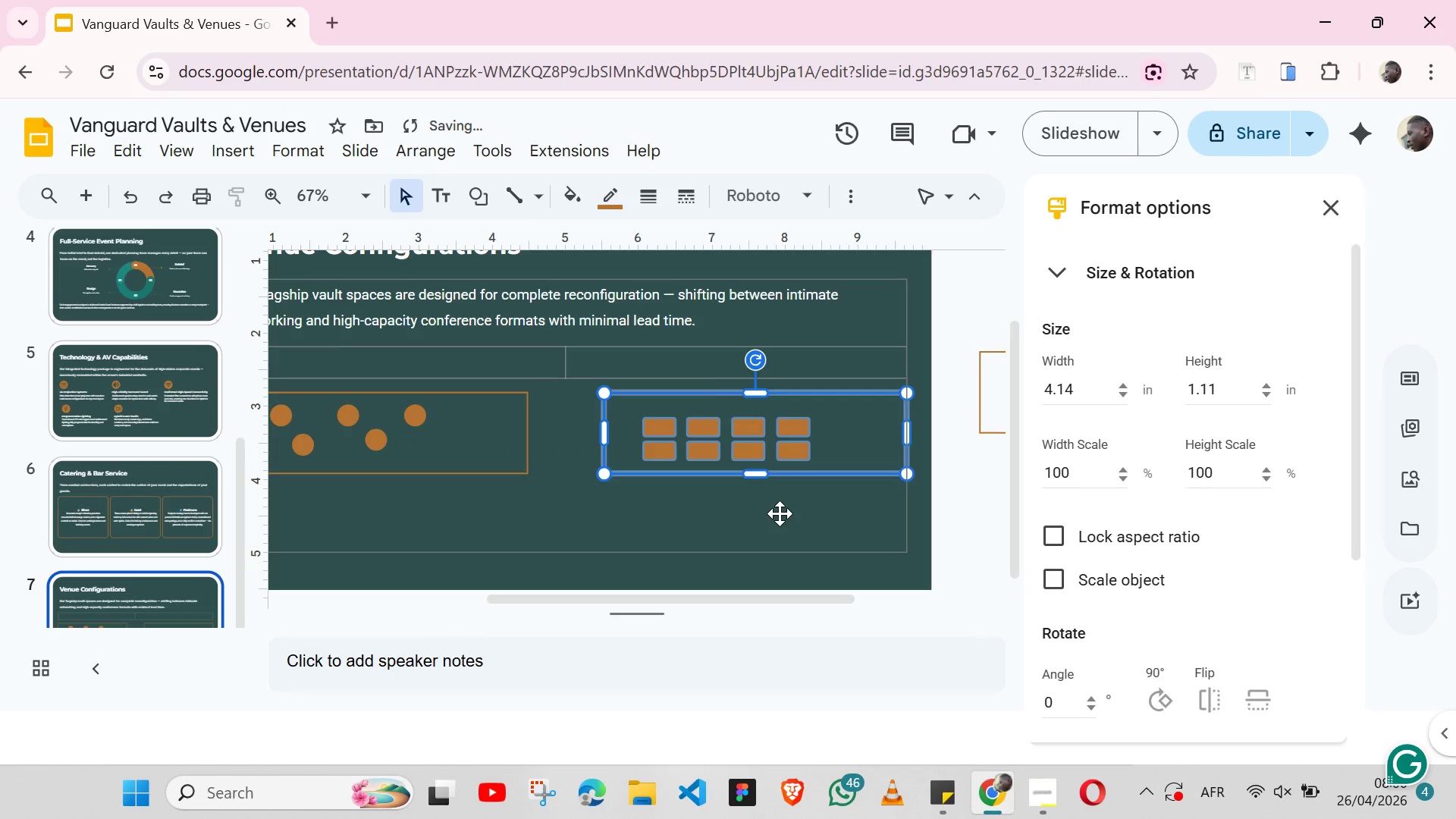 
left_click([780, 513])
 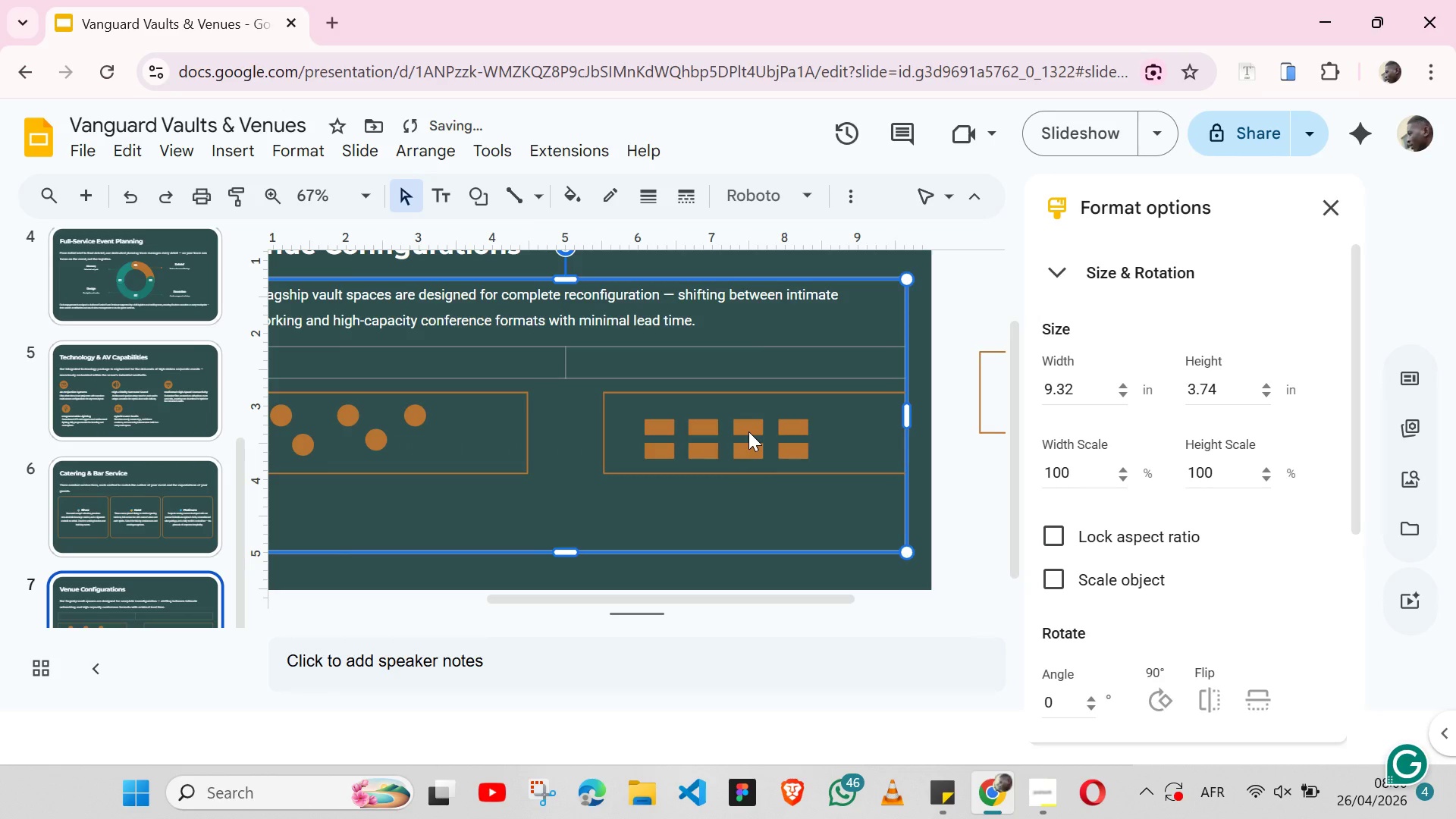 
left_click([748, 431])
 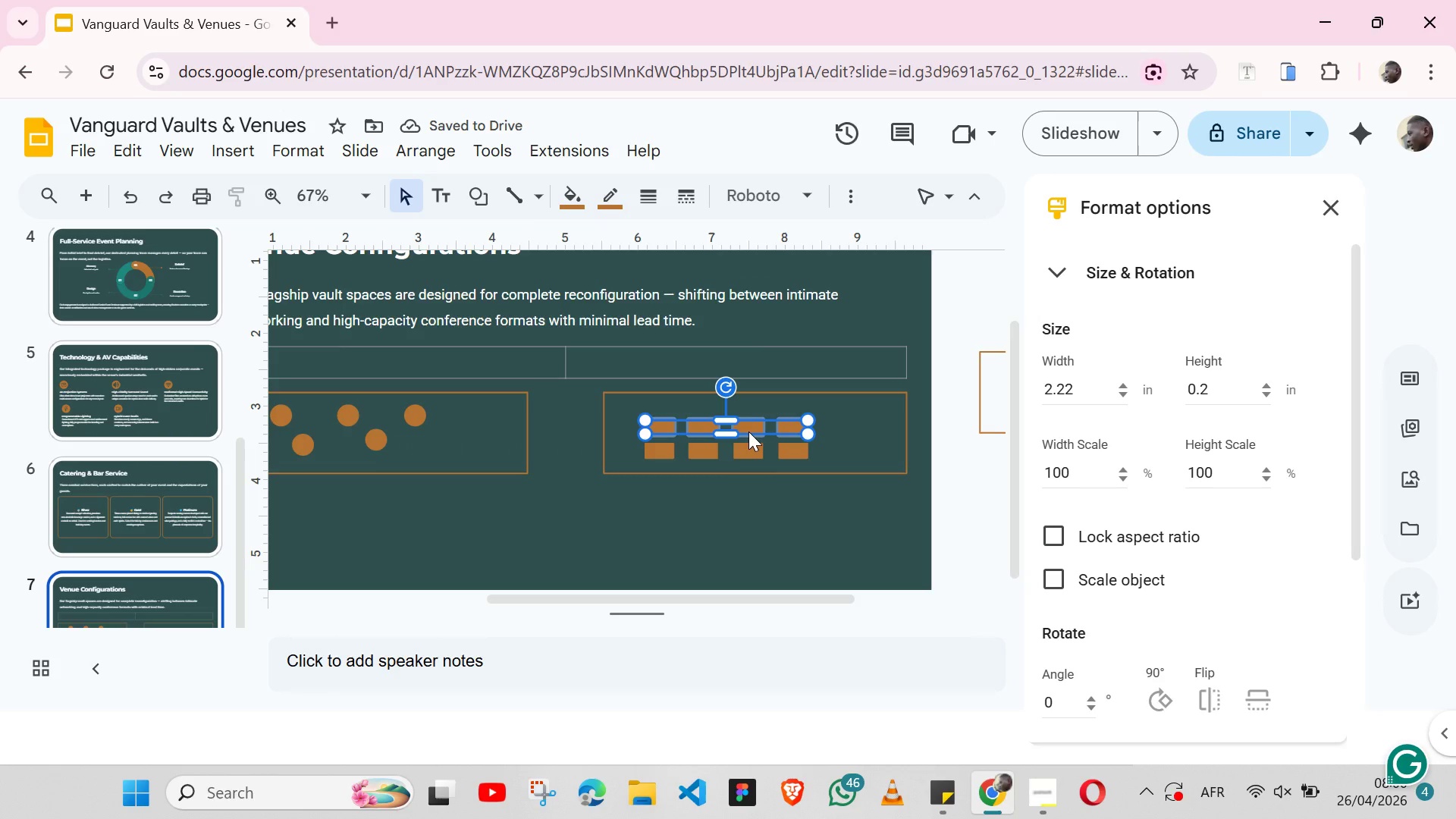 
hold_key(key=ShiftLeft, duration=1.08)
left_click([752, 450])
 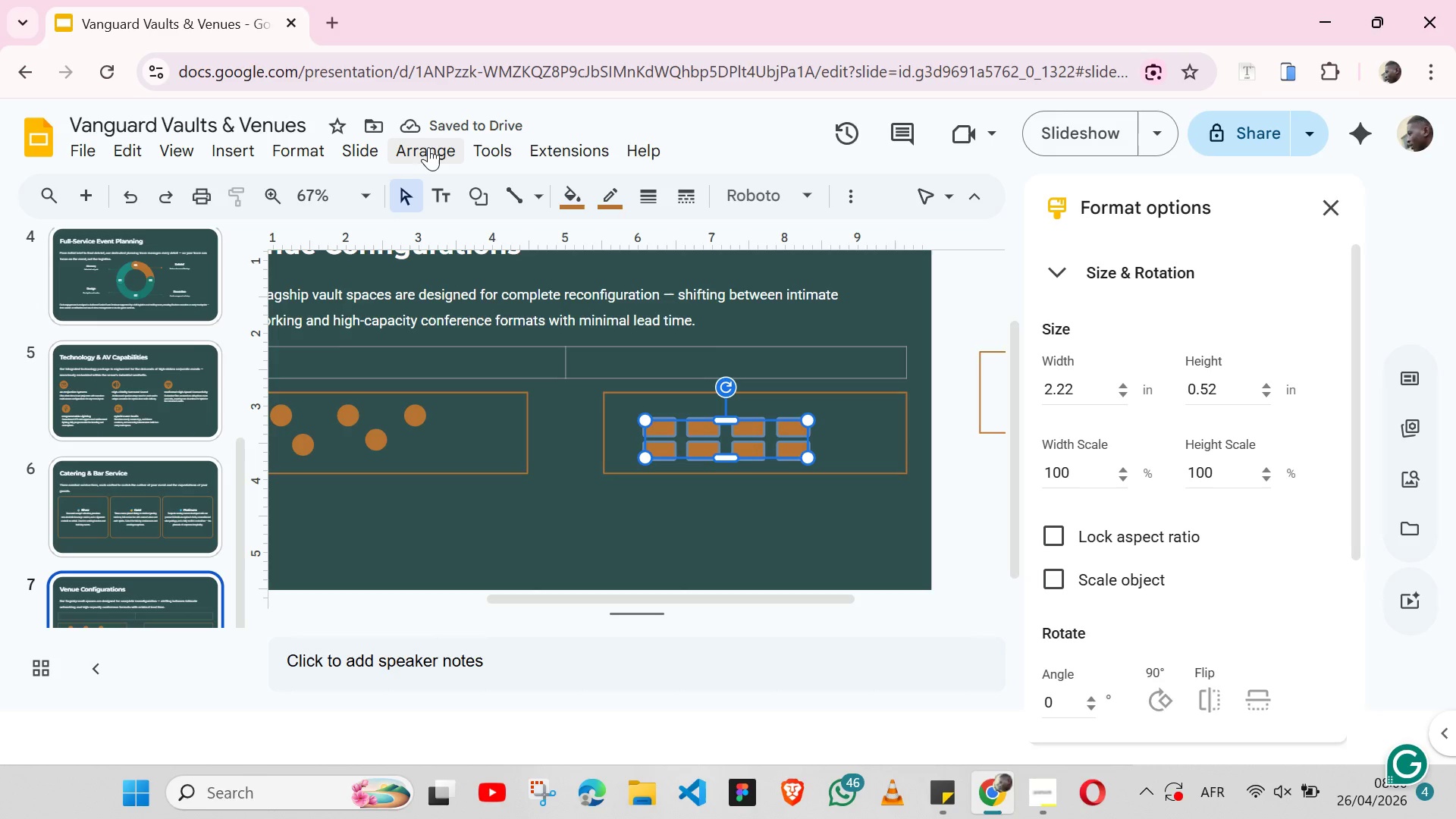 
left_click([428, 147])
 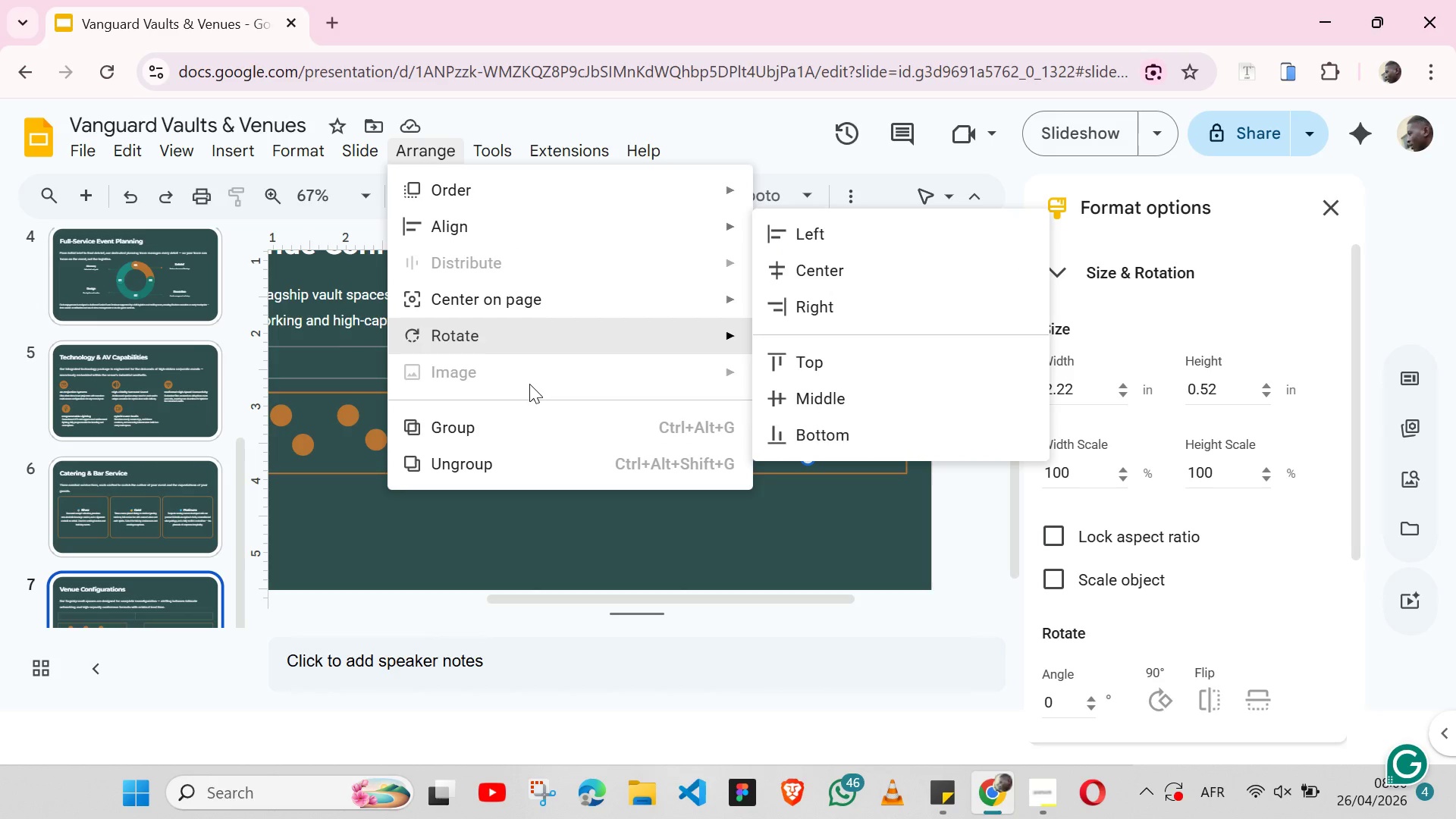 
left_click([488, 429])
 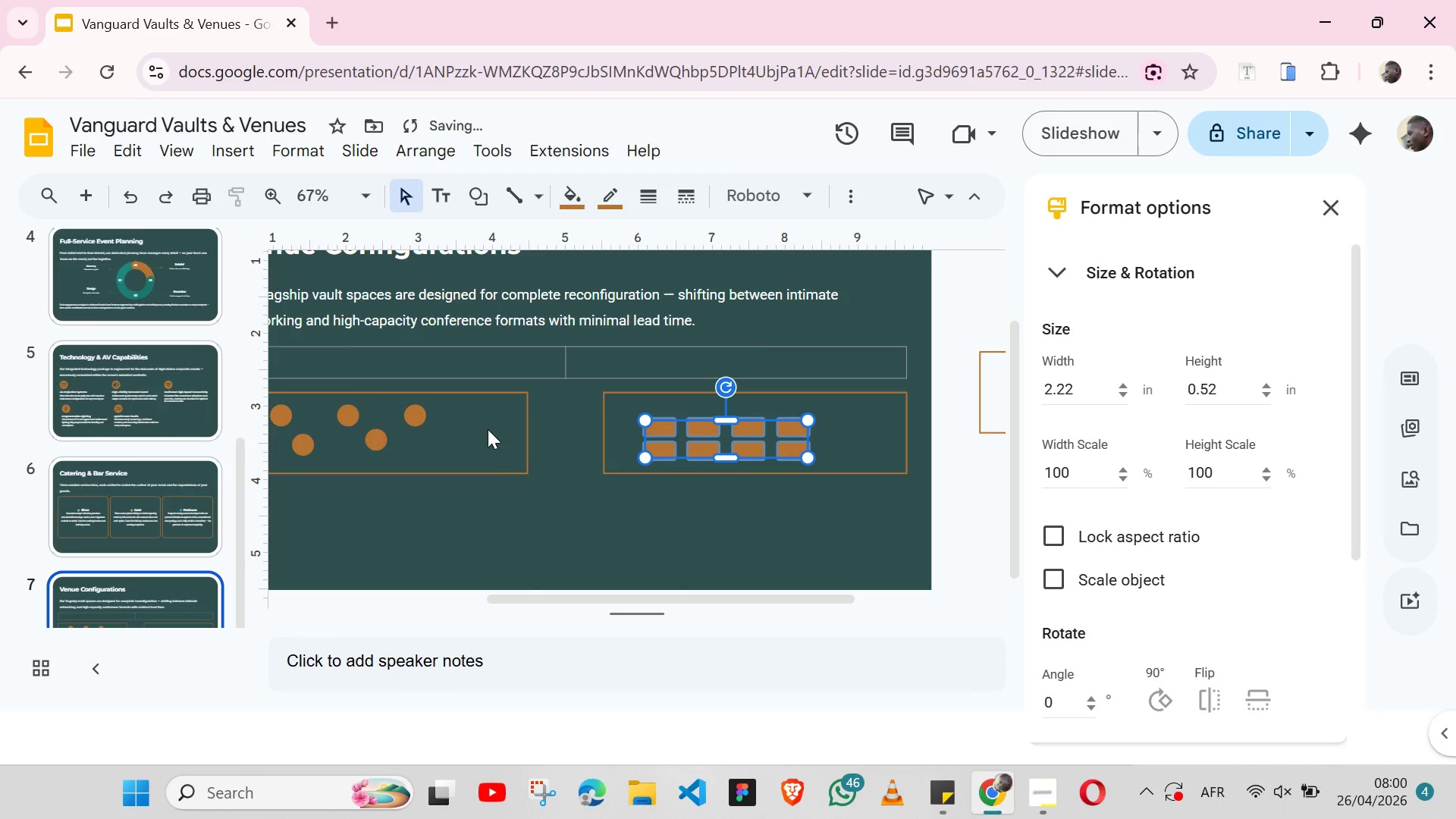 
hold_key(key=ShiftLeft, duration=1.53)
left_click([604, 433])
 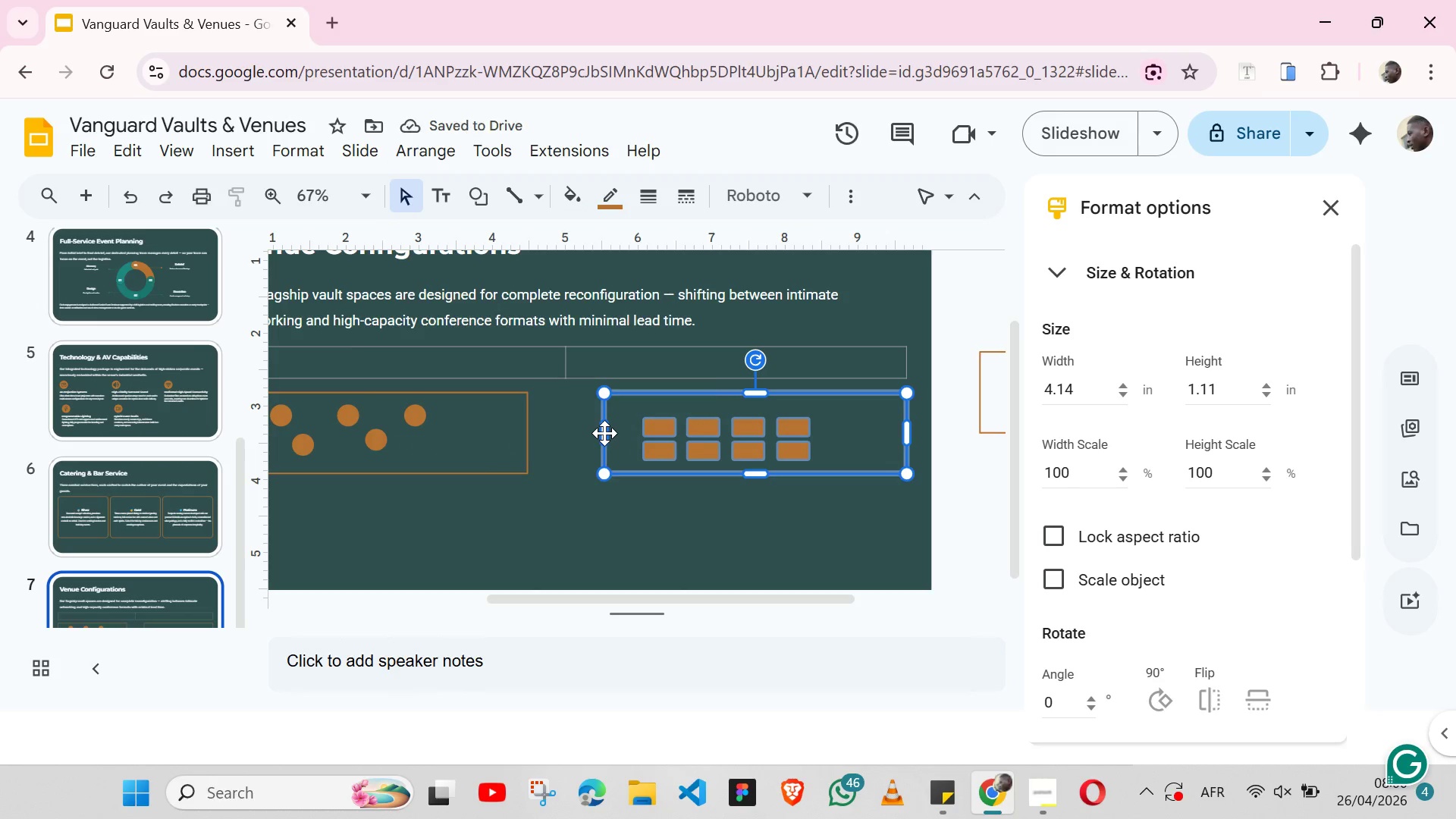 
key(Shift+ShiftLeft)
 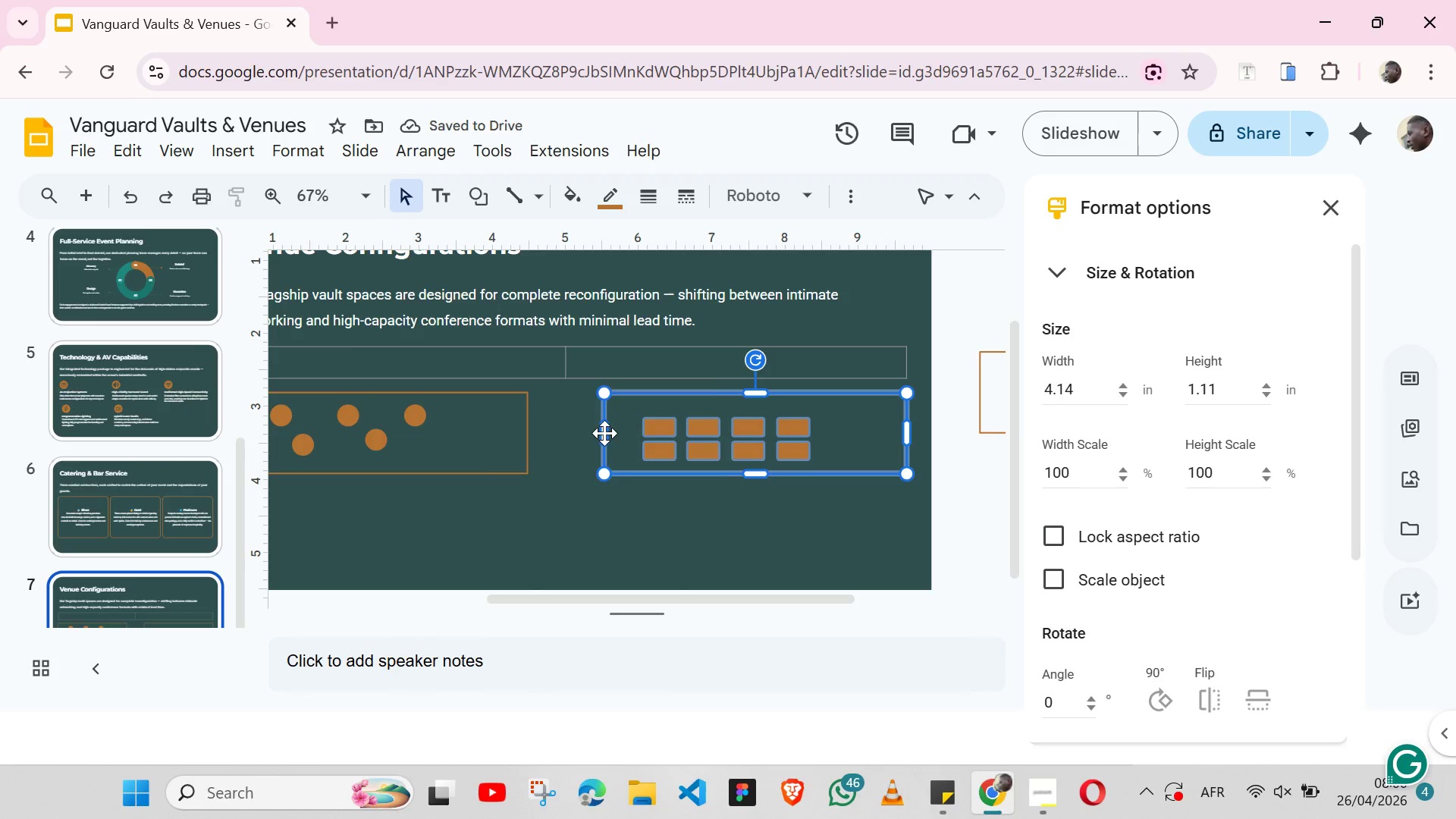 
key(Shift+ShiftLeft)
 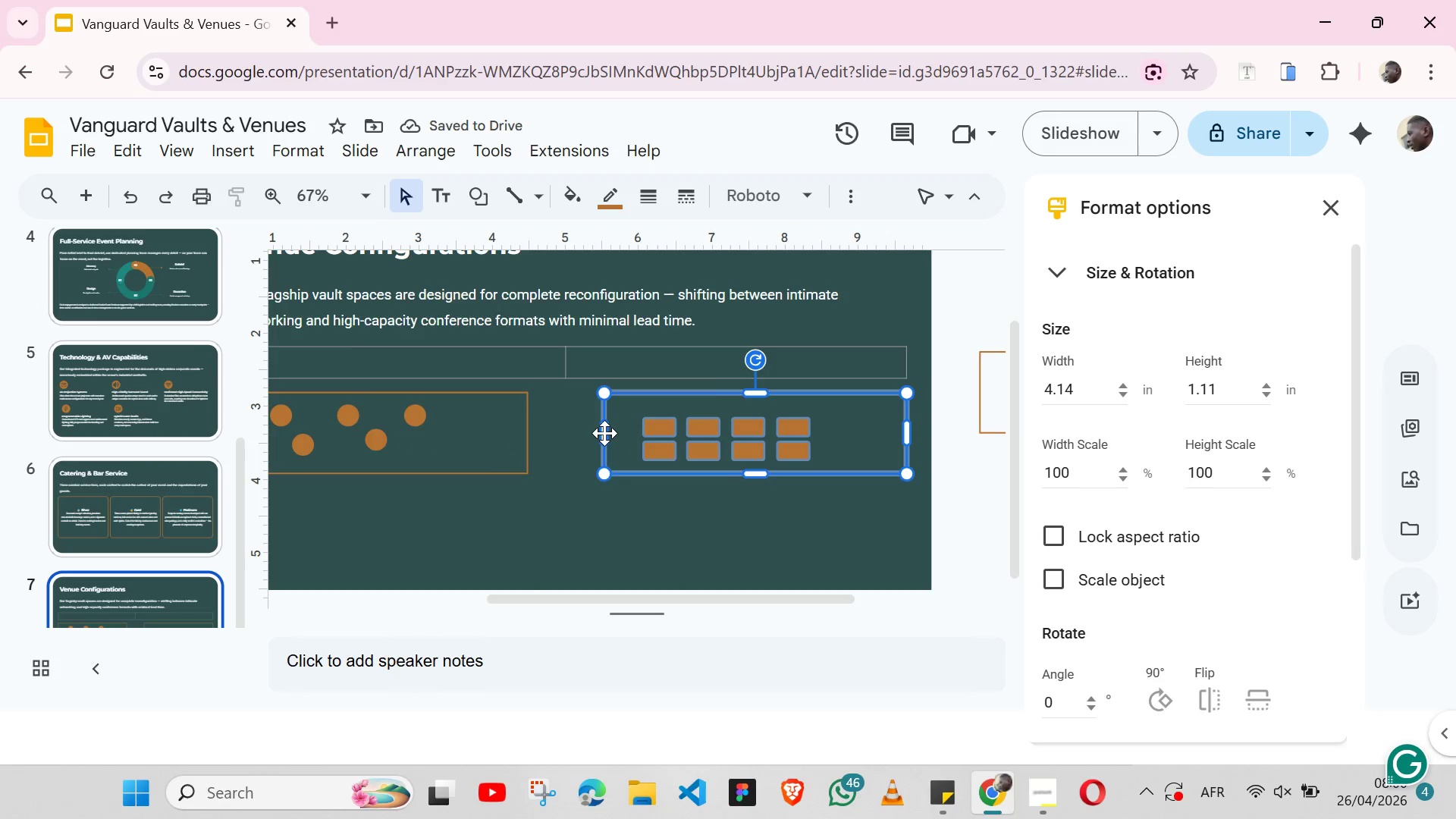 
key(Shift+ShiftLeft)
 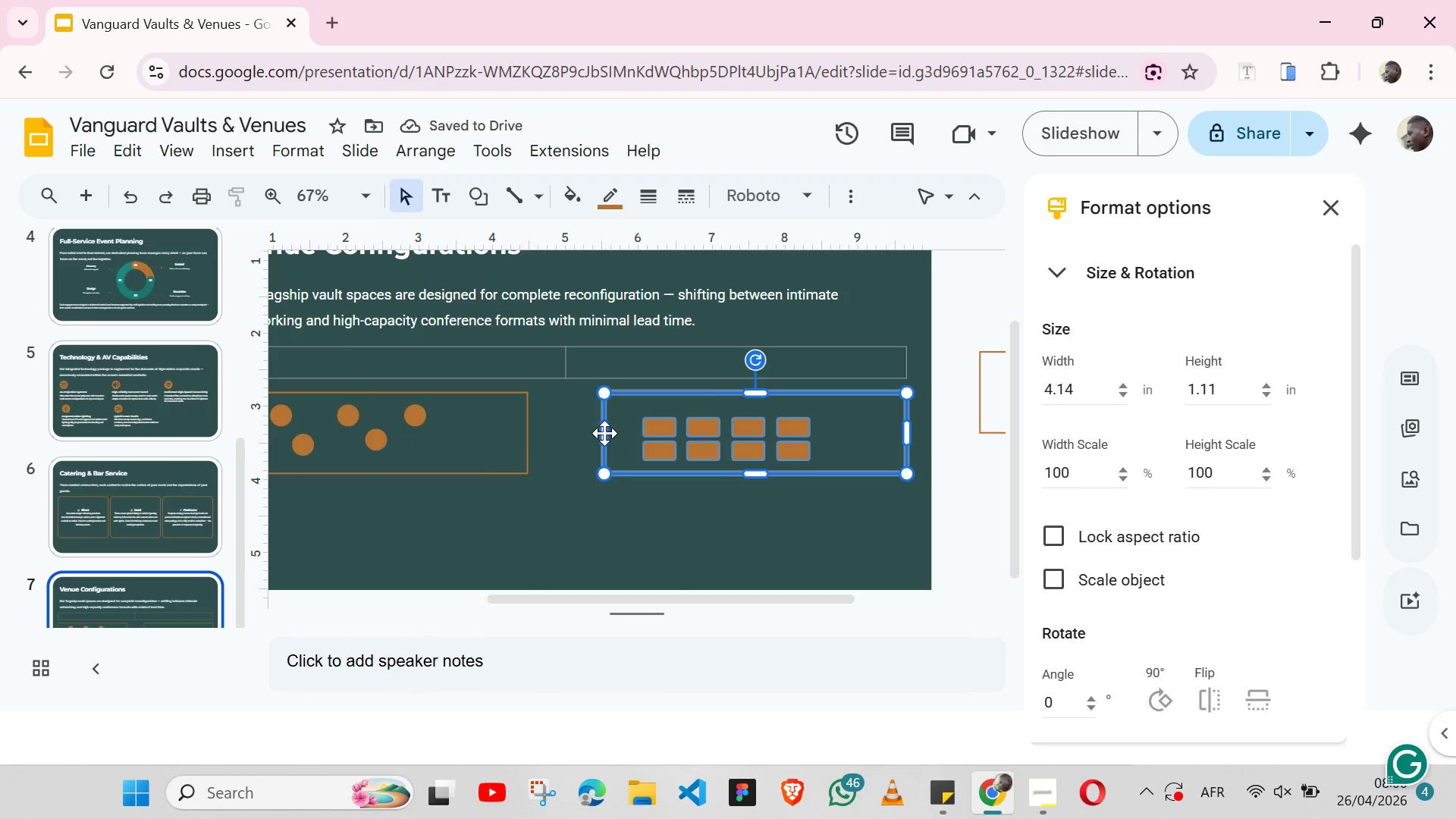 
key(Shift+ShiftLeft)
 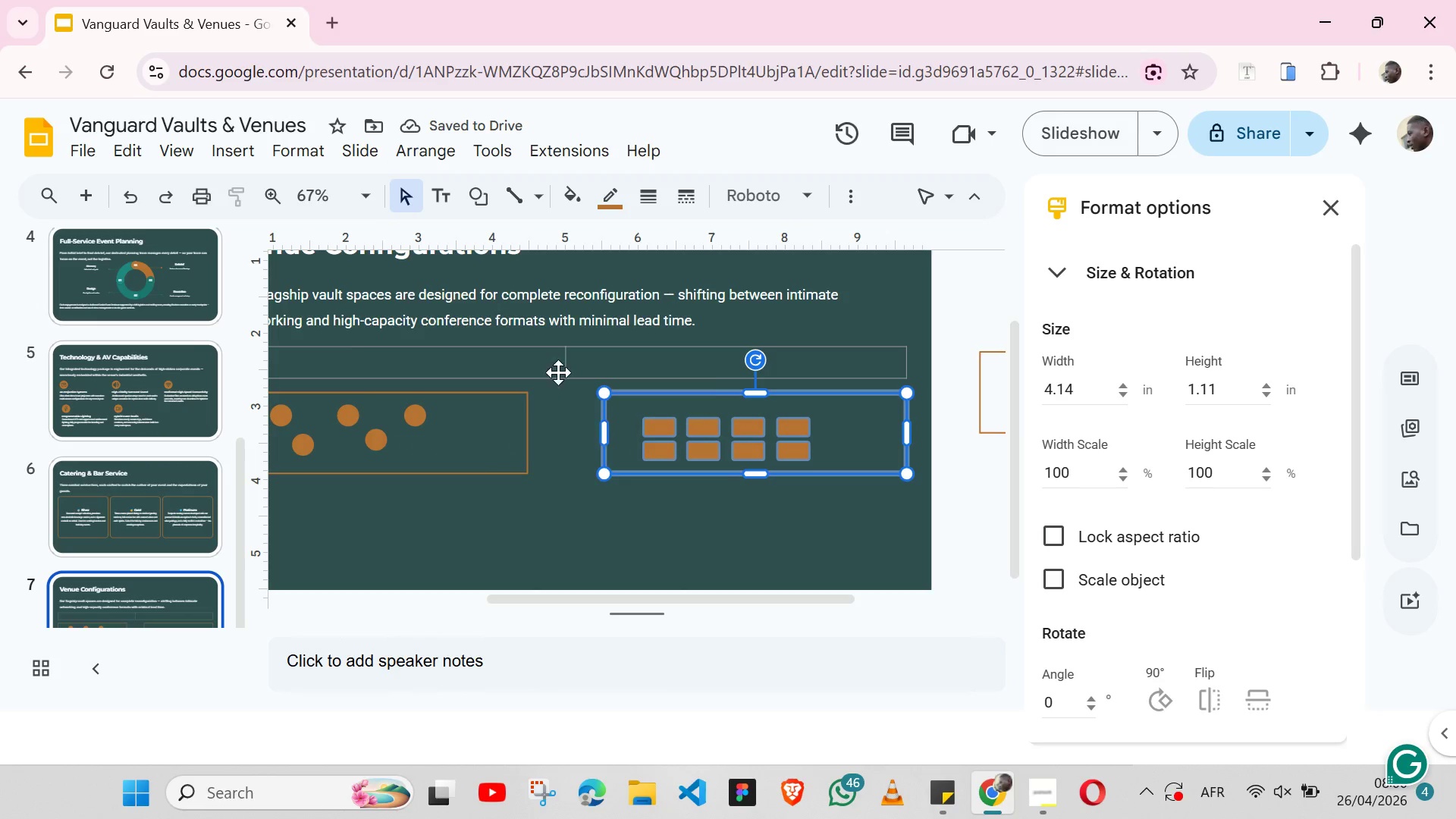 
key(Shift+ShiftLeft)
 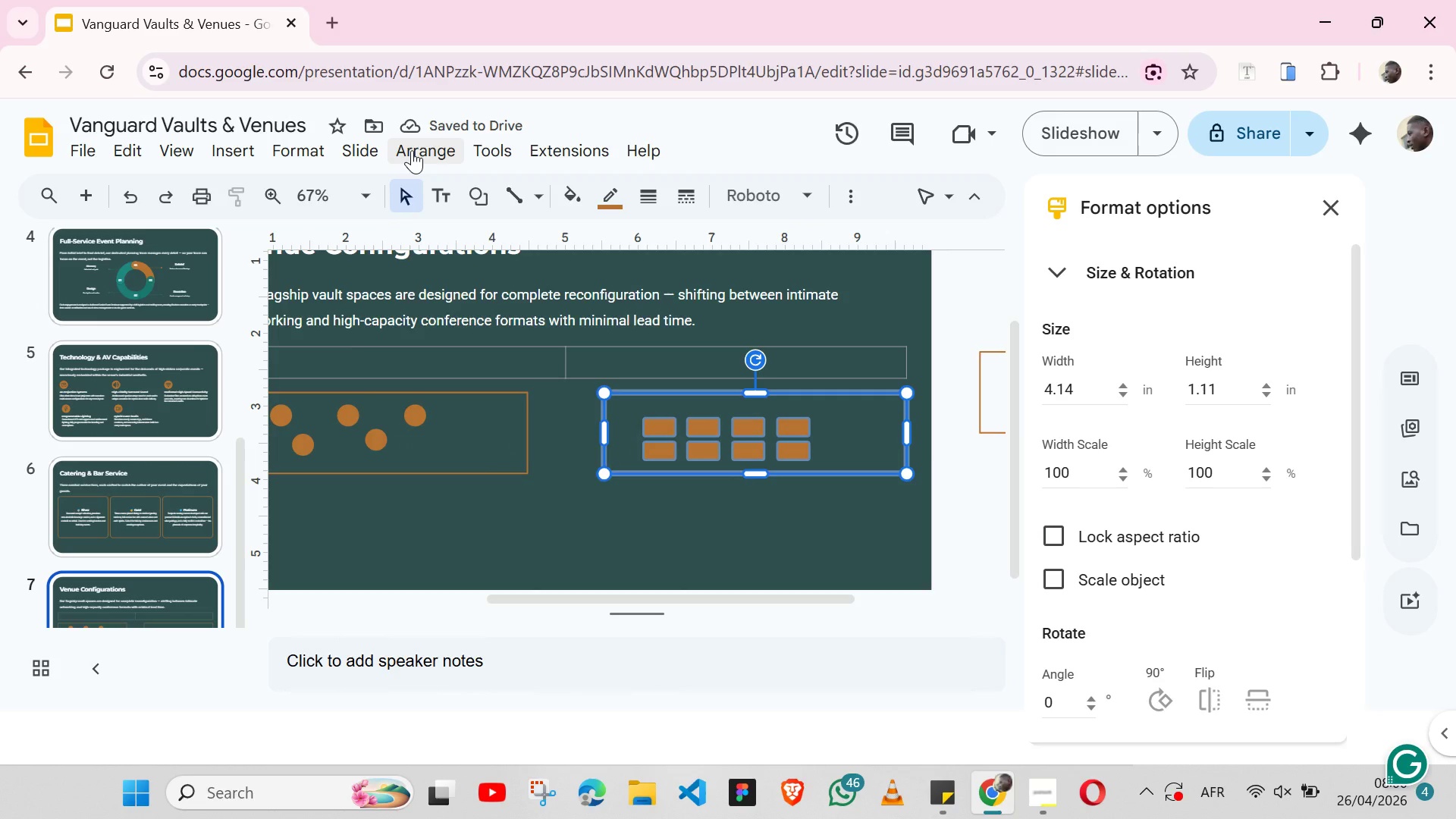 
left_click([412, 150])
 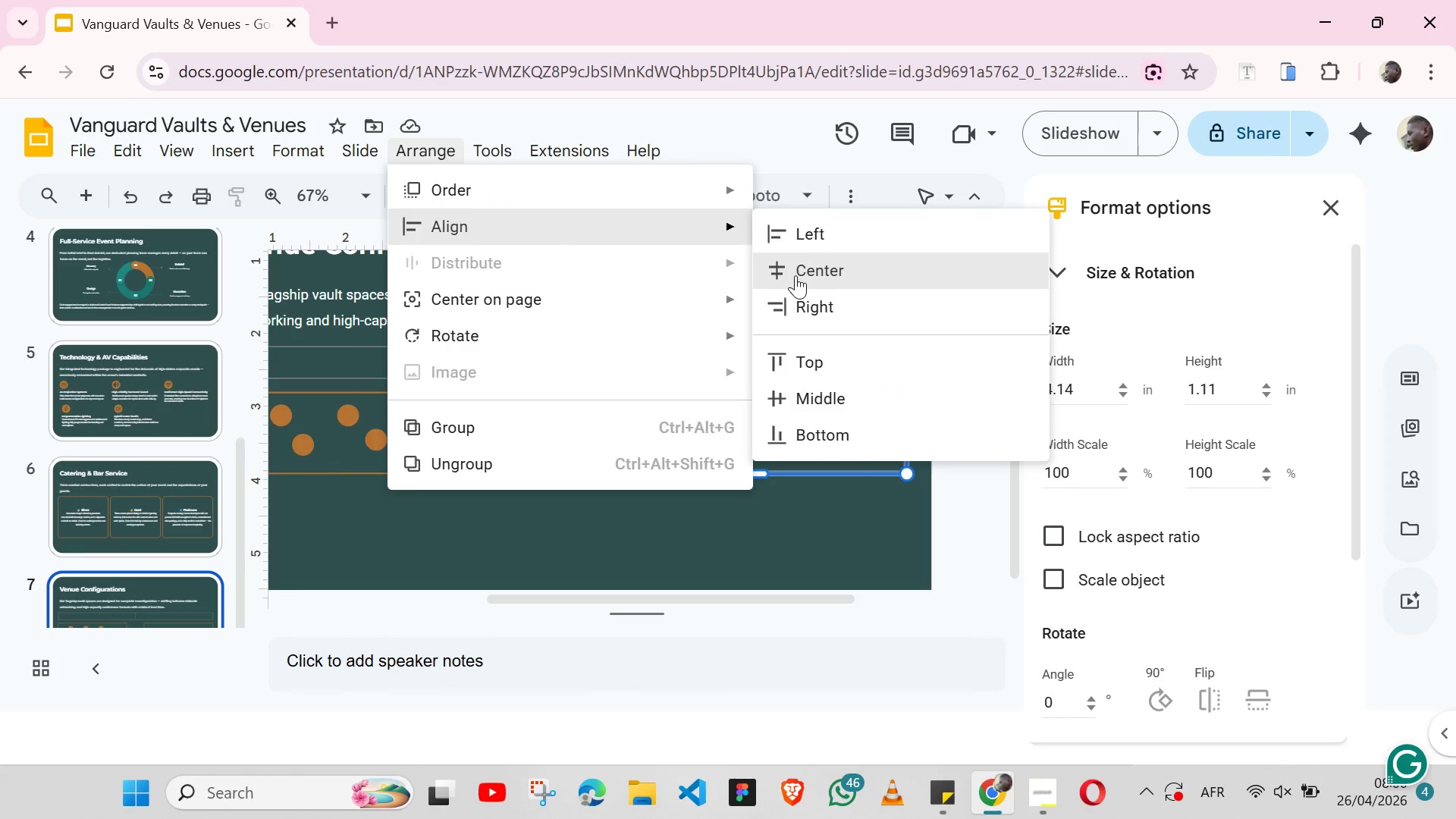 
left_click([811, 277])
 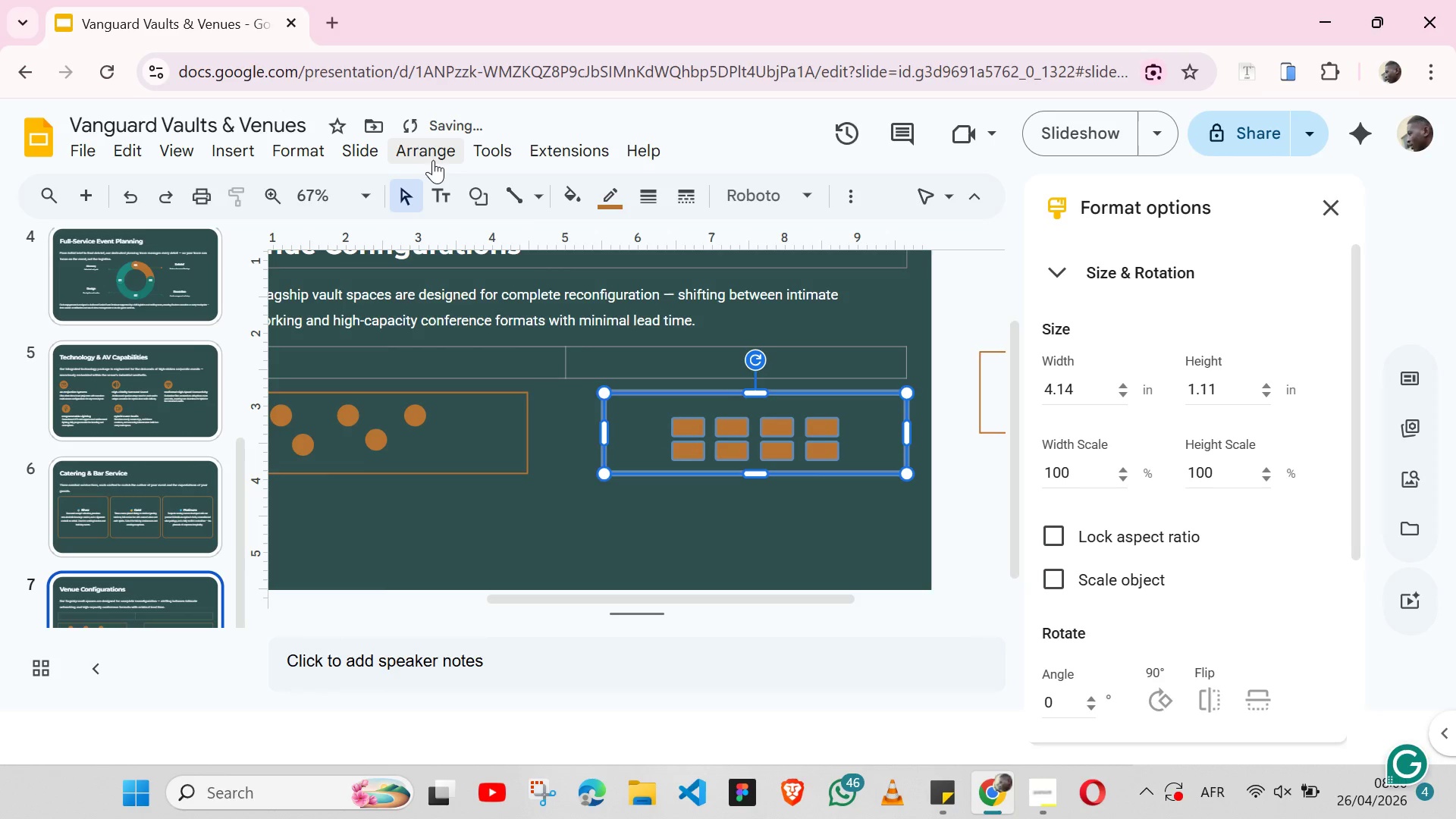 
left_click([433, 160])
 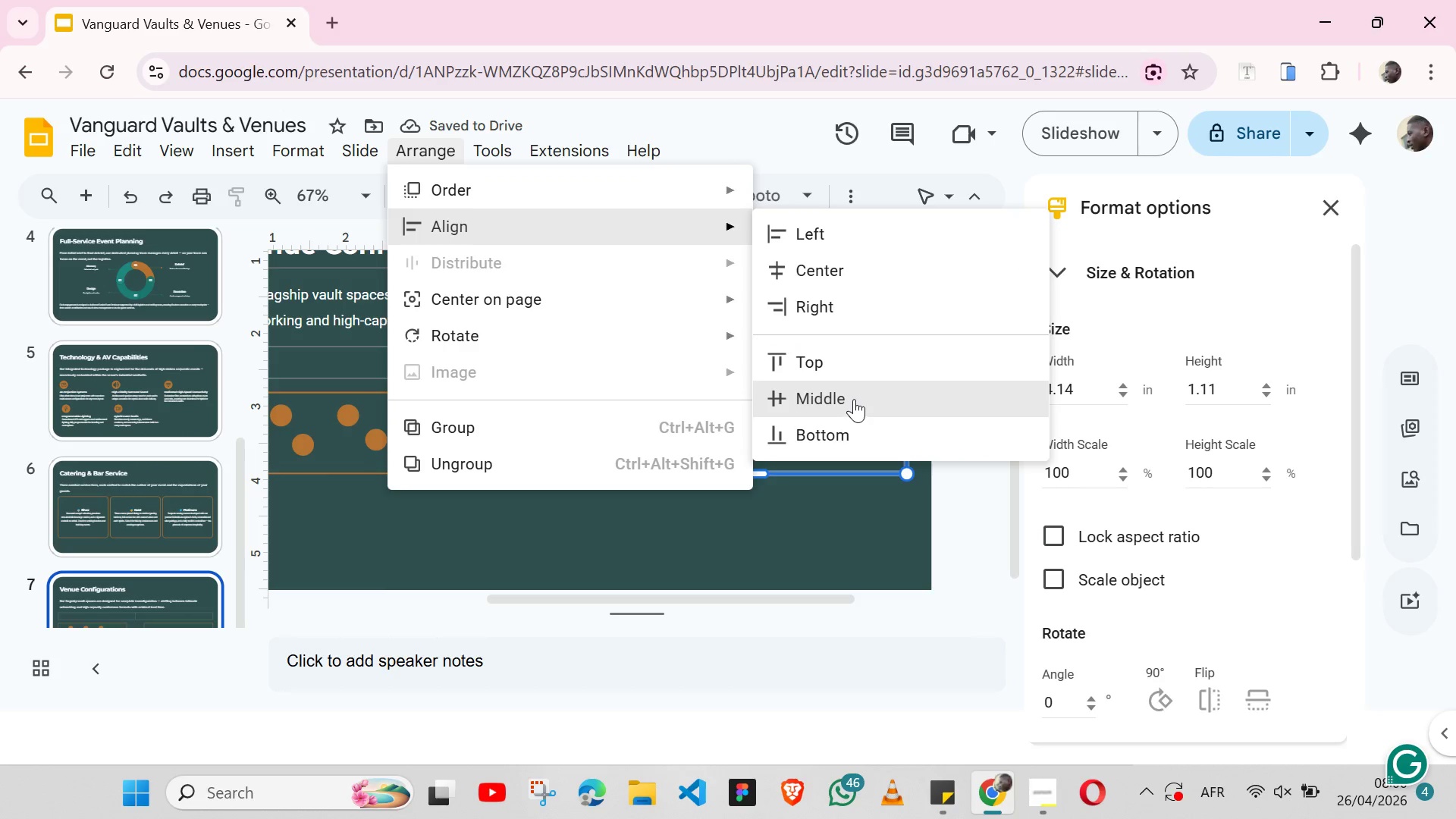 
left_click([850, 395])
 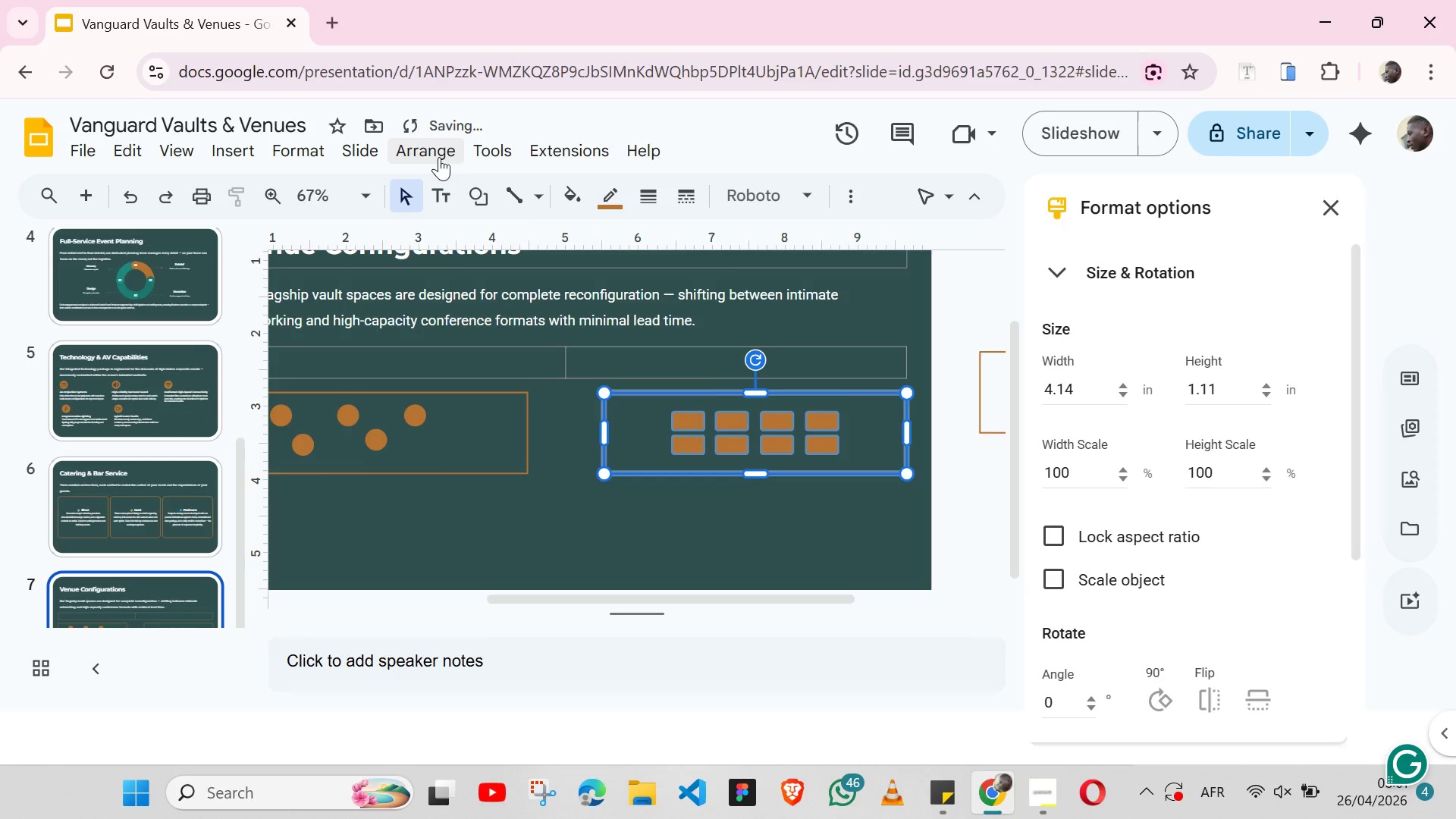 
left_click_drag(start_coordinate=[433, 155], to_coordinate=[482, 419])
 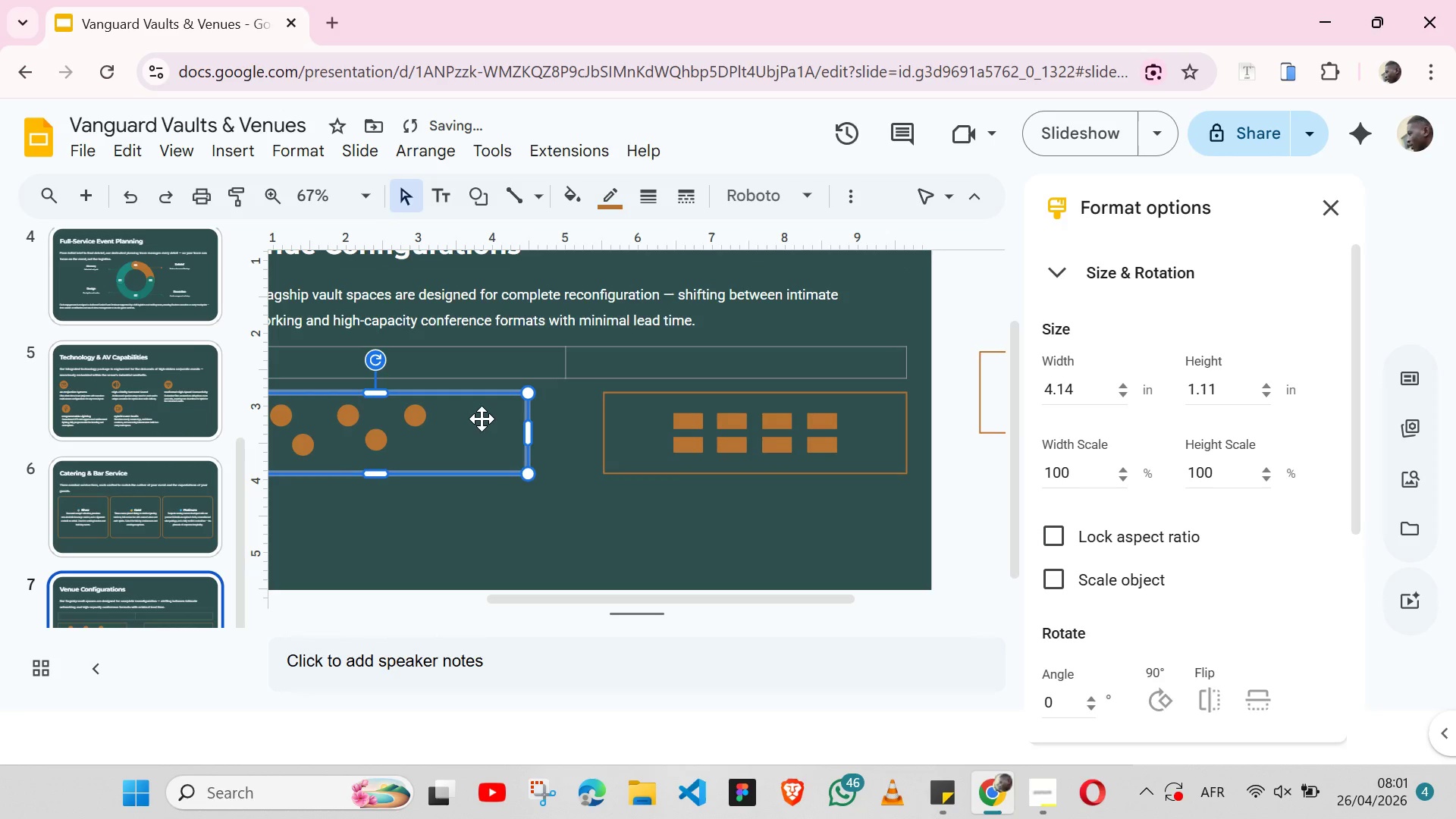 
left_click([482, 419])
 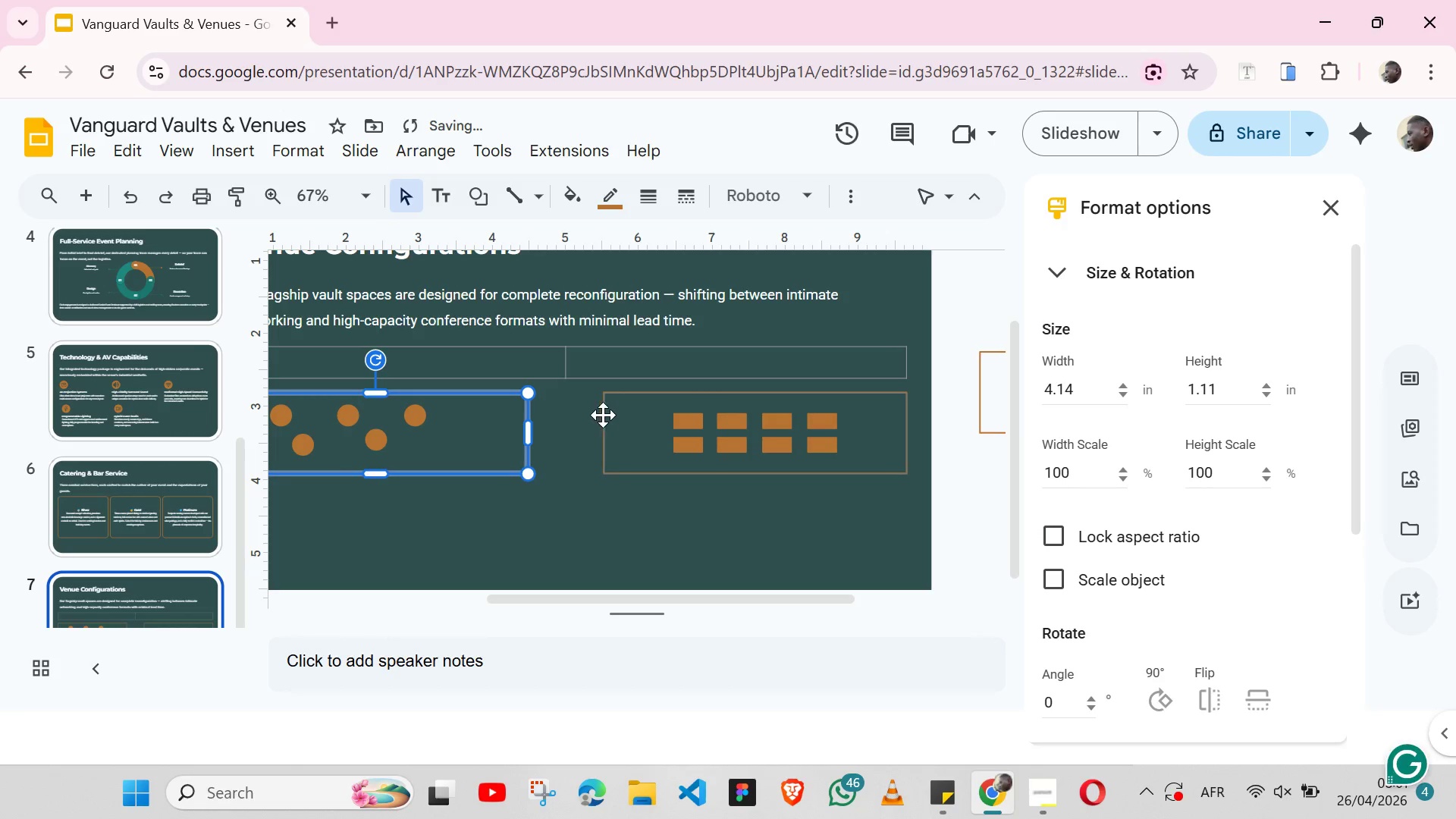 
left_click([603, 415])
 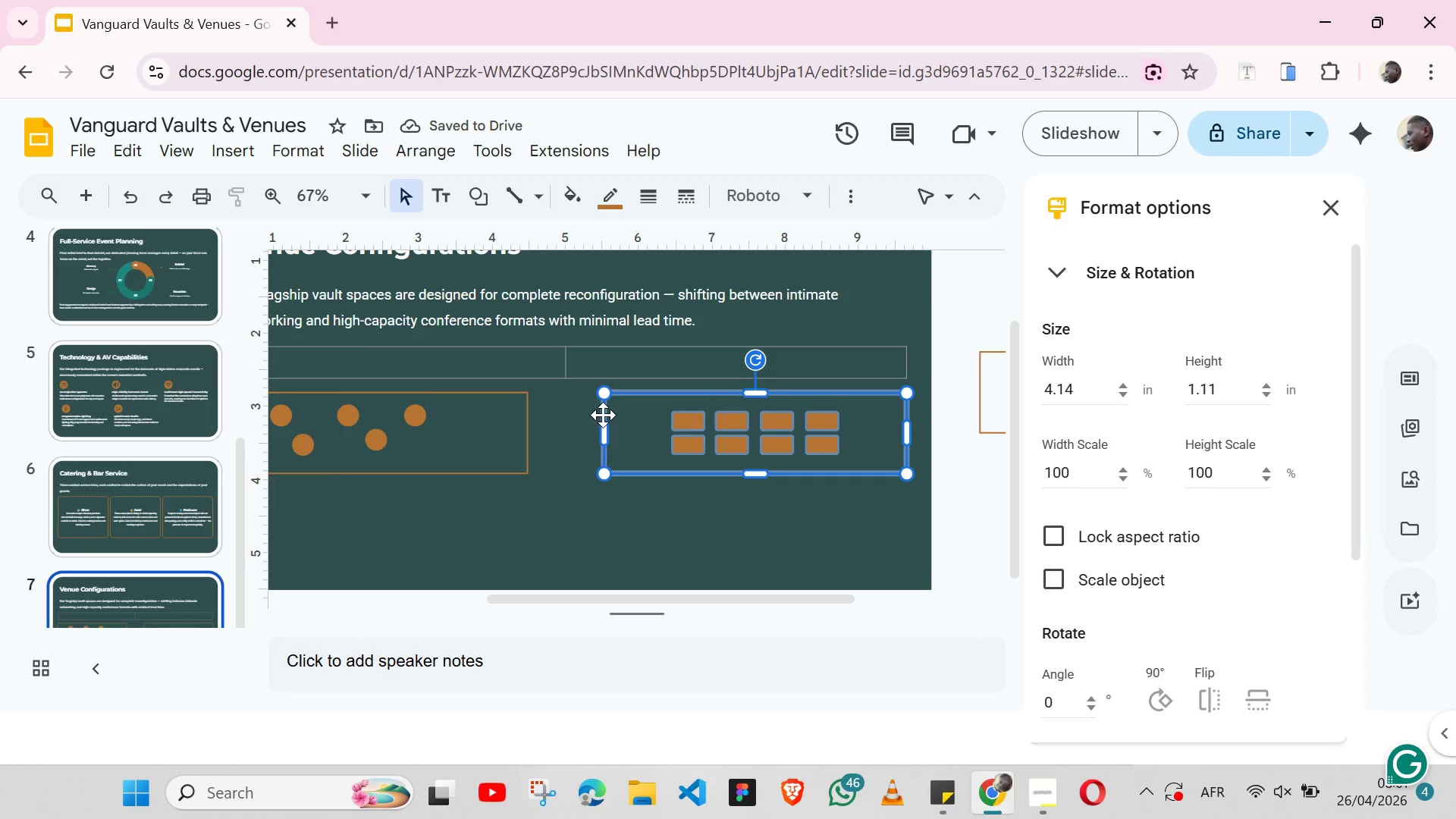 
key(Shift+ArrowDown)
 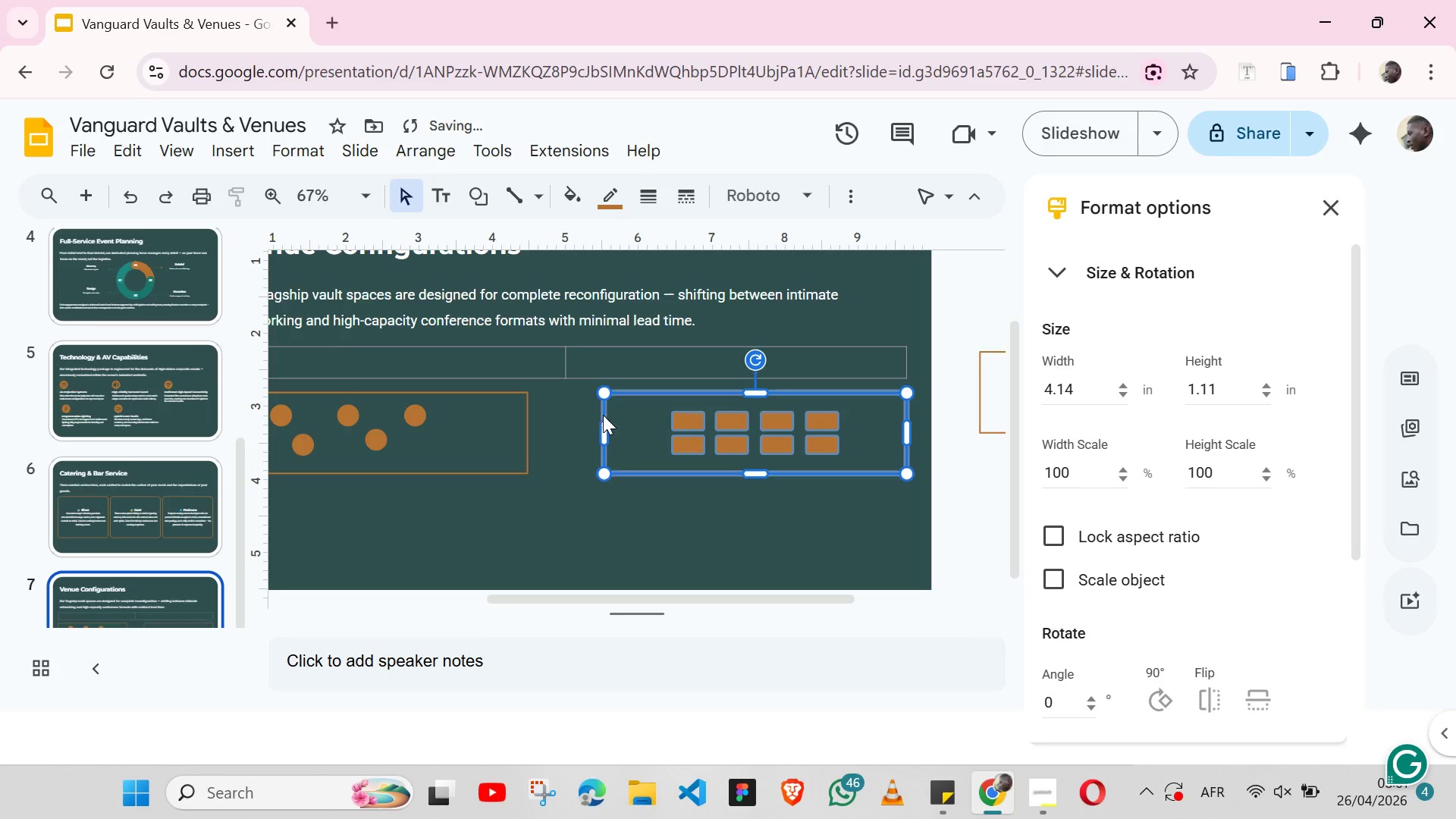 
key(Shift+ArrowUp)
 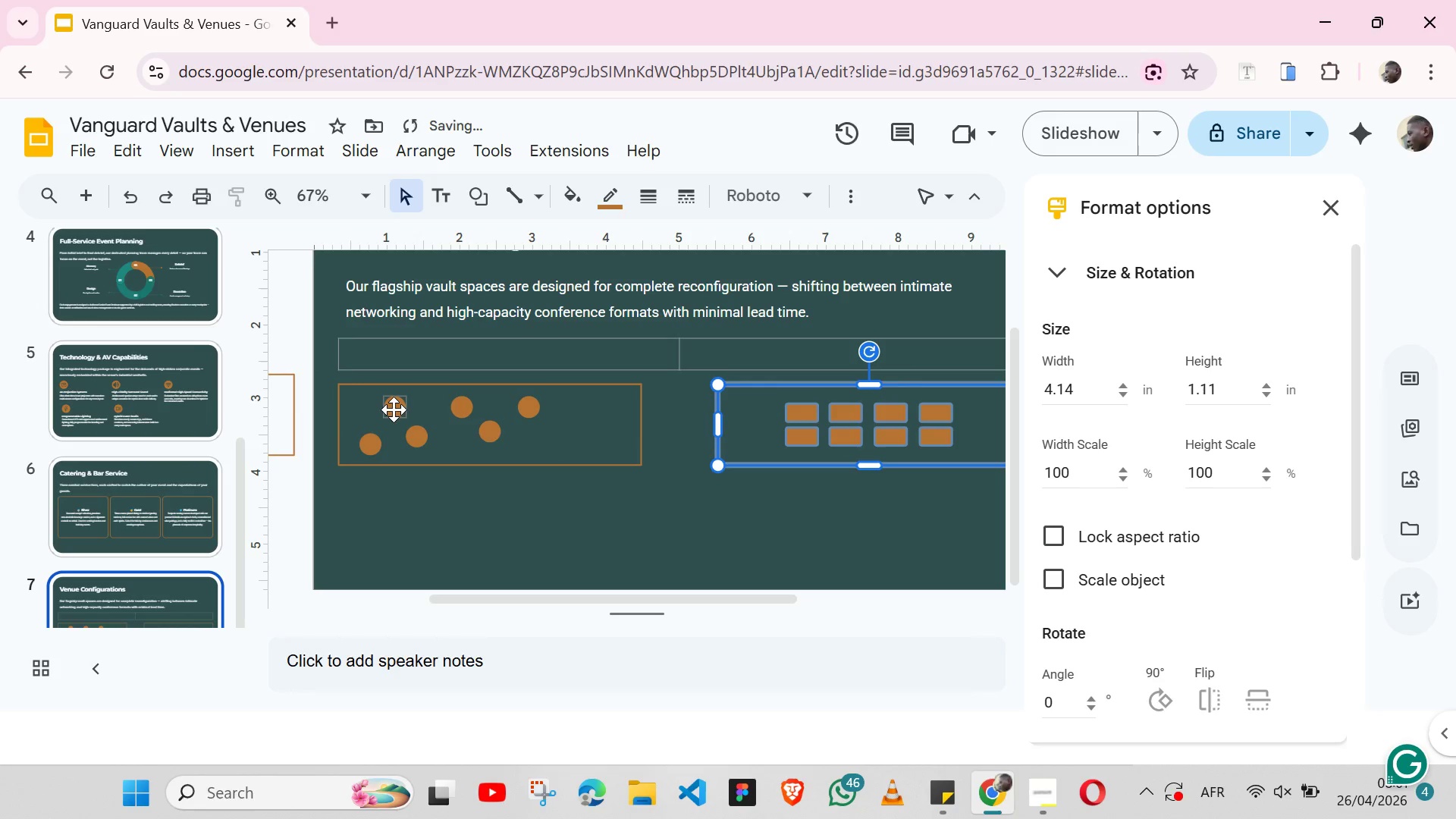 
left_click([388, 413])
 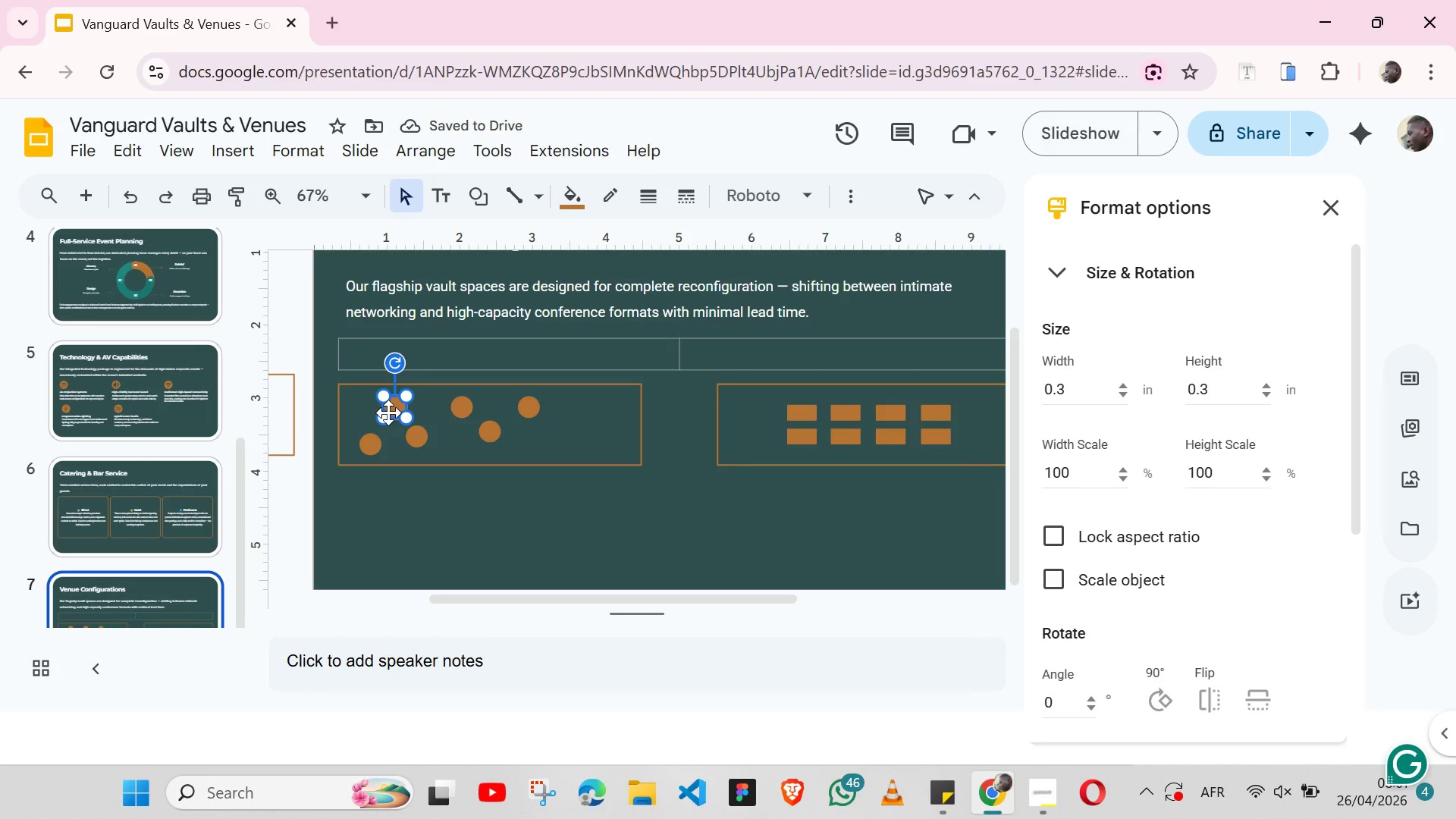 
hold_key(key=ShiftLeft, duration=1.5)
left_click([364, 447])
 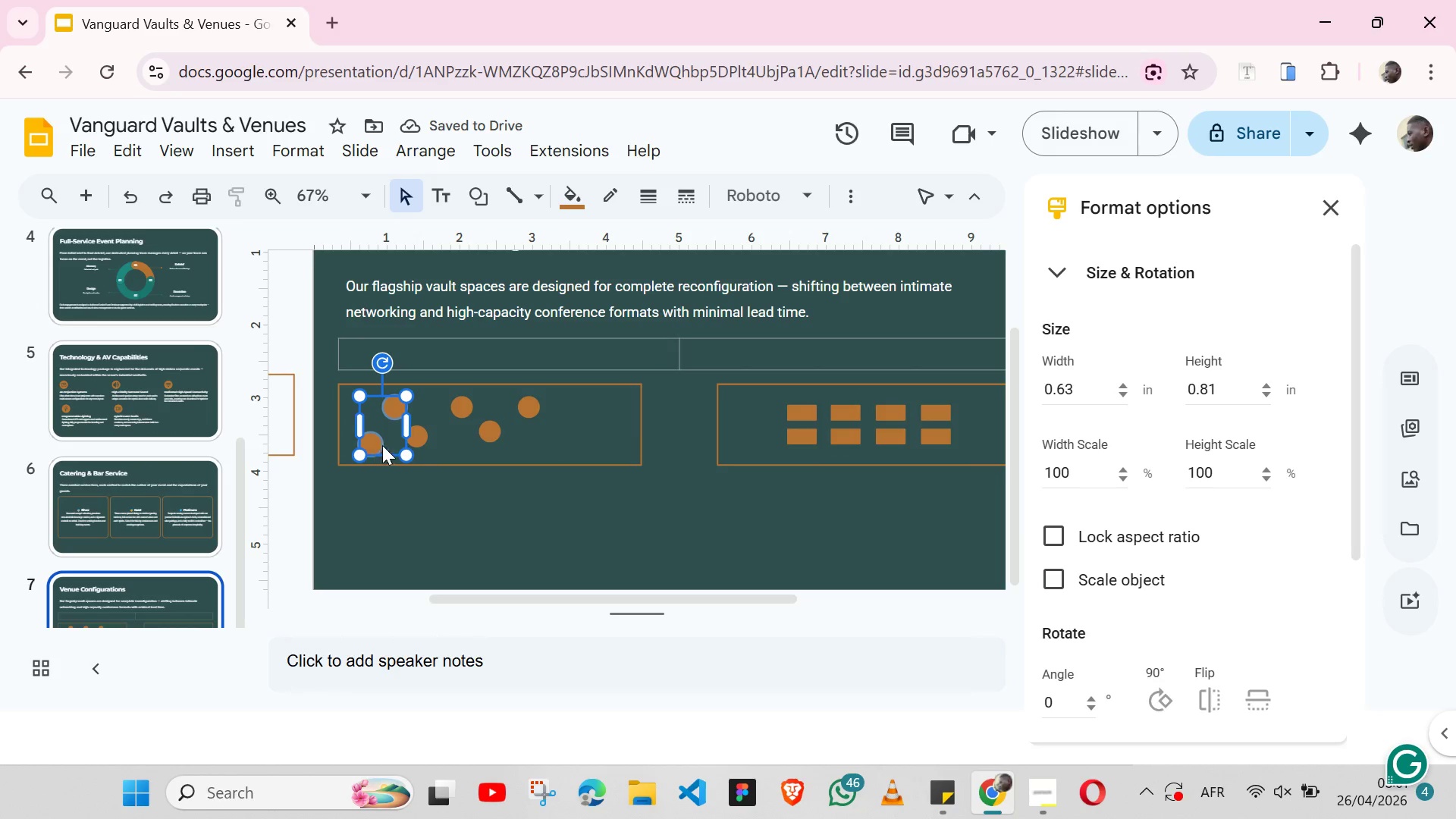 
hold_key(key=ShiftLeft, duration=1.5)
left_click([416, 431])
 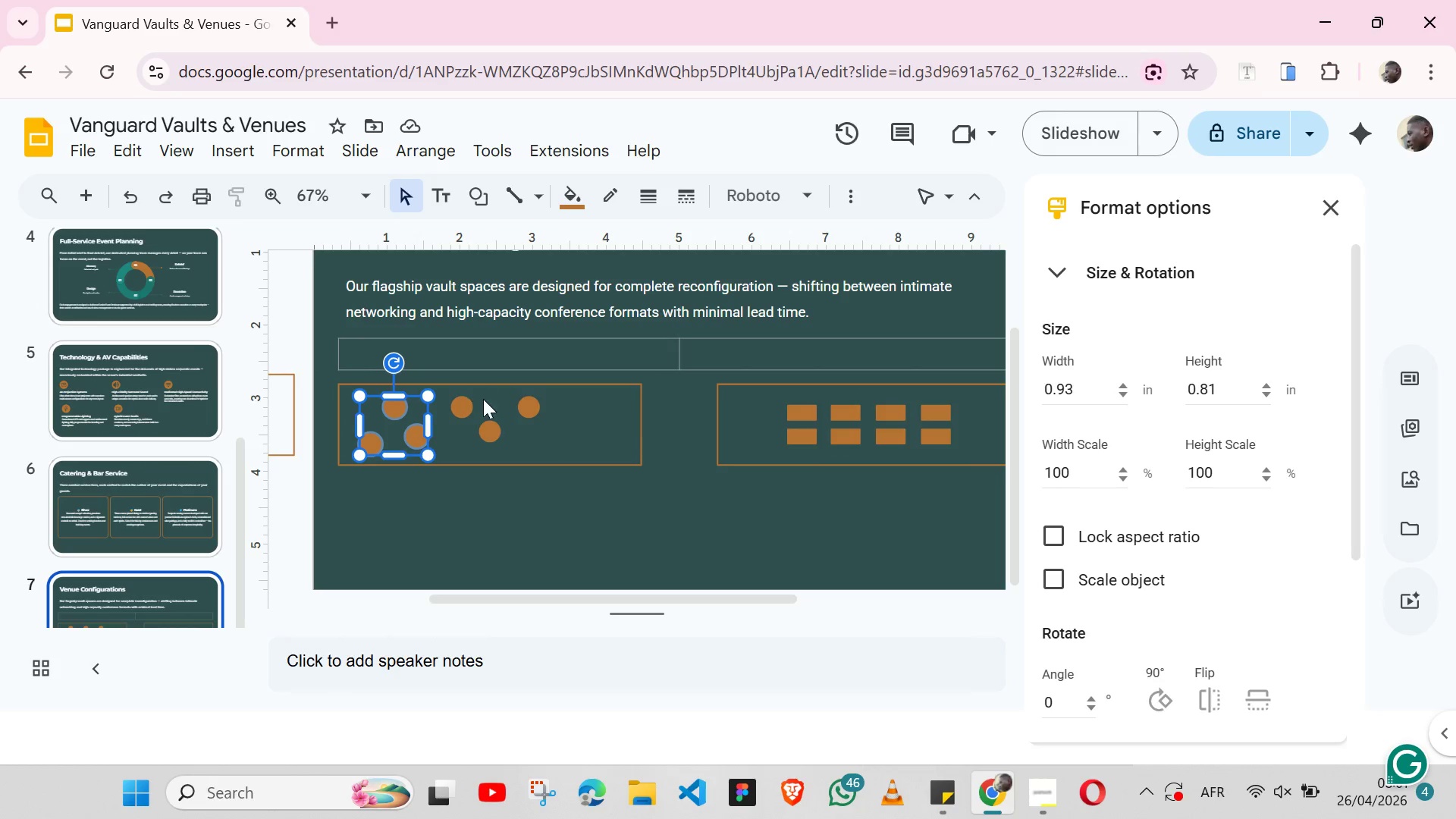 
hold_key(key=ShiftLeft, duration=1.52)
left_click([466, 403])
 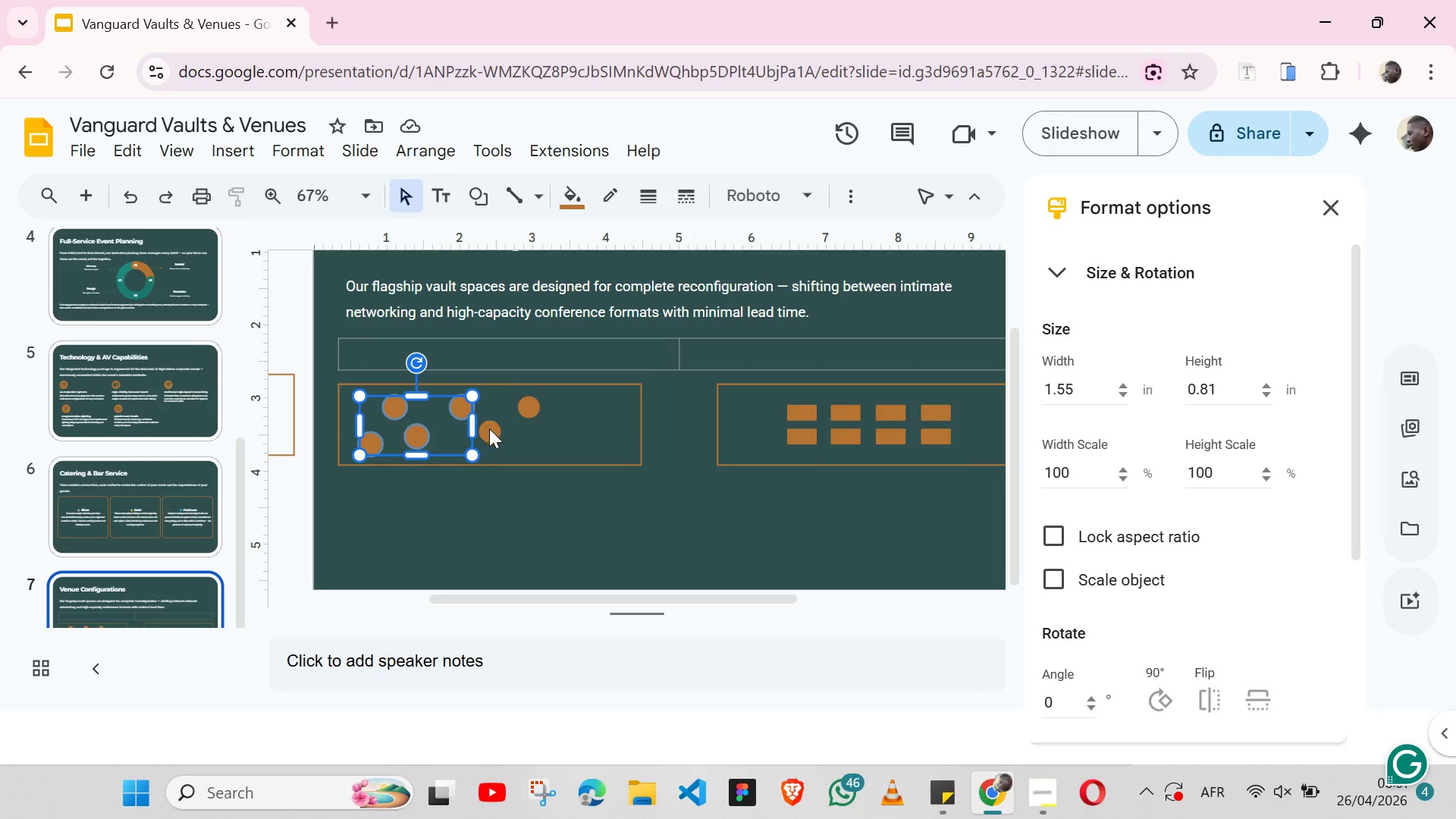 
hold_key(key=ShiftLeft, duration=1.52)
left_click([493, 433])
 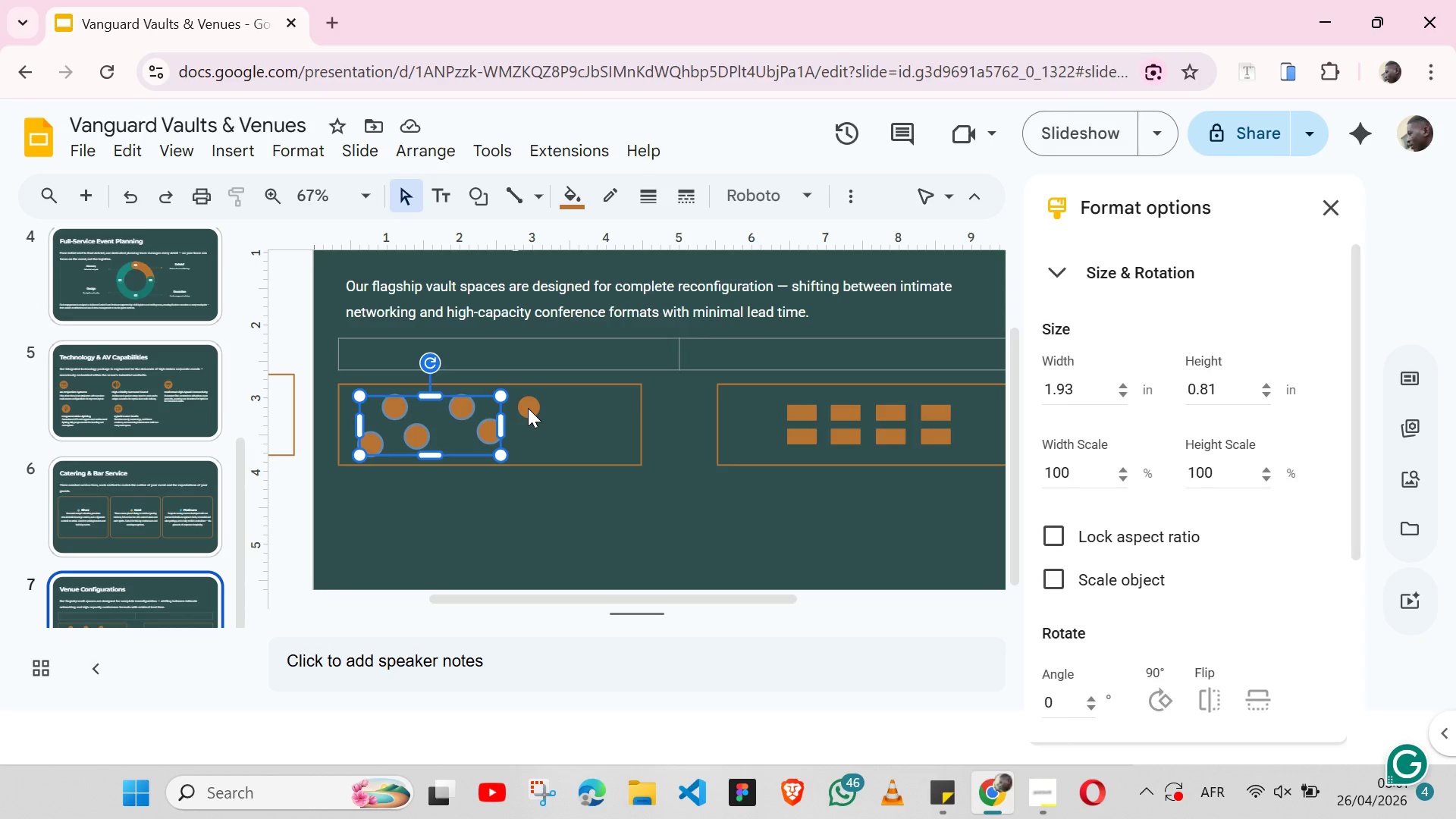 
left_click([528, 408])
 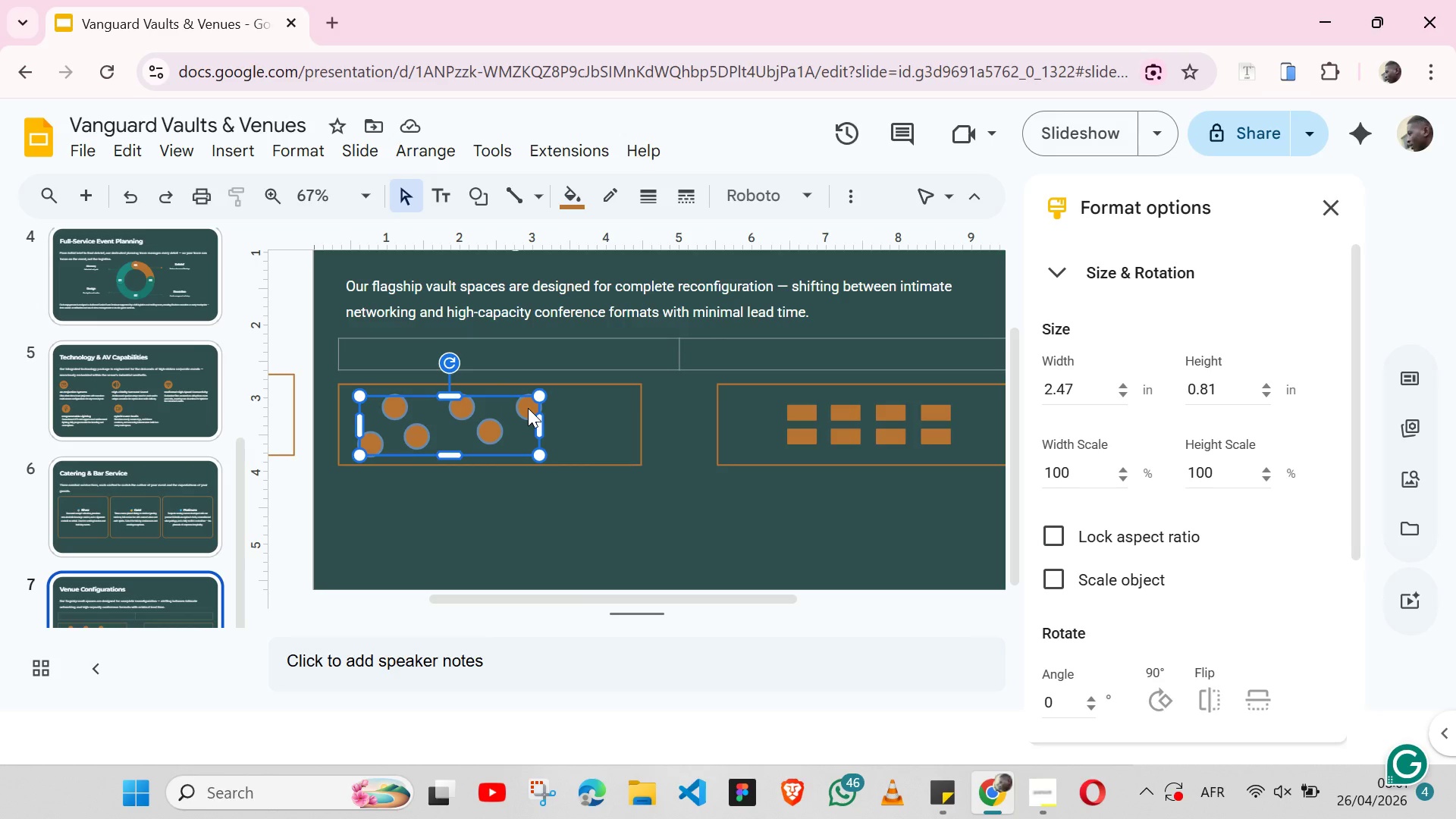 
hold_key(key=ShiftLeft, duration=0.34)
 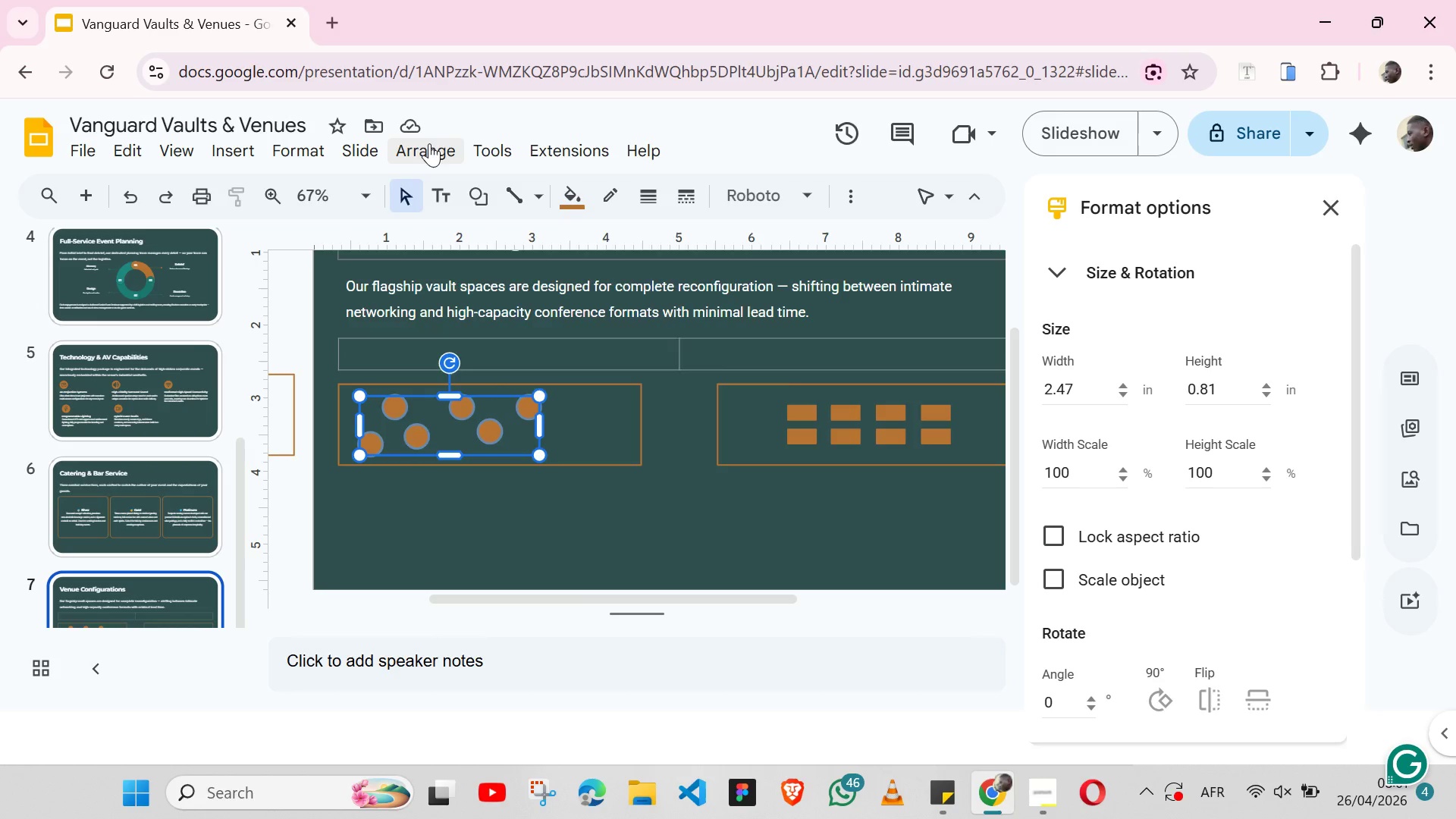 
left_click([429, 143])
 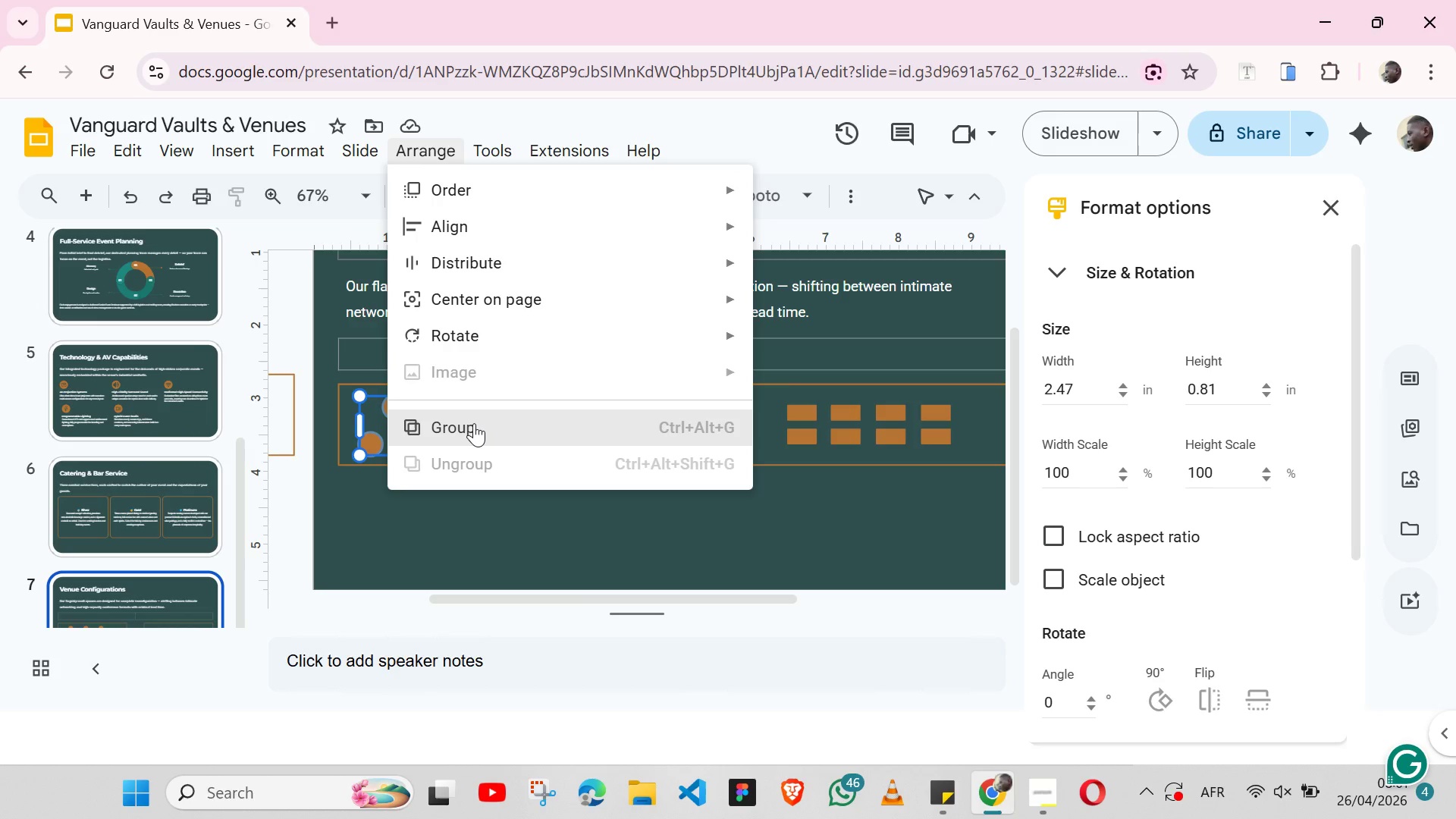 
left_click([474, 423])
 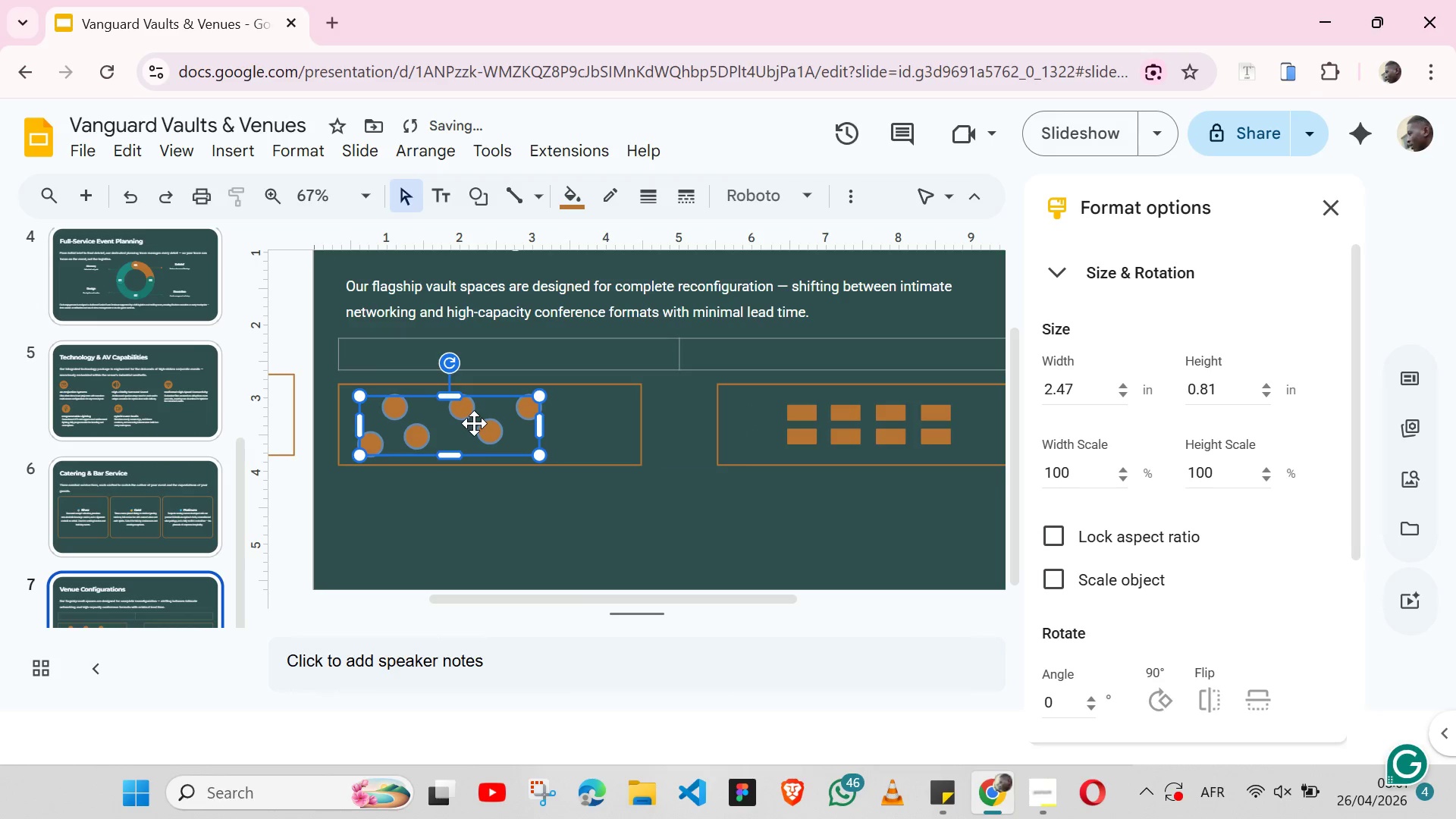 
hold_key(key=ShiftLeft, duration=1.33)
left_click([600, 432])
 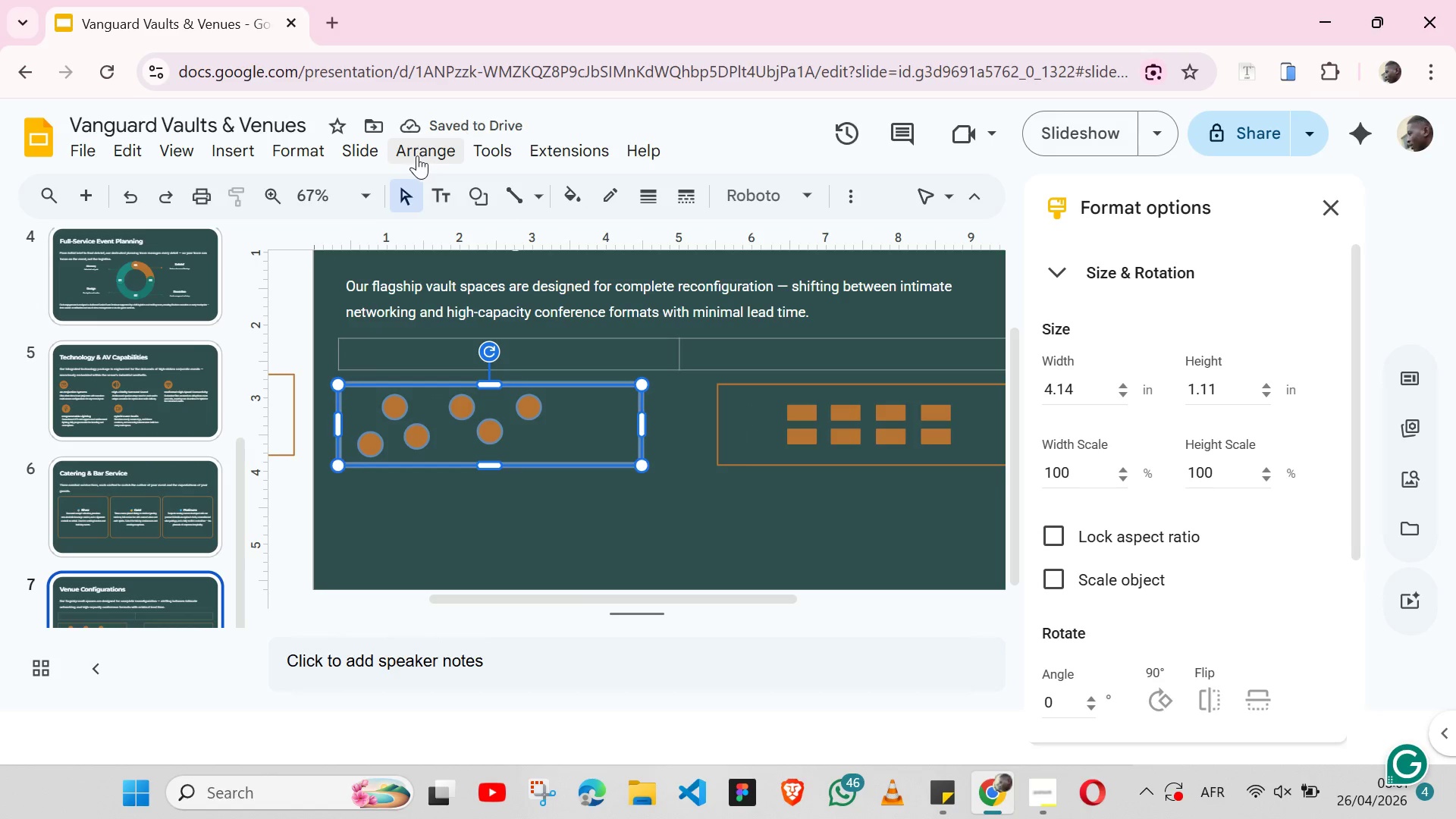 
left_click([417, 155])
 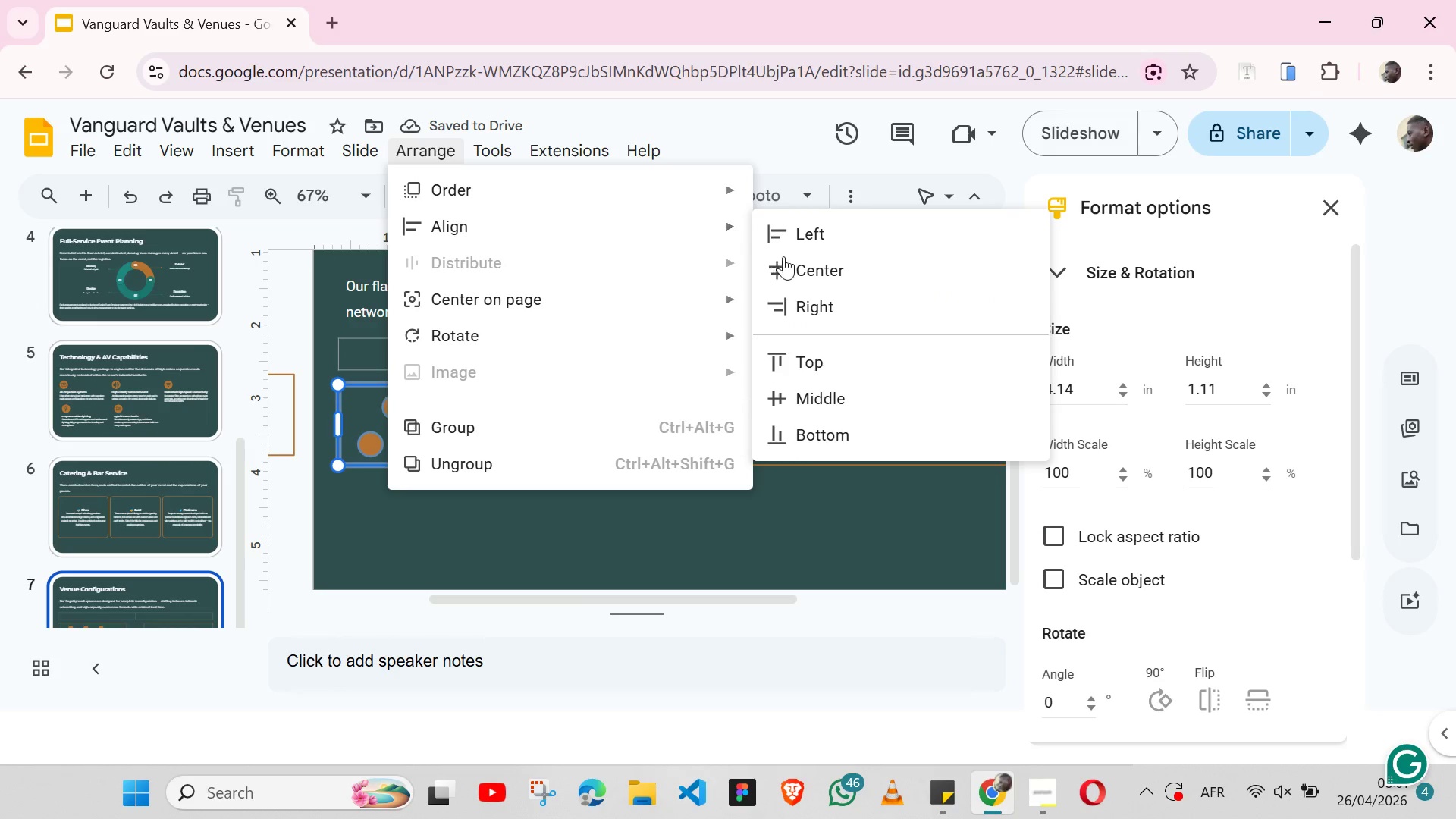 
left_click([799, 268])
 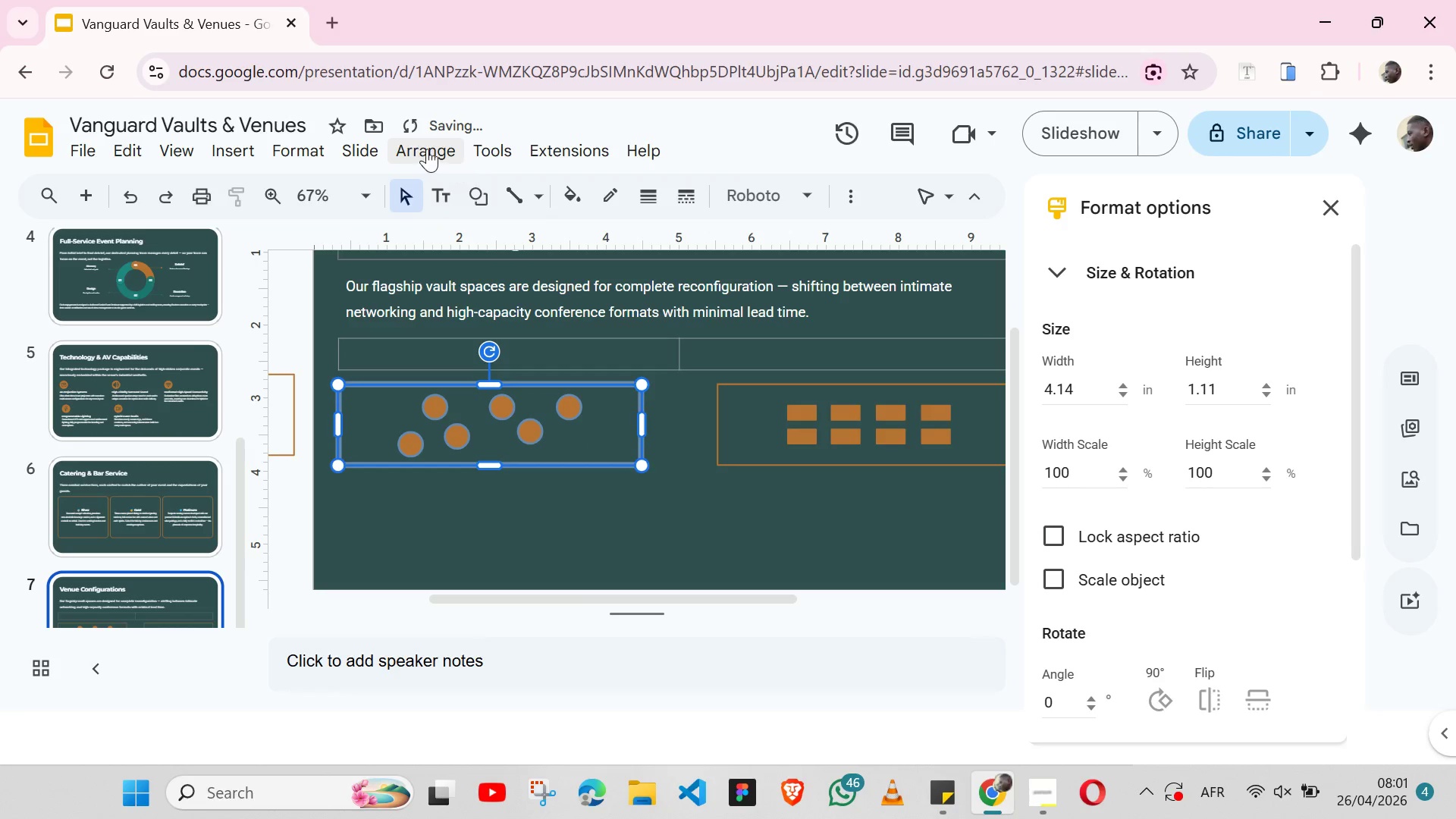 
left_click([427, 149])
 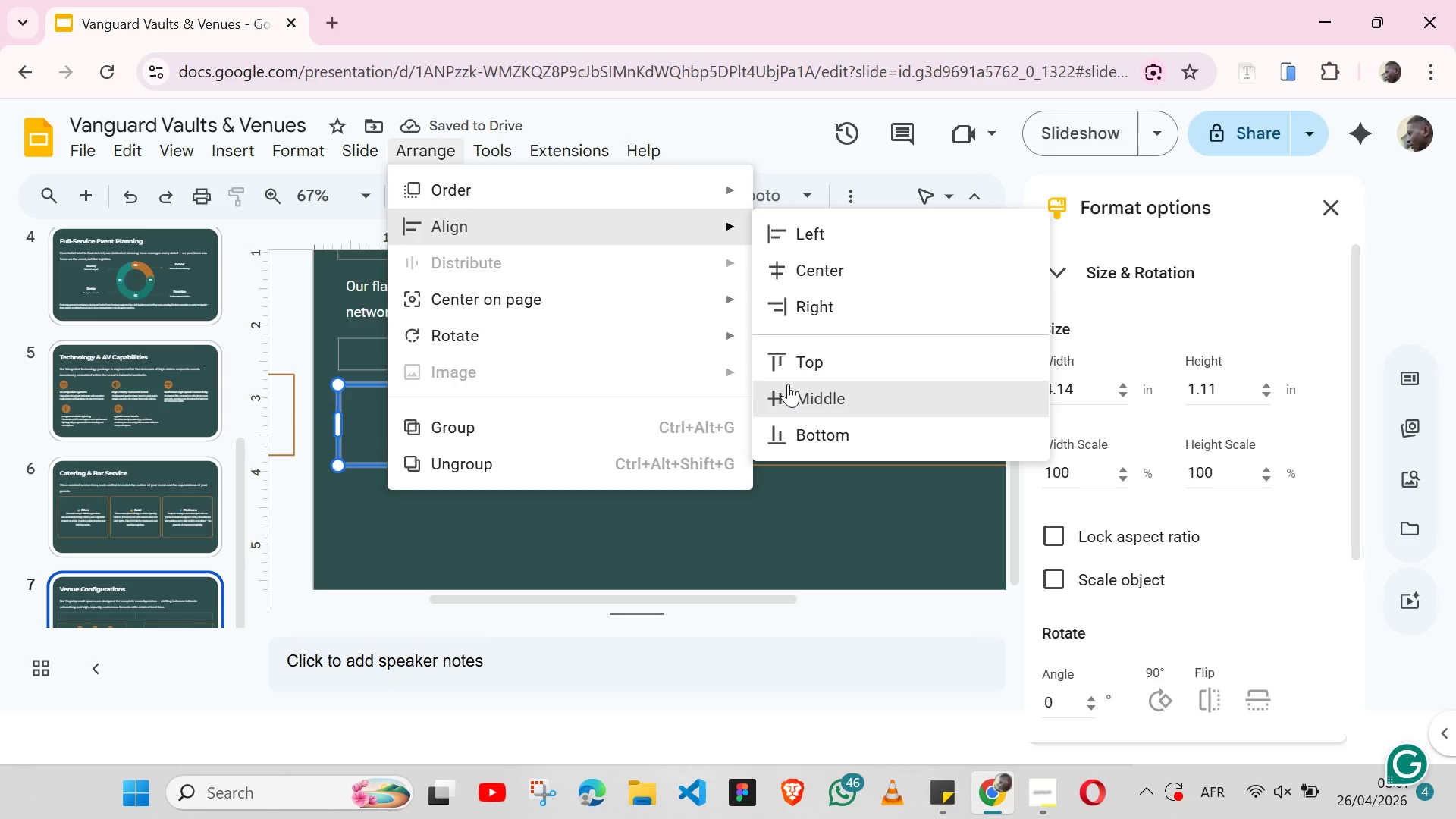 
left_click([792, 386])
 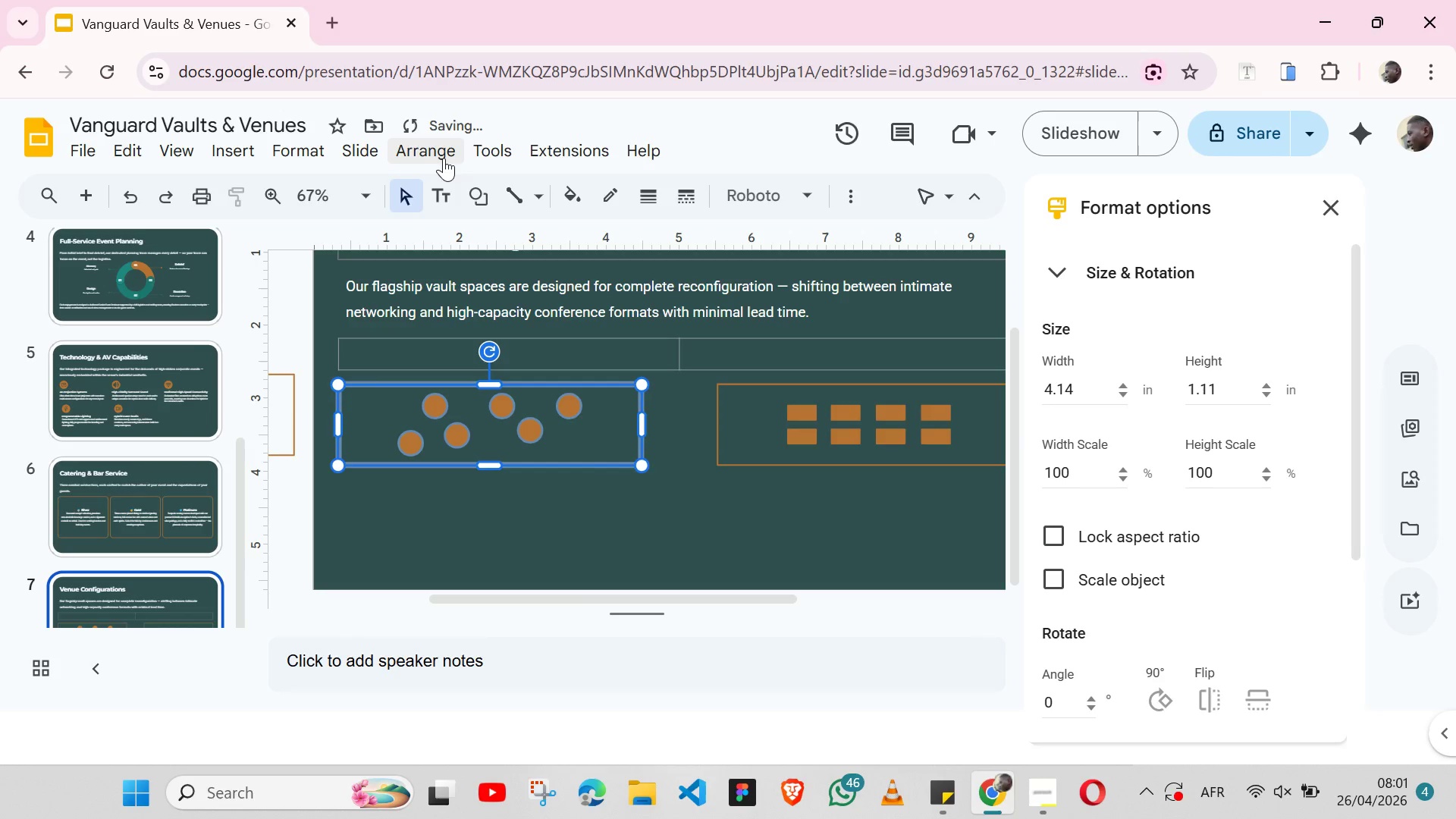 
left_click([444, 156])
 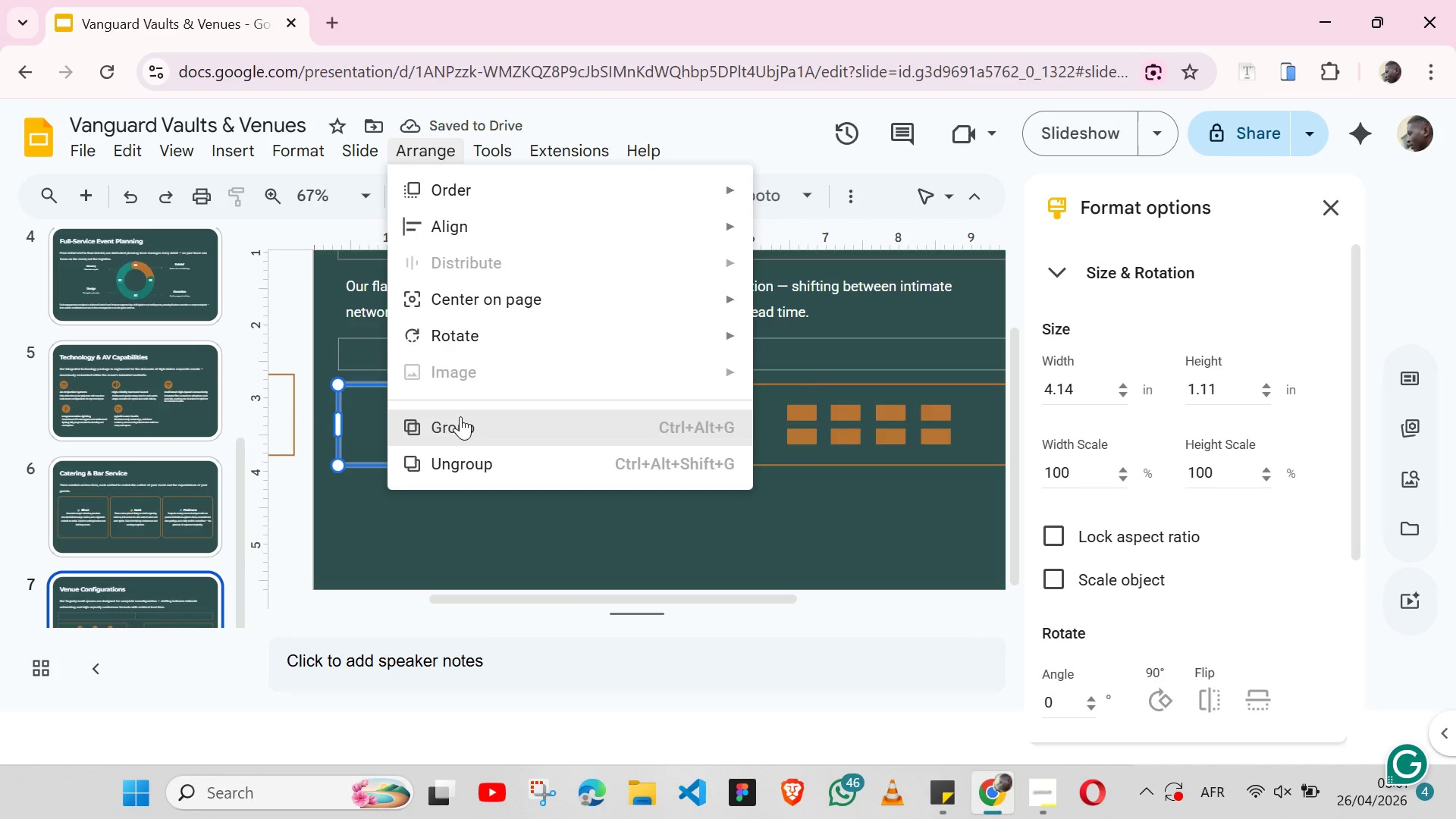 
left_click([460, 416])
 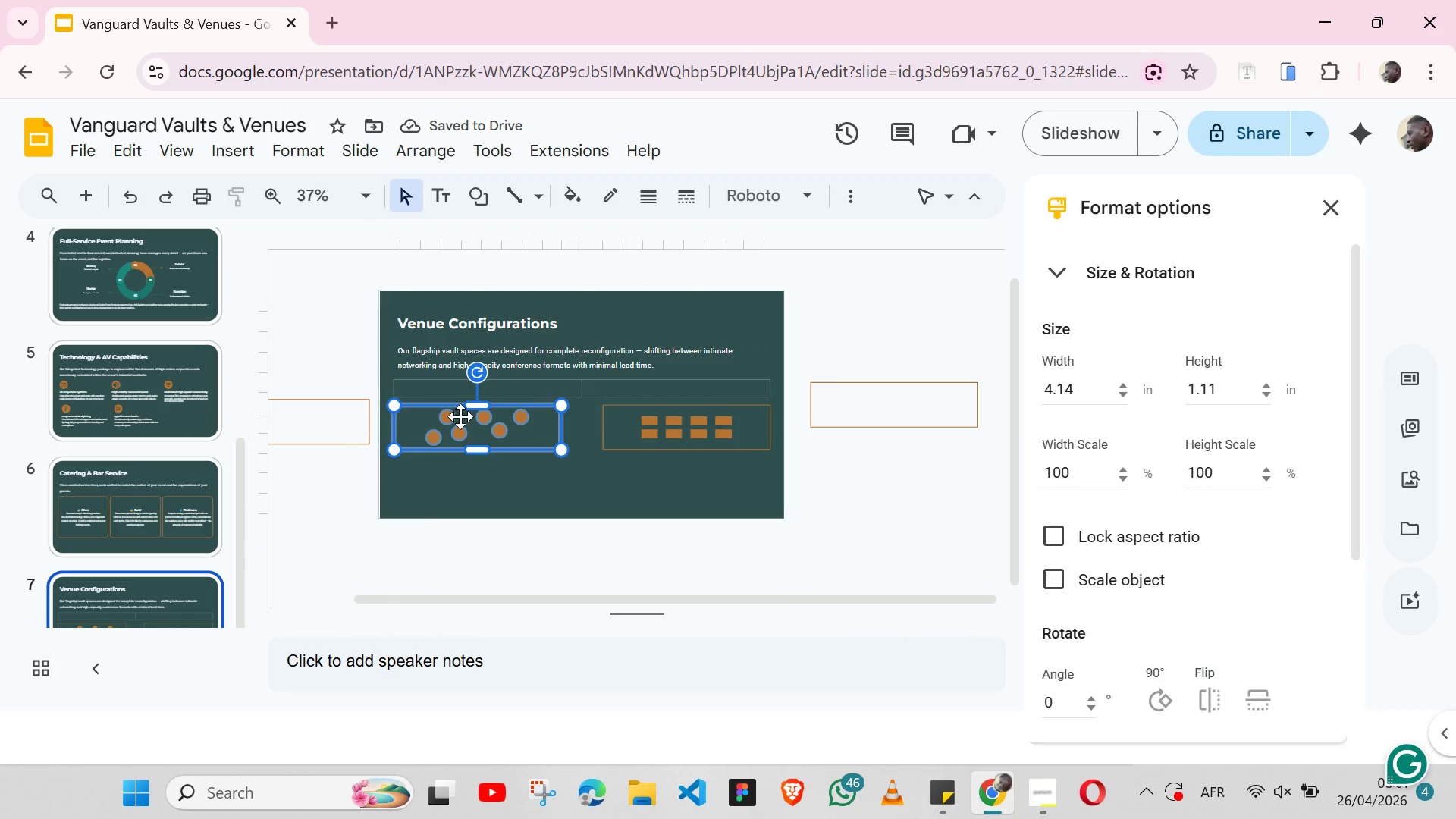 
wait(10.28)
 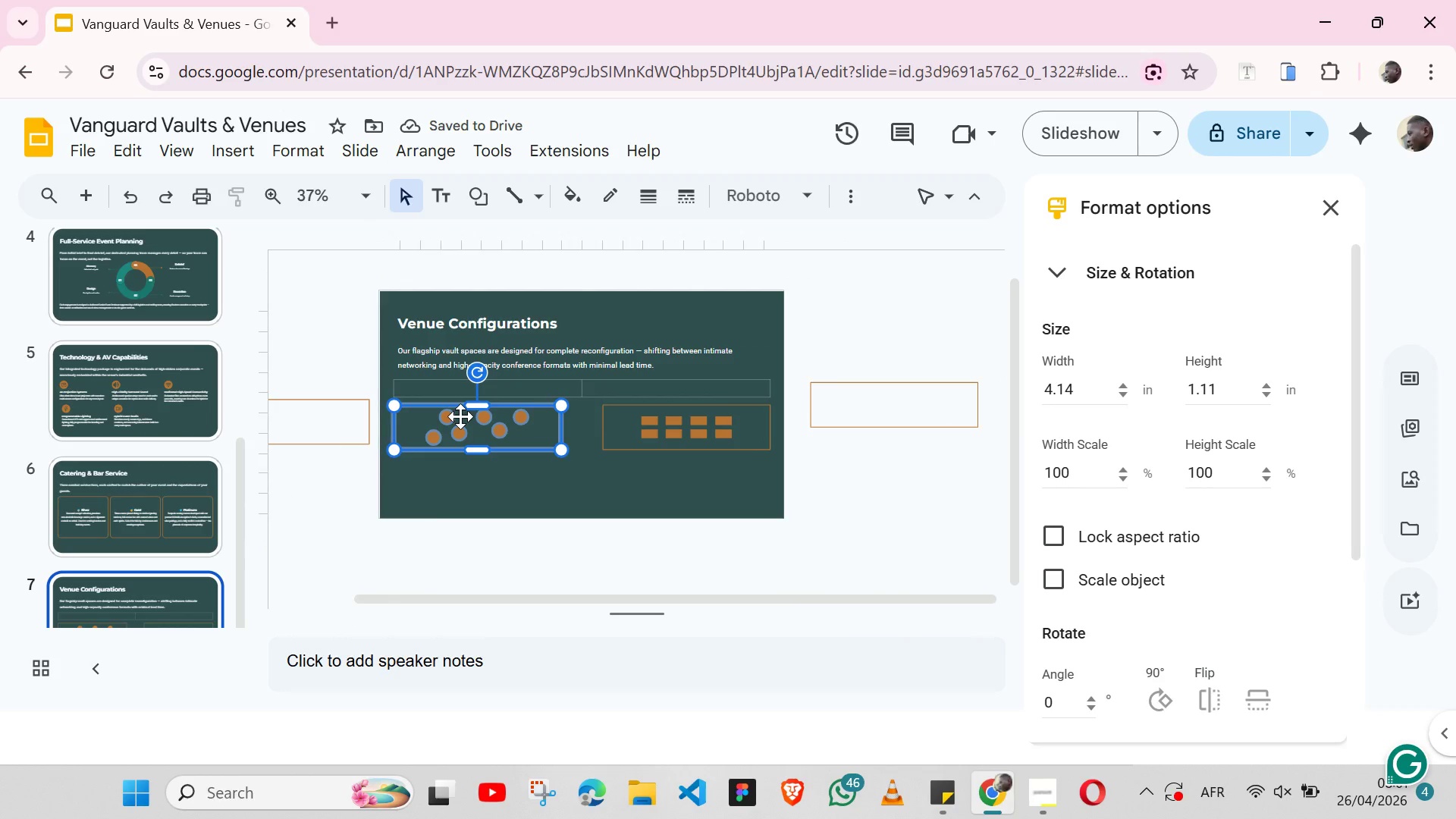 
left_click([125, 422])
 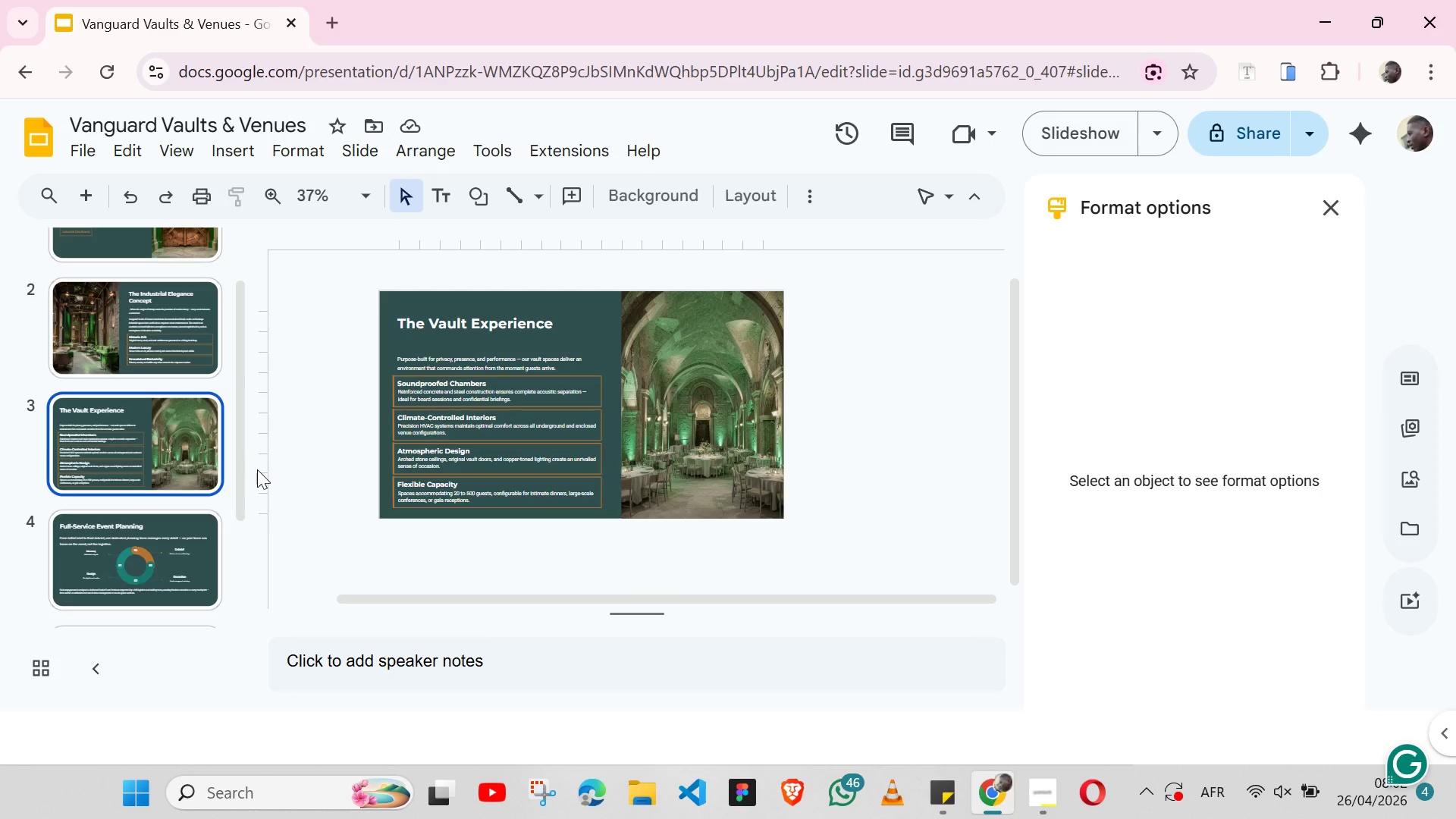 
wait(32.22)
 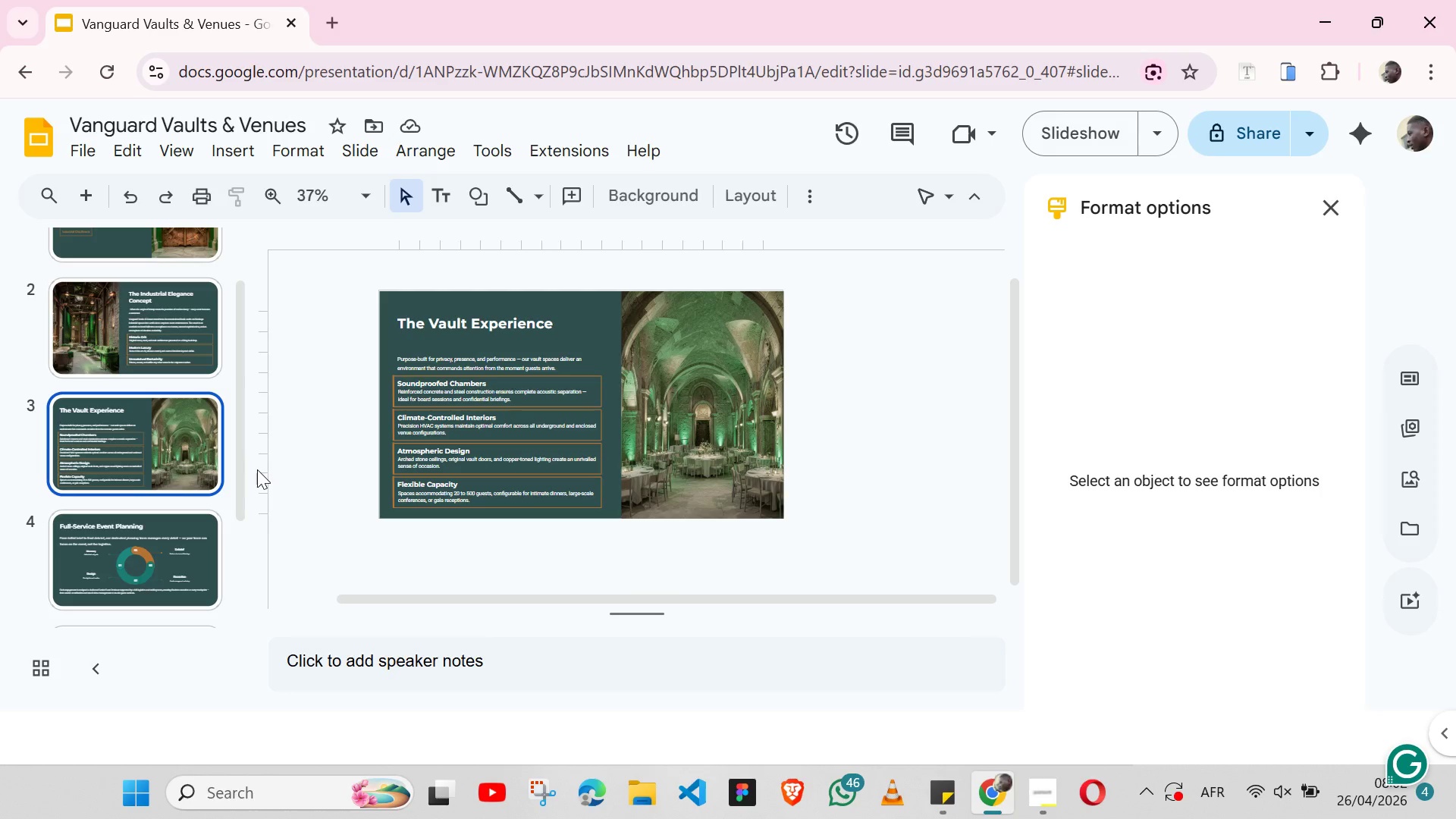 
left_click([163, 526])
 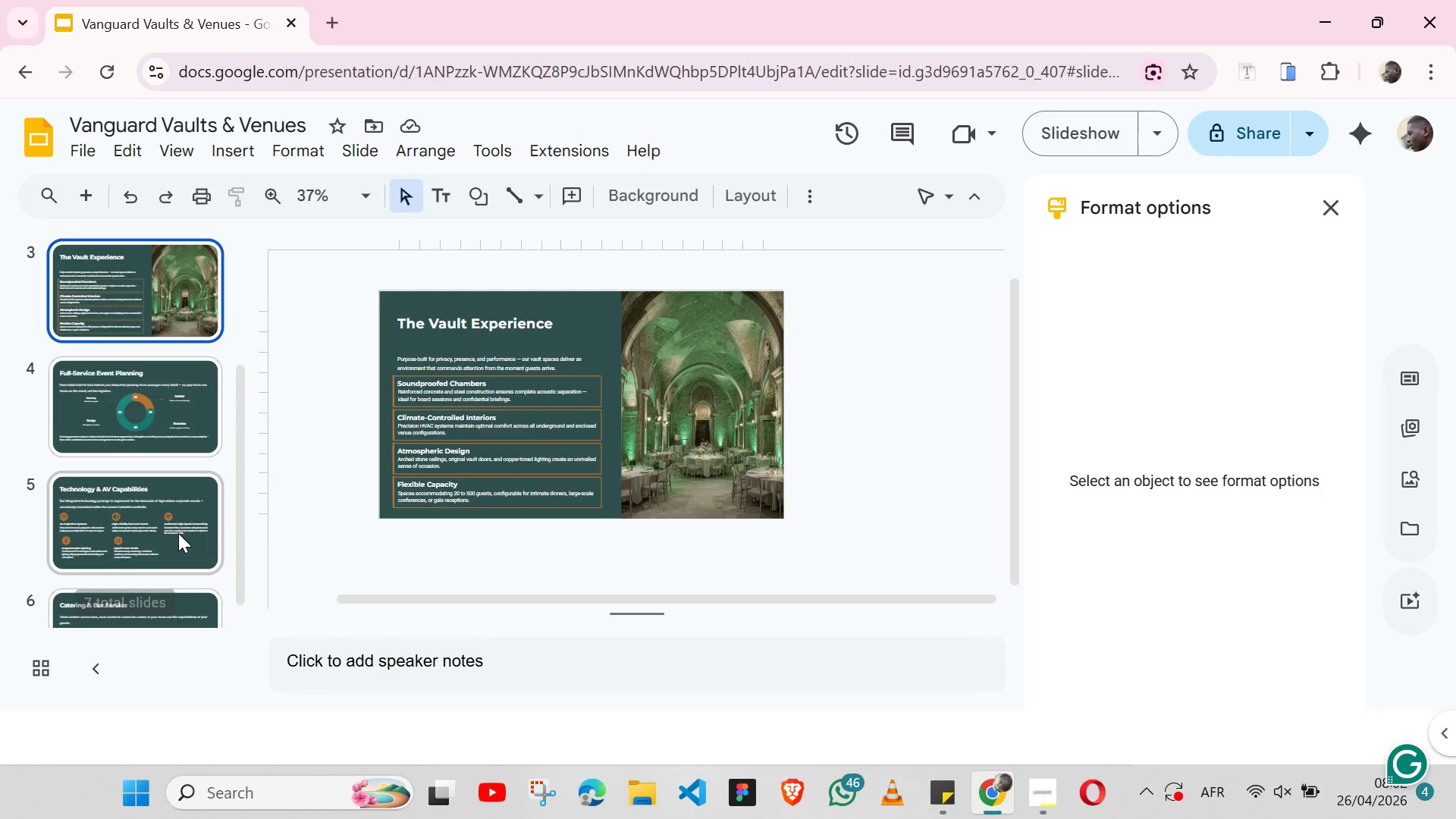 
left_click([178, 533])
 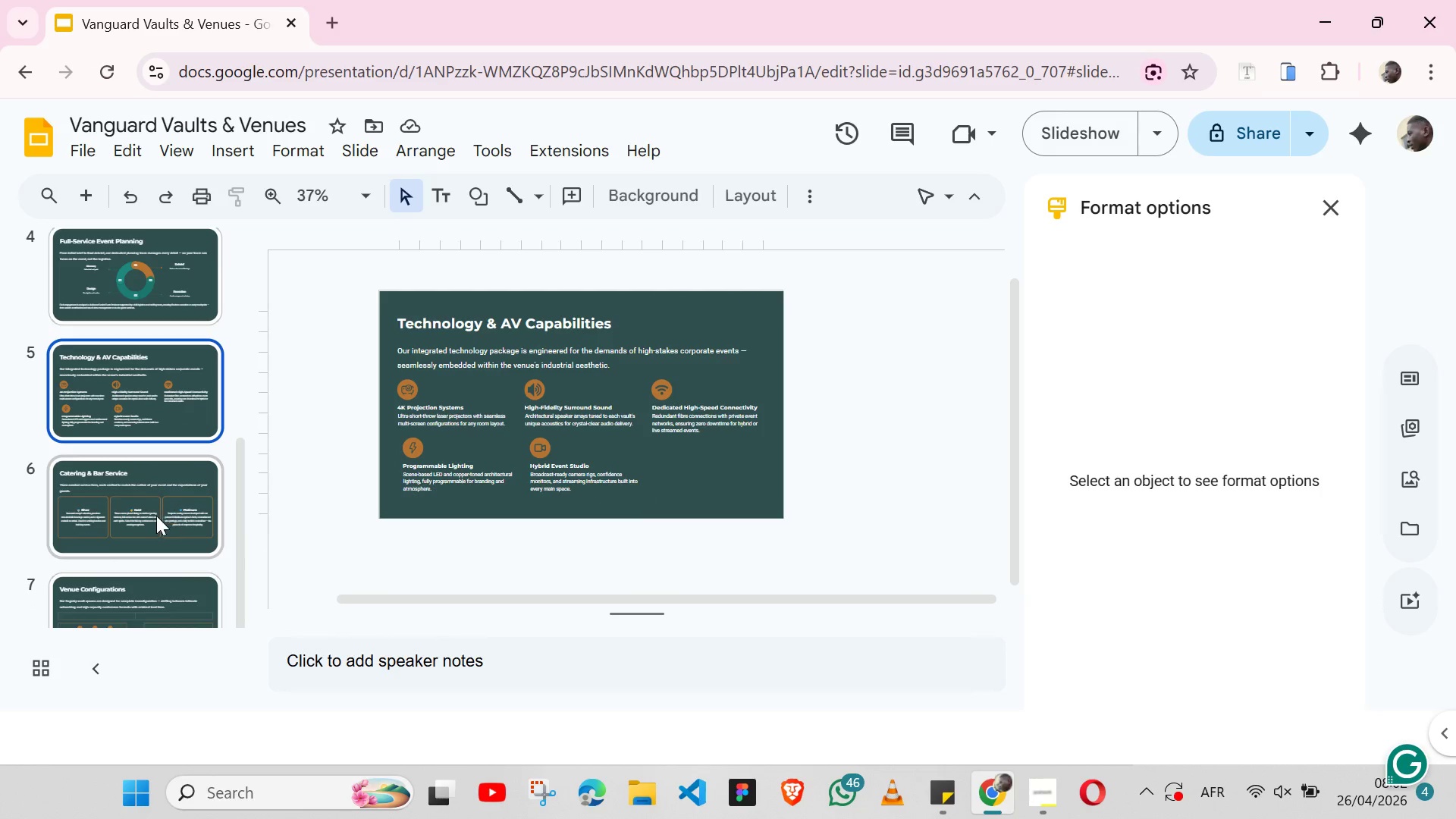 
left_click([156, 516])
 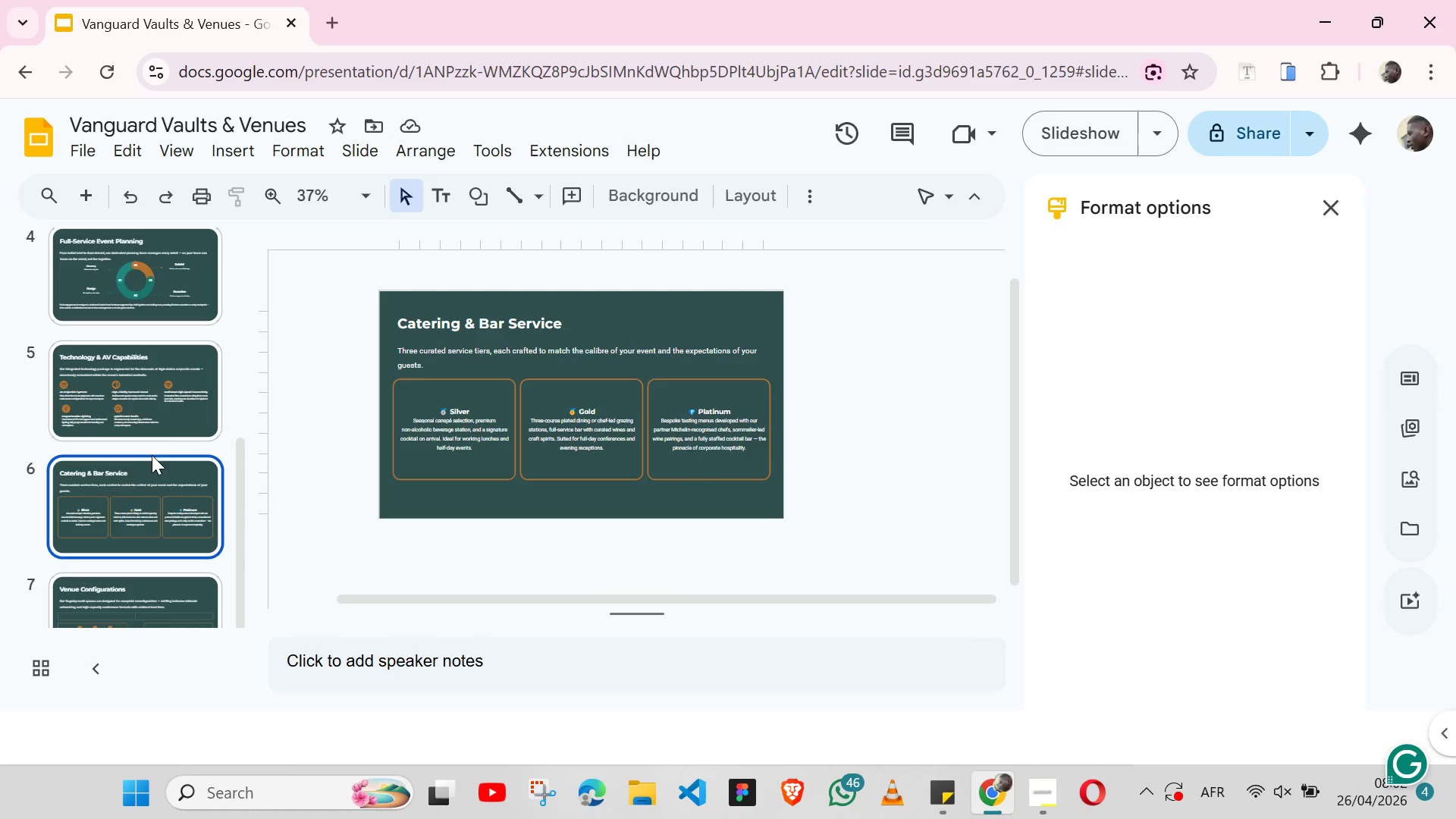 
left_click([146, 413])
 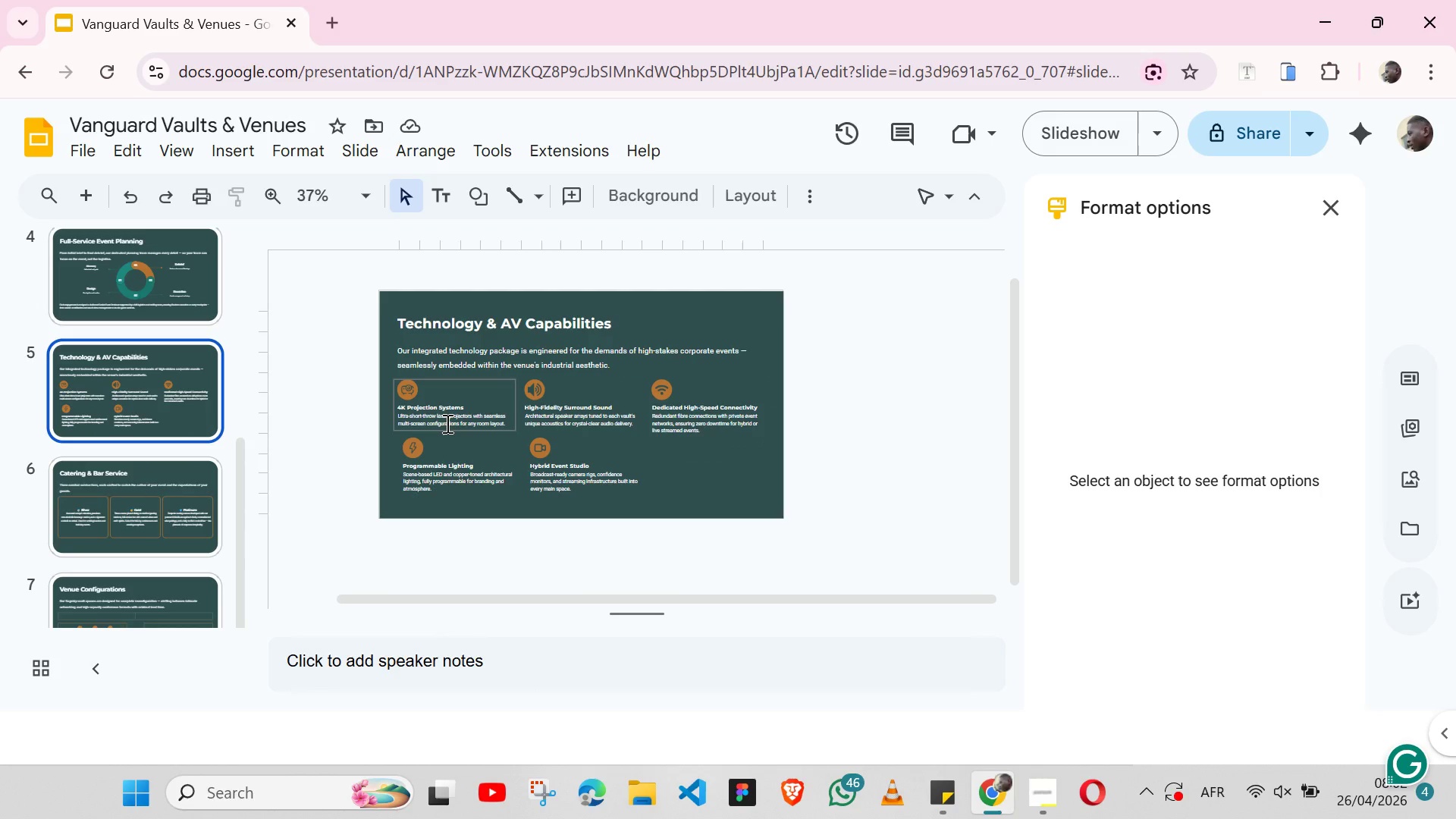 
left_click([446, 423])
 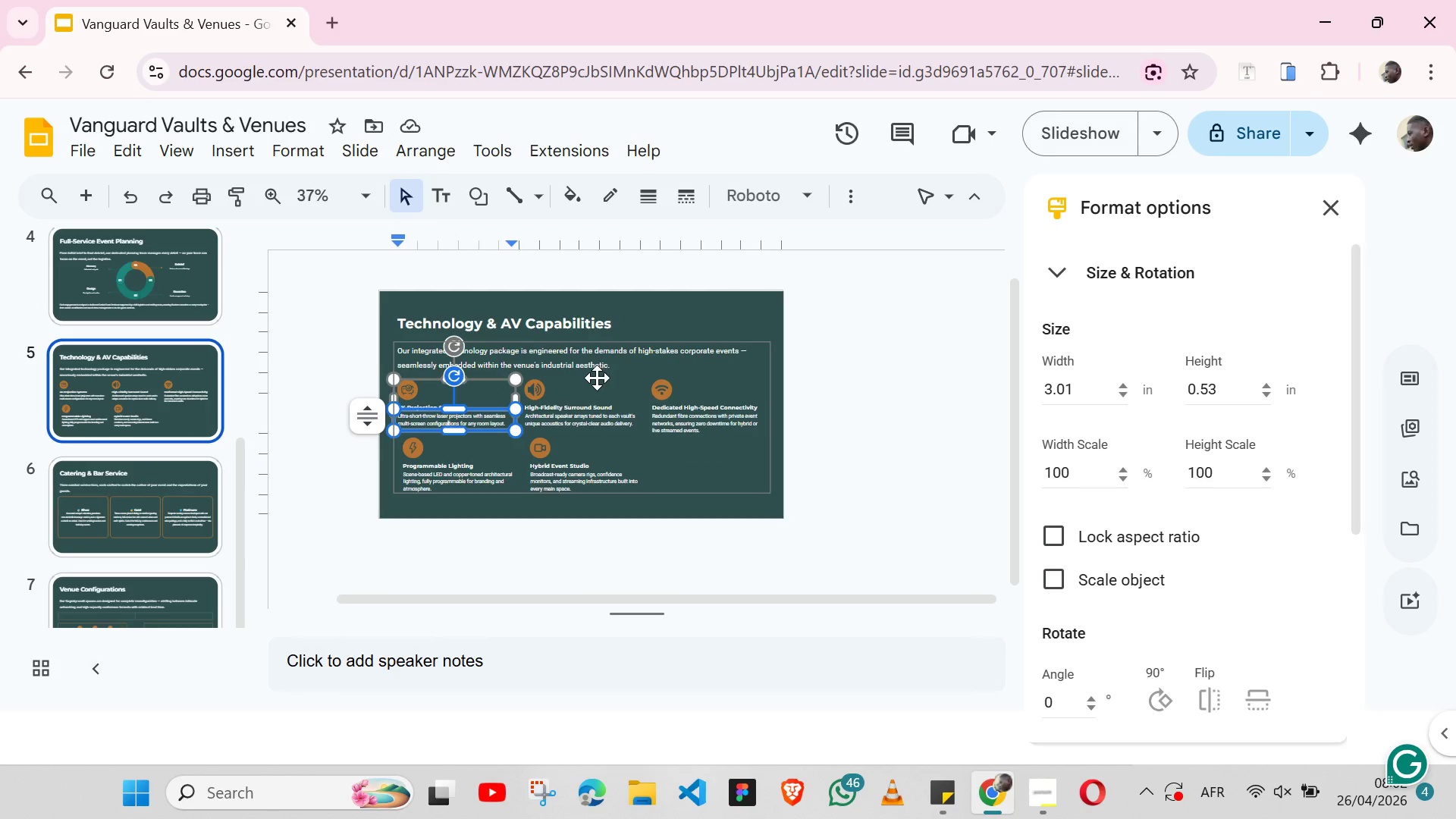 
left_click([592, 379])
 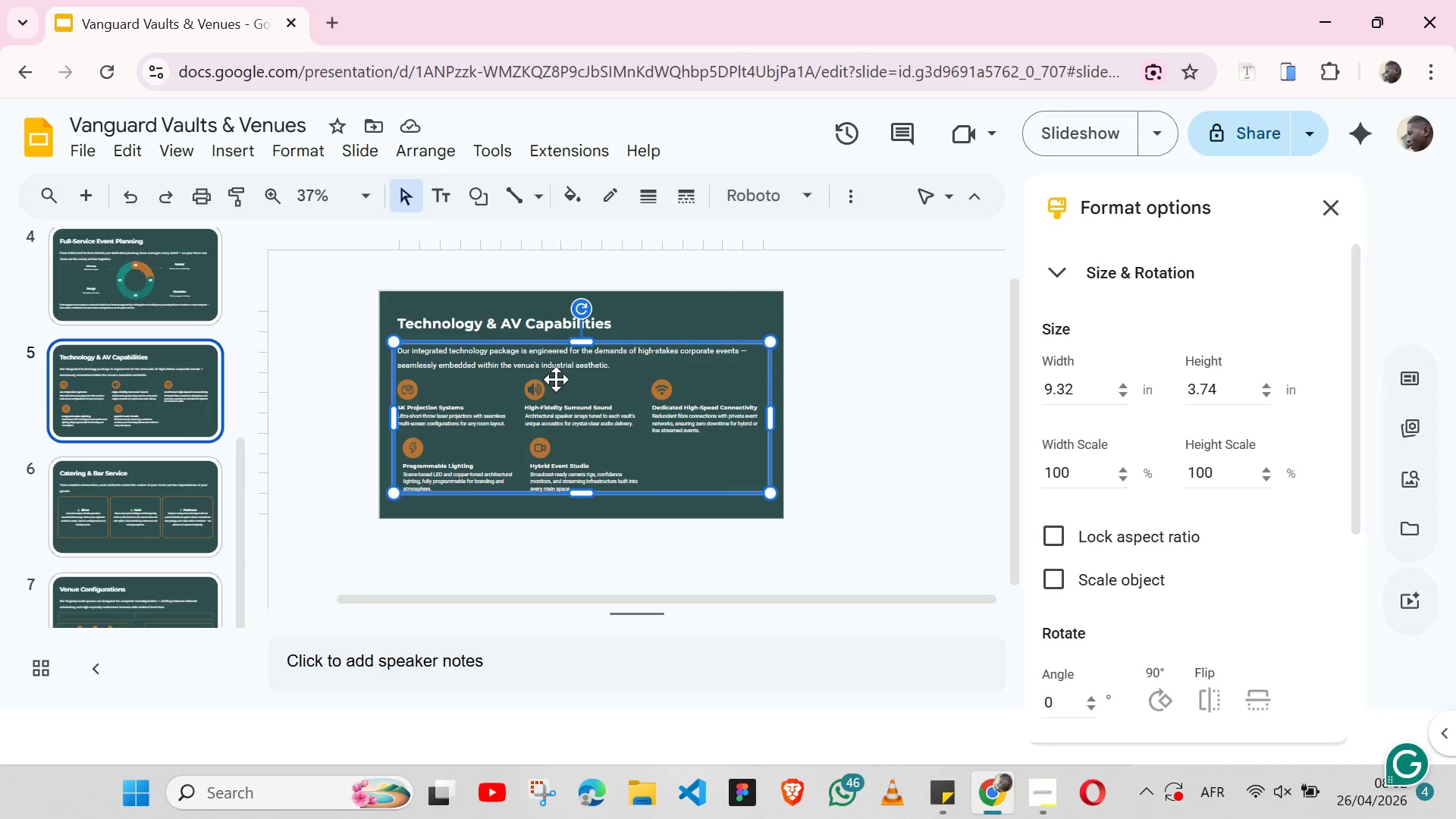 
left_click([556, 385])
 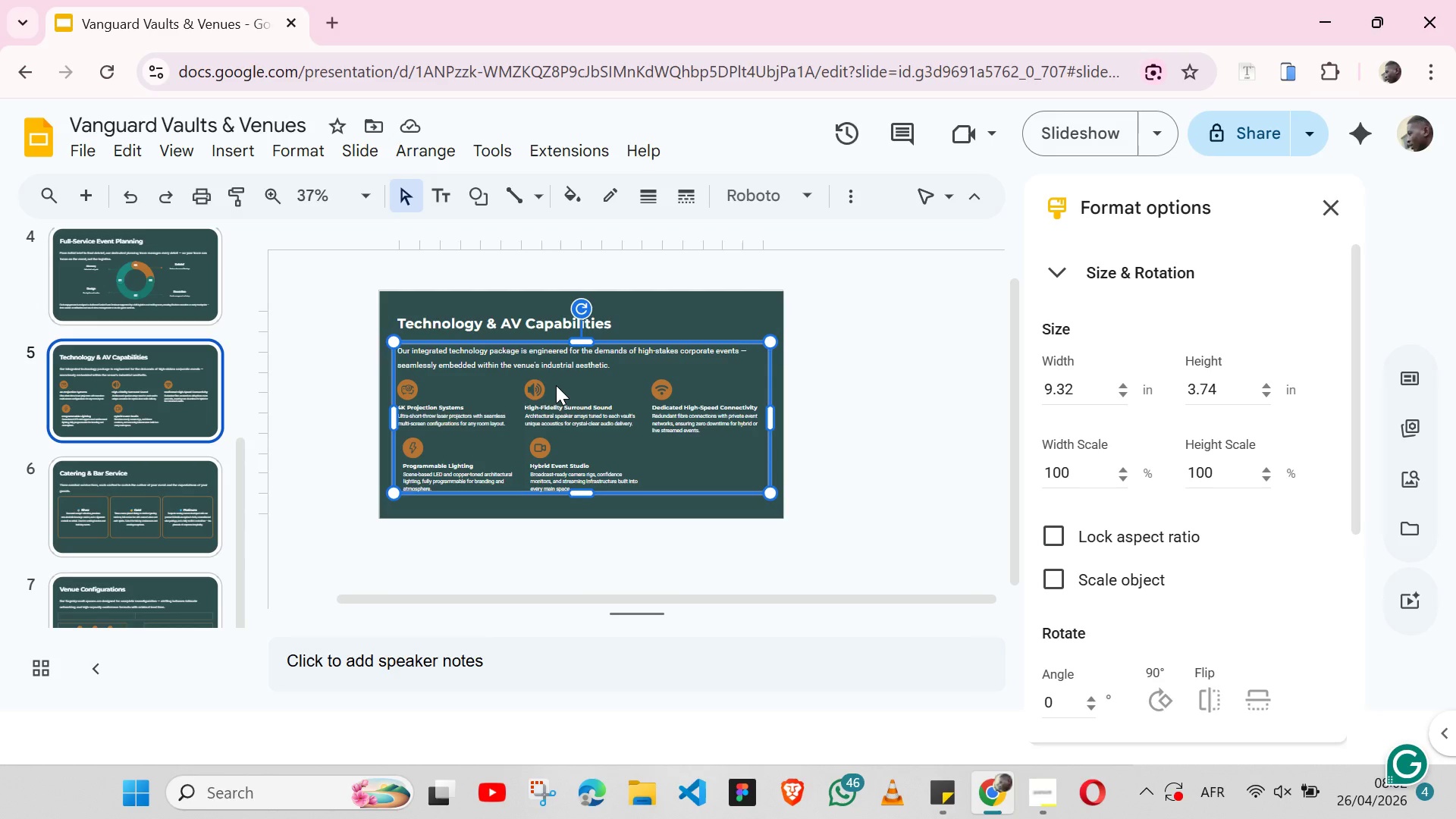 
left_click([556, 385])
 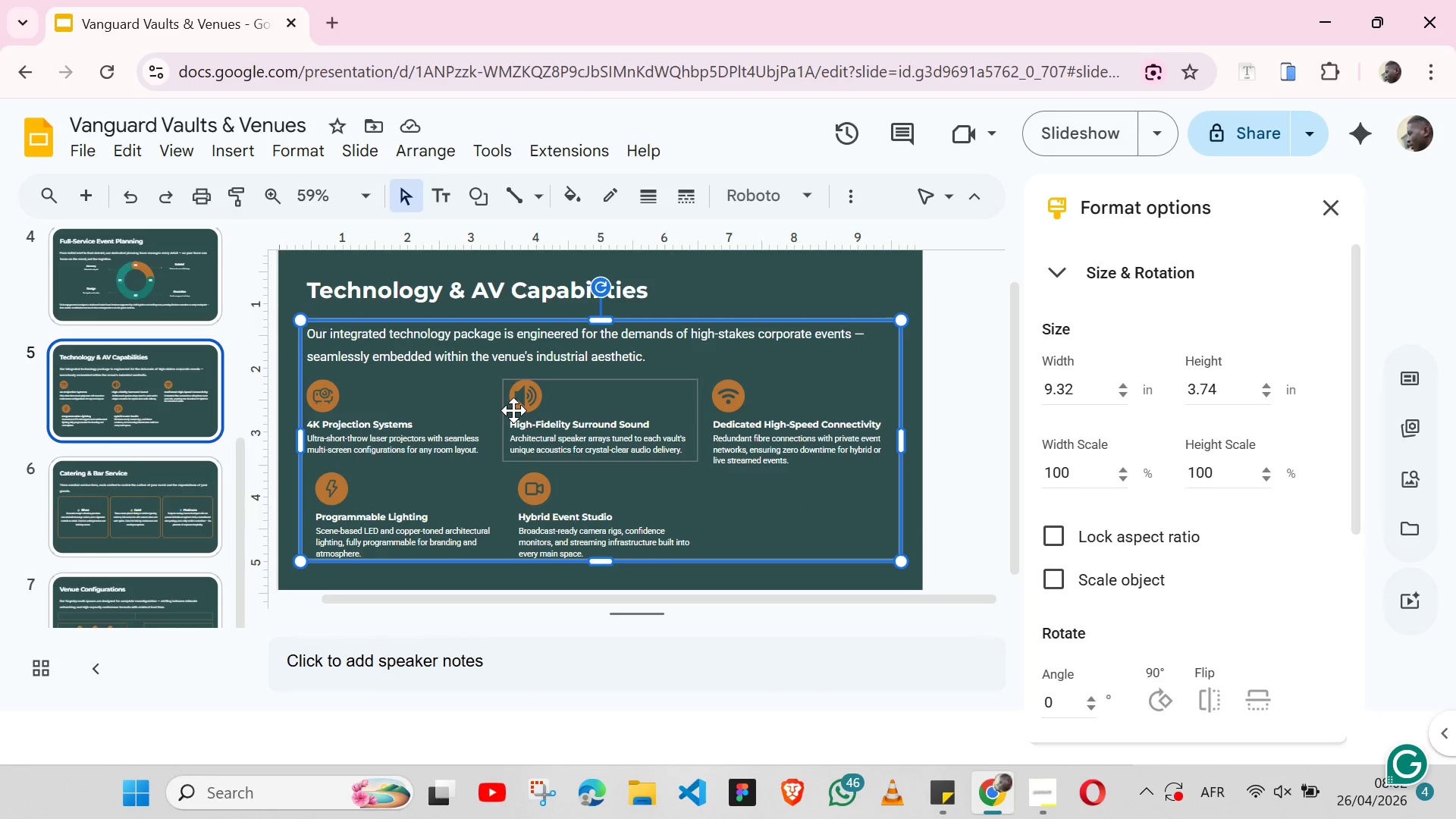 
left_click([513, 410])
 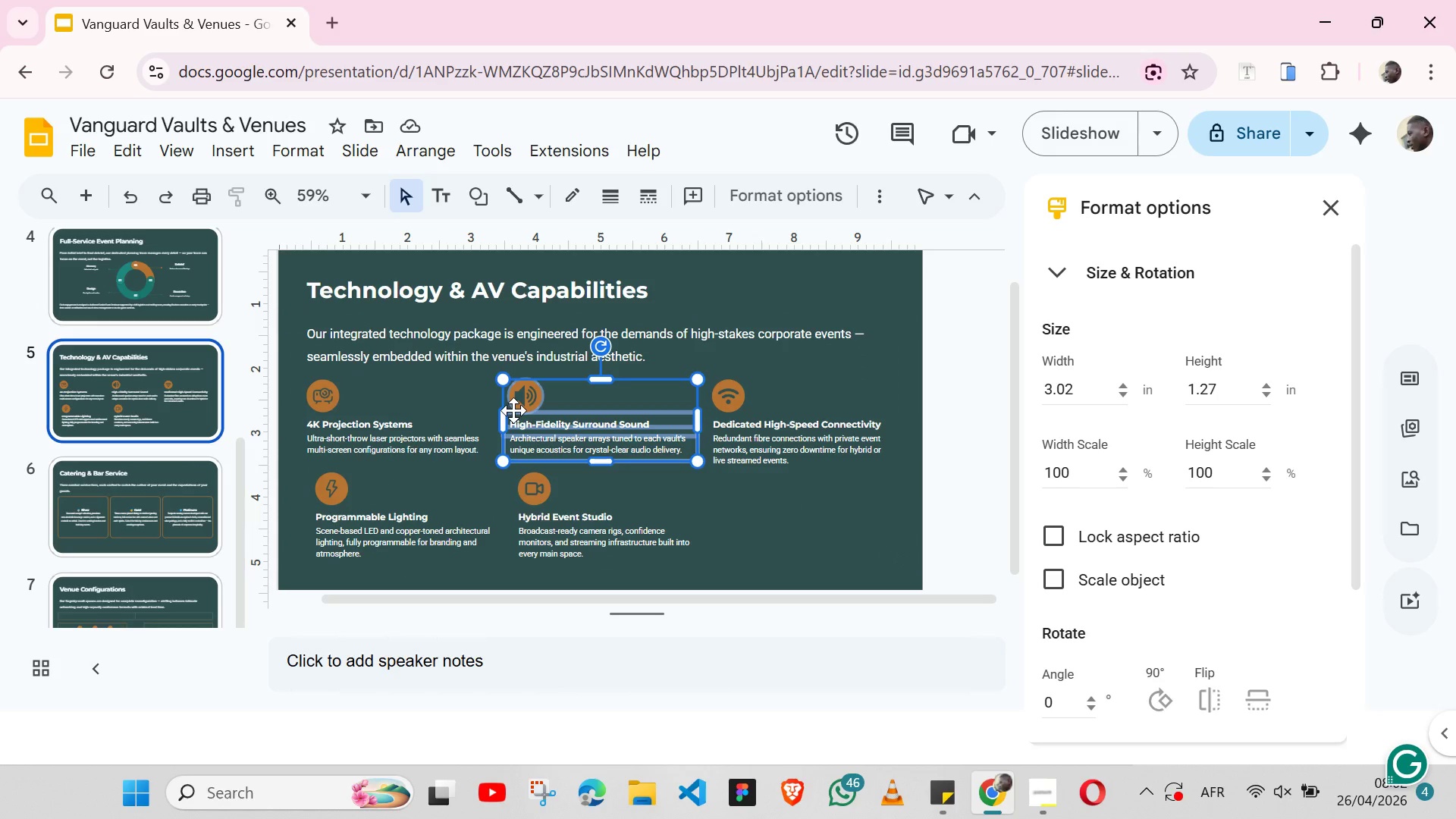 
key(Control+C)
 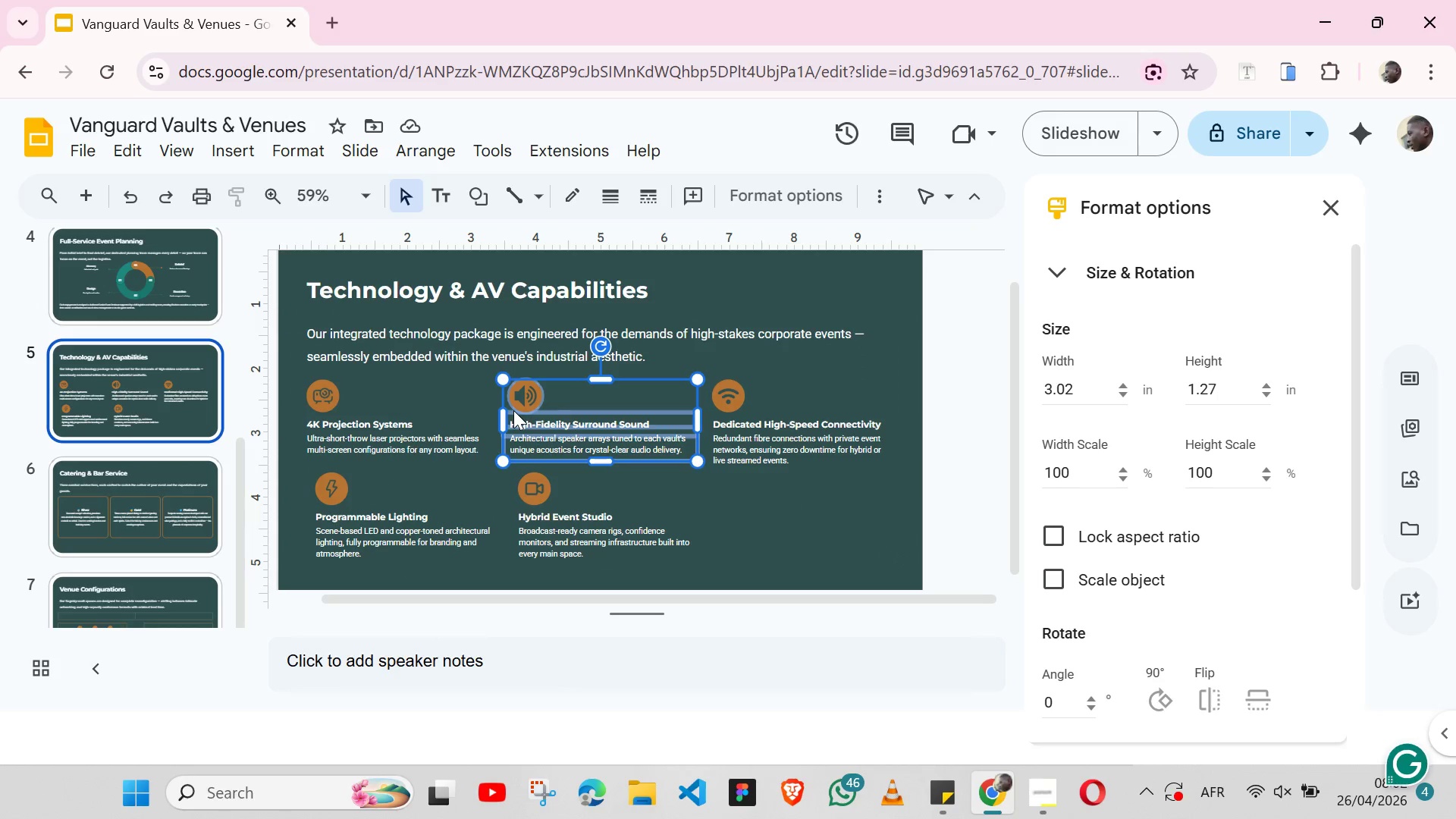 
key(Control+C)
 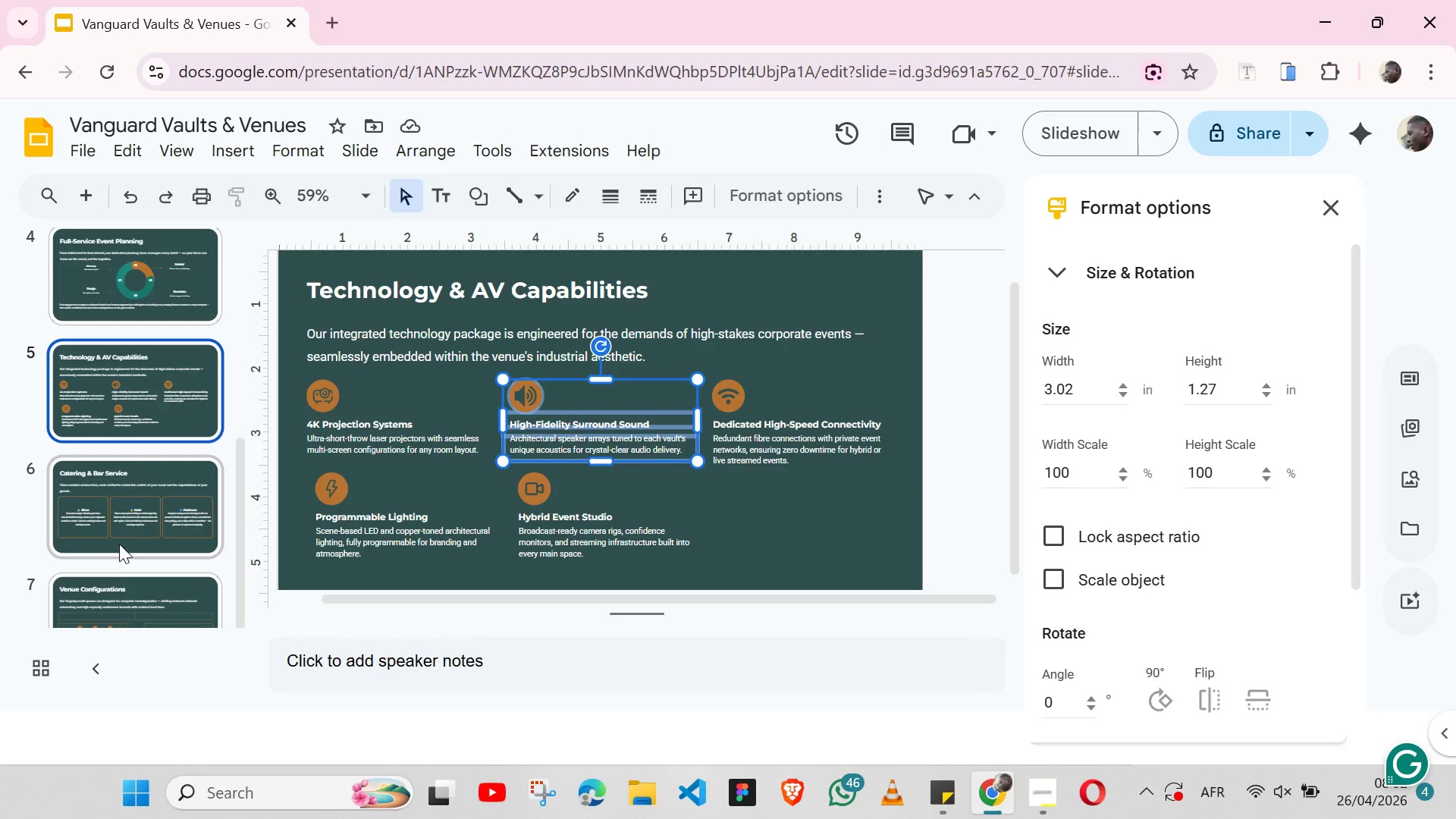 
left_click([117, 574])
 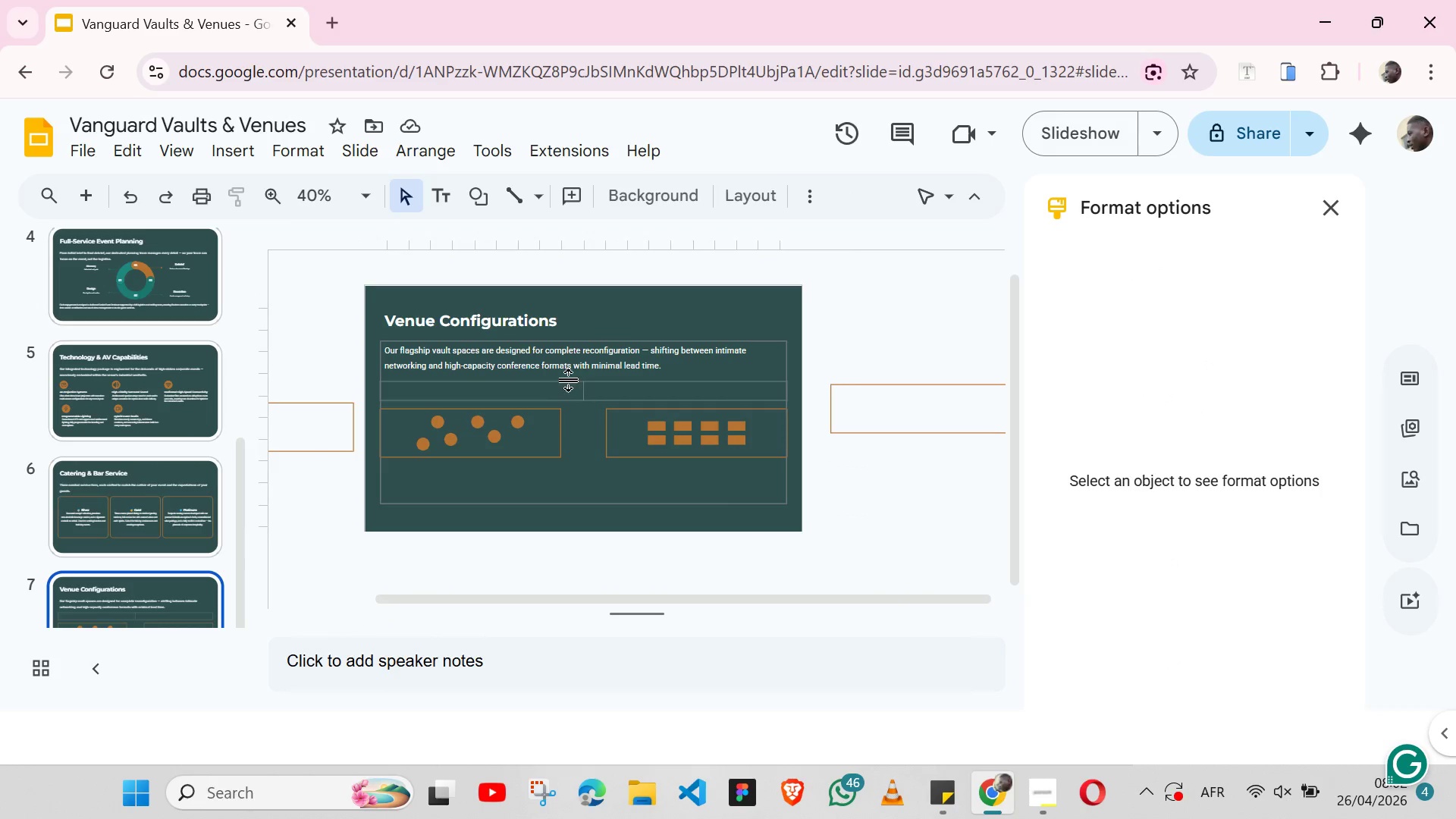 
left_click([572, 380])
 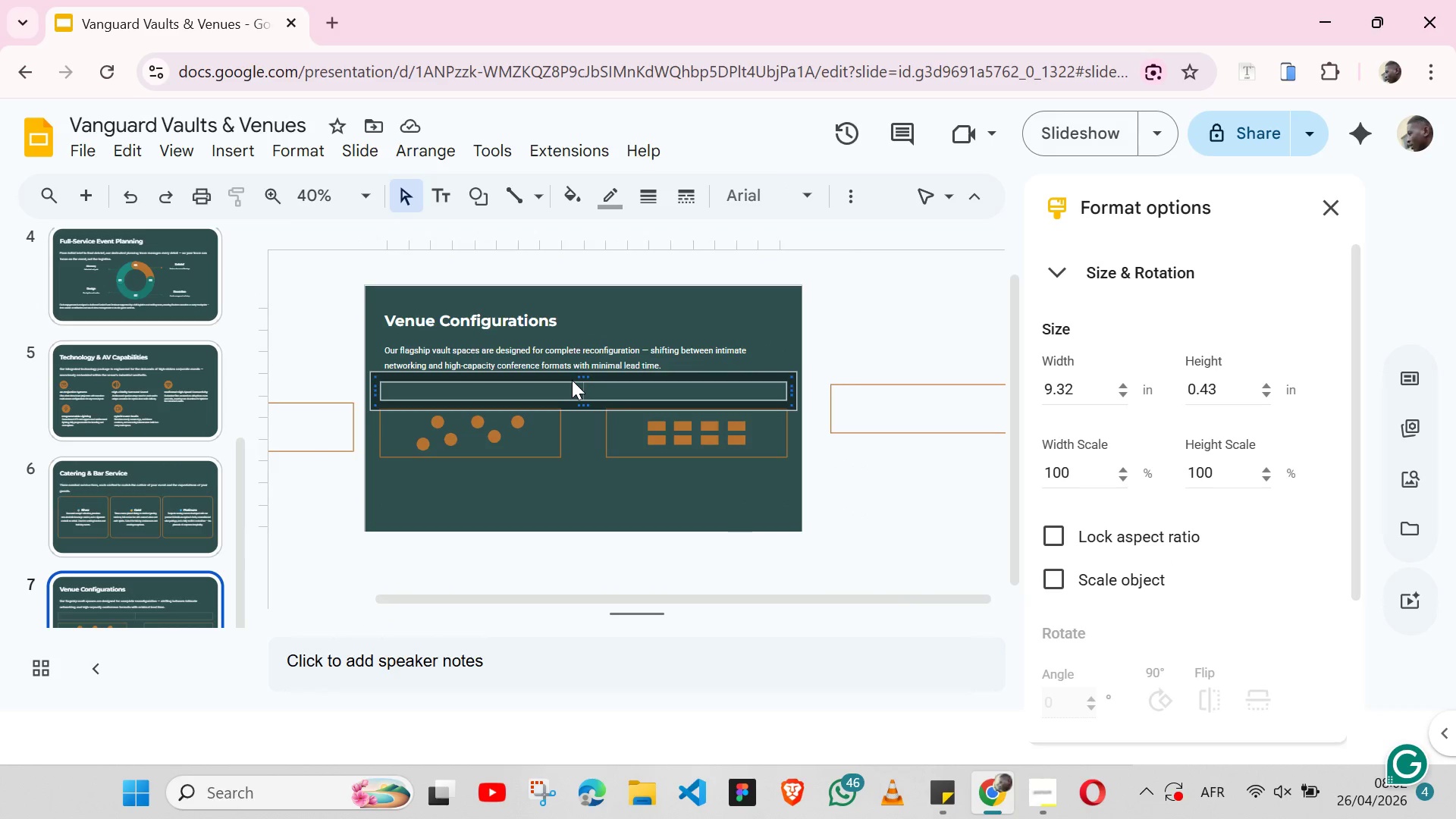 
key(Backspace)
 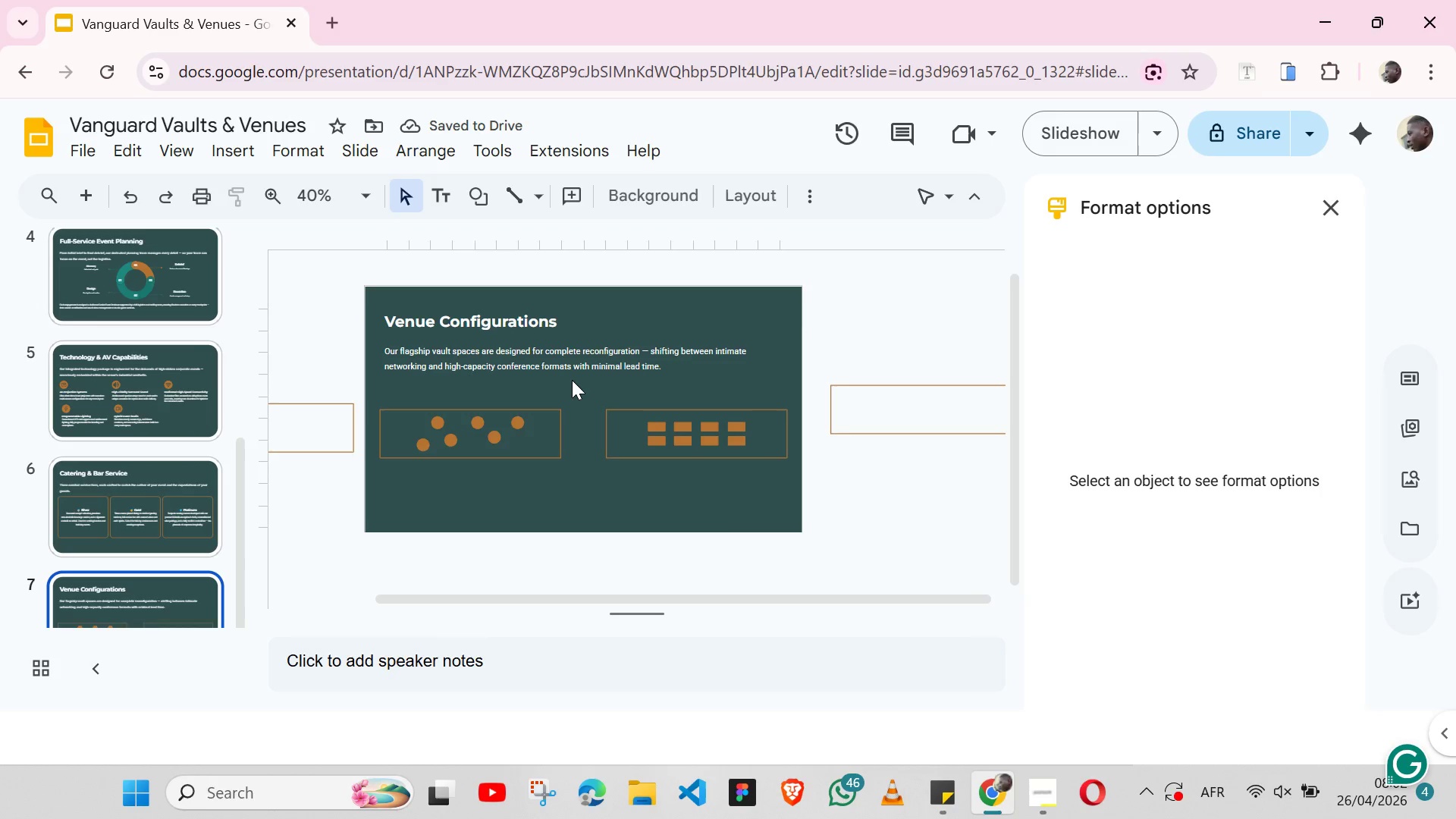 
wait(6.97)
 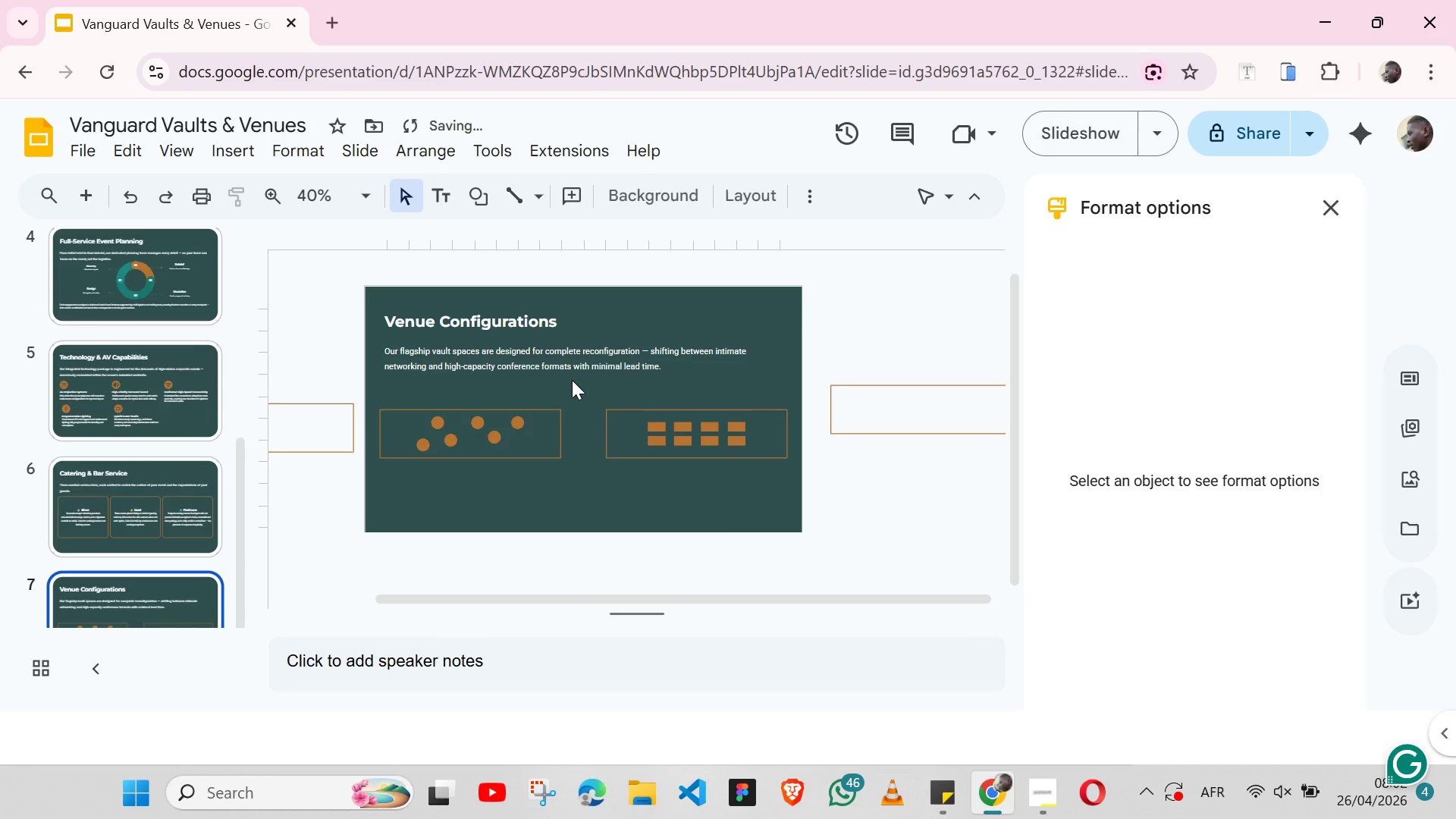 
key(Control+V)
 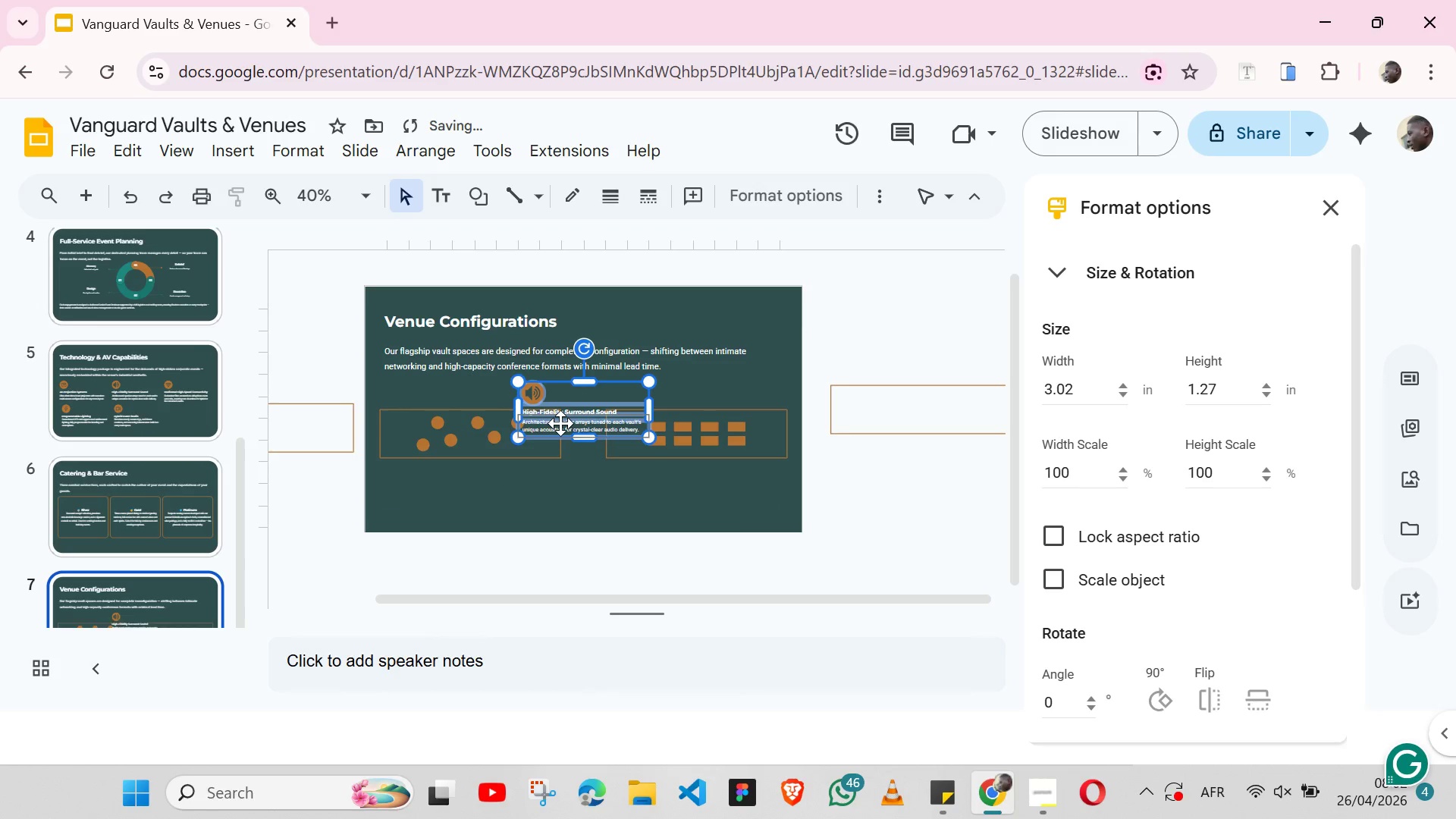 
left_click_drag(start_coordinate=[560, 423], to_coordinate=[426, 509])
 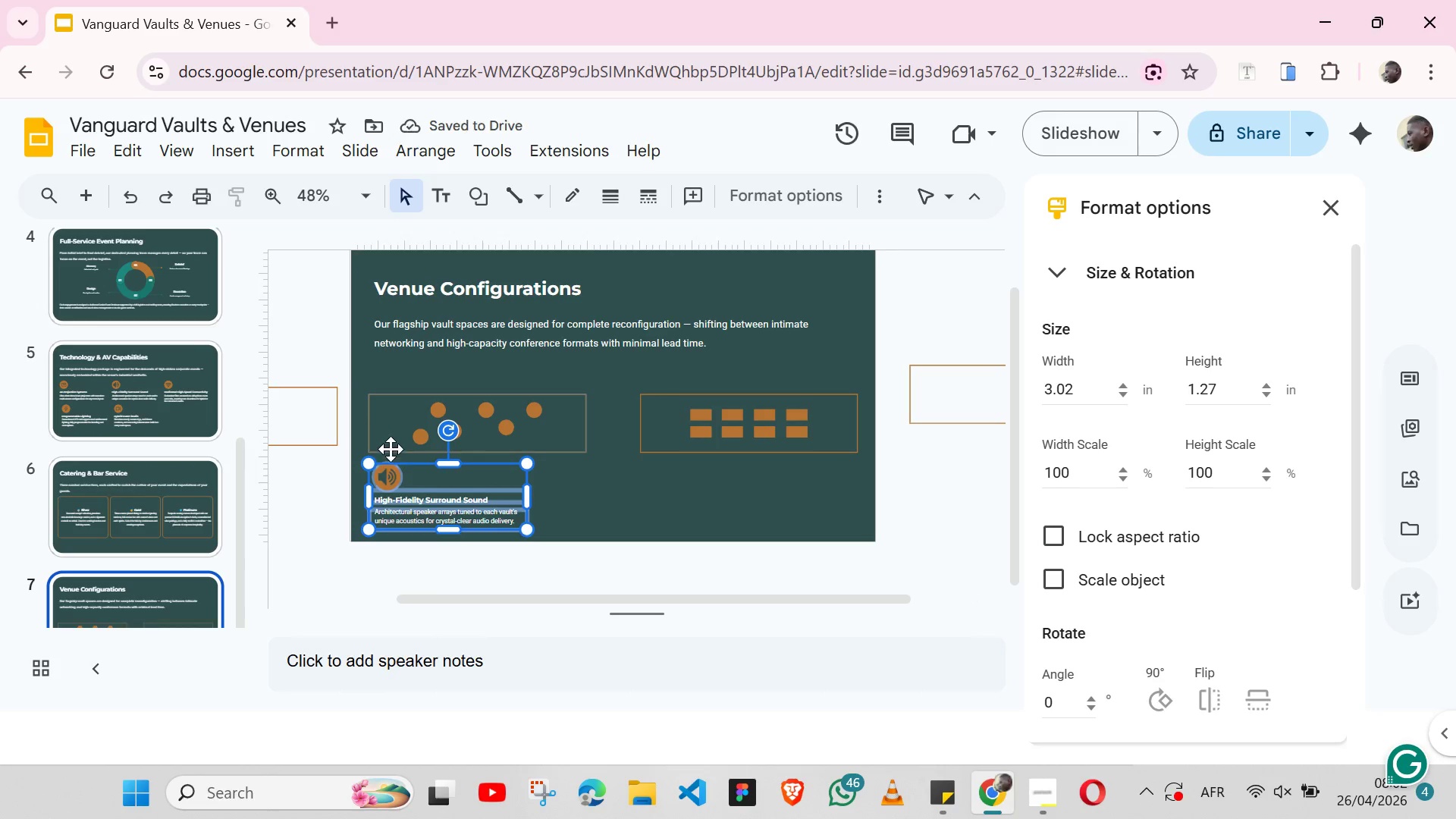 
left_click([400, 479])
 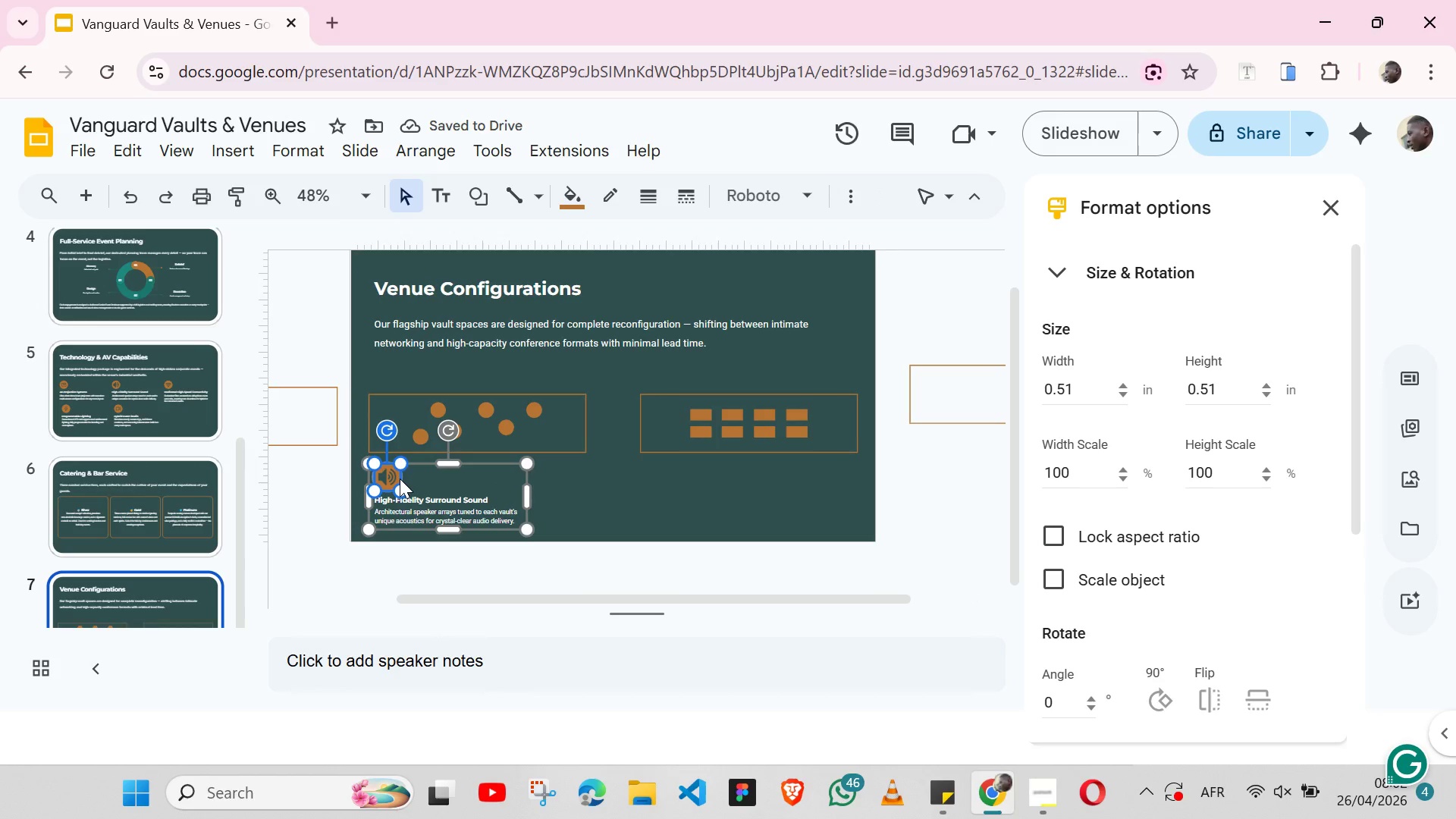 
key(Backspace)
 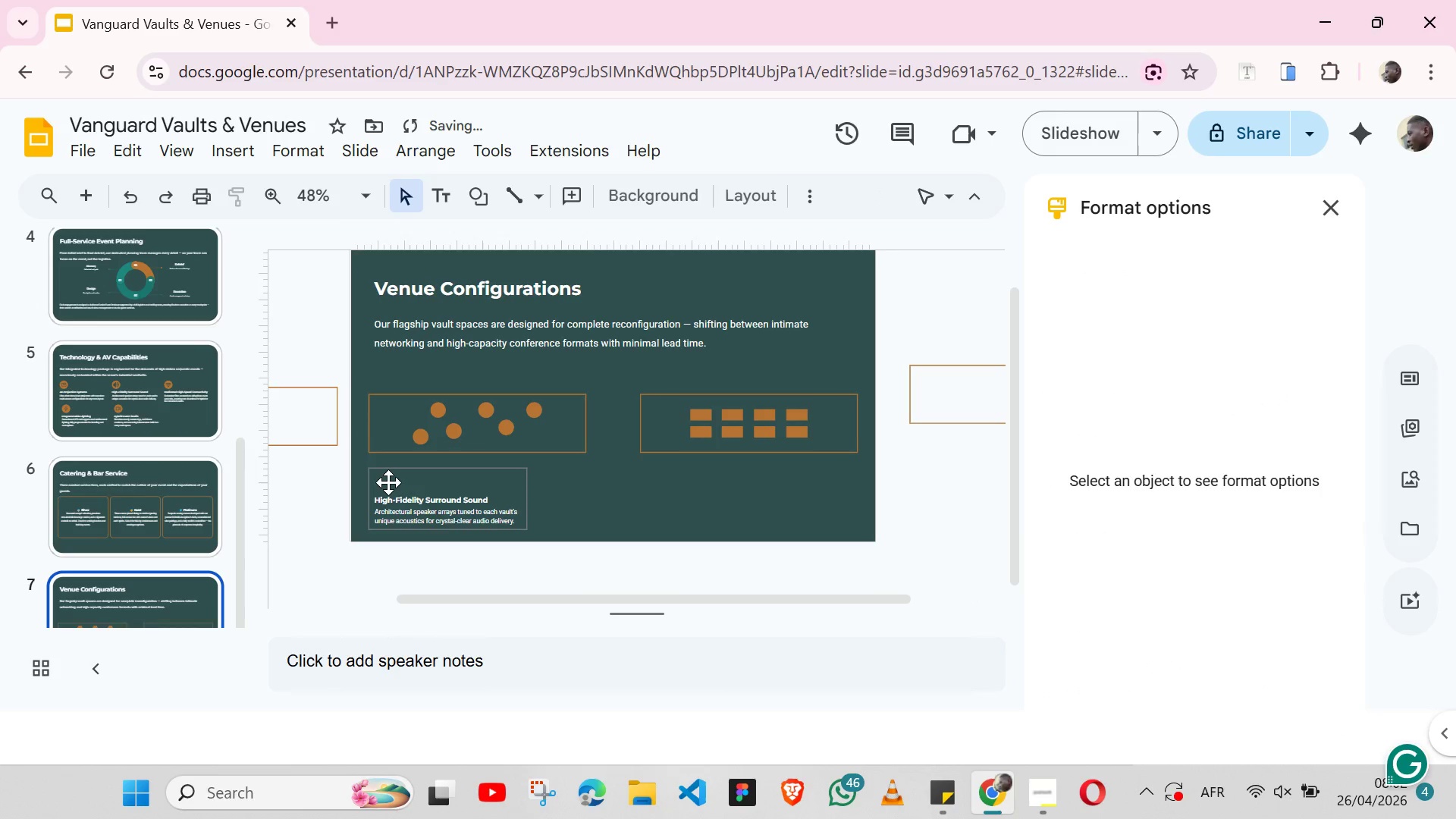 
left_click([388, 482])
 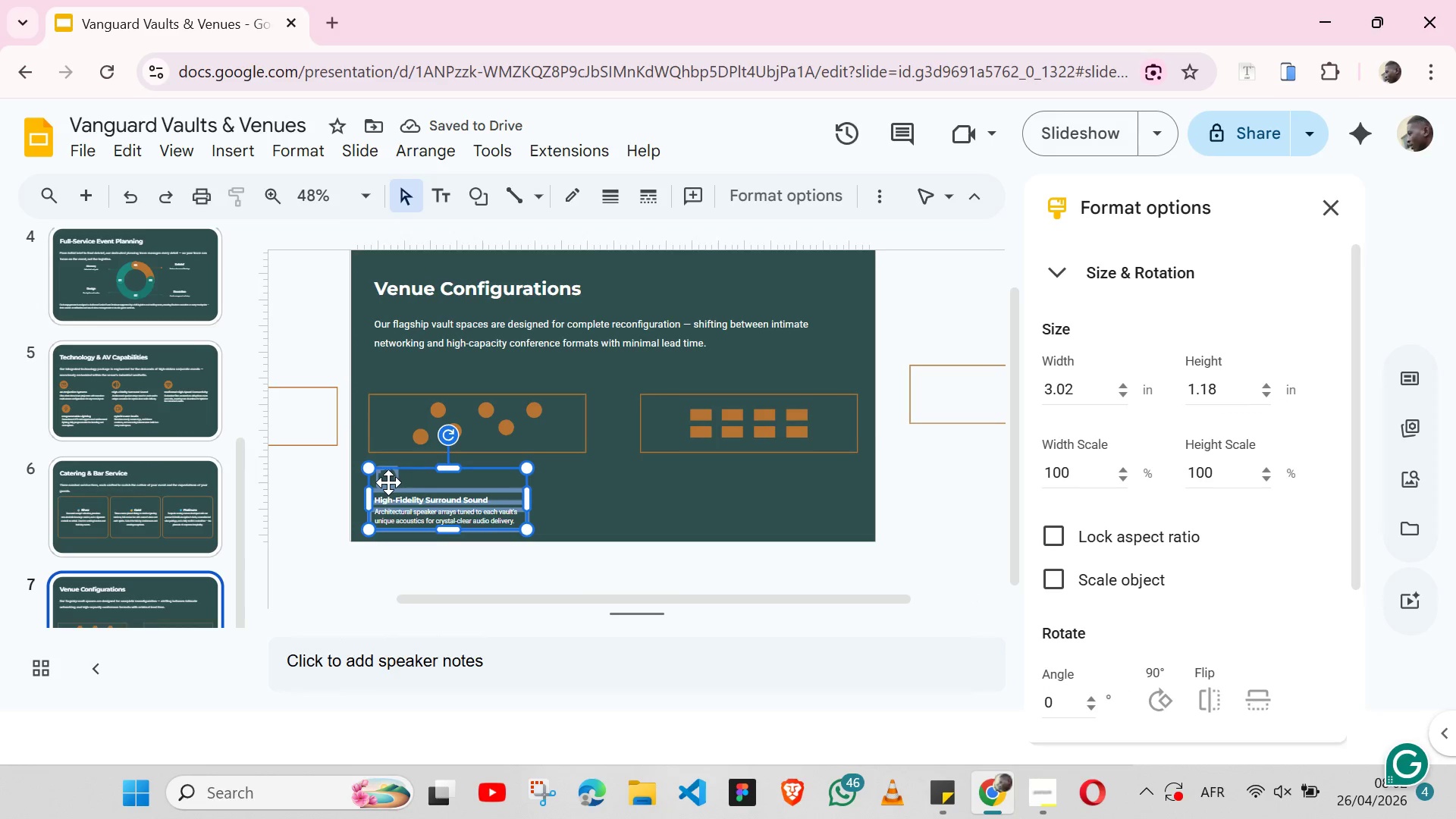 
left_click([388, 482])
 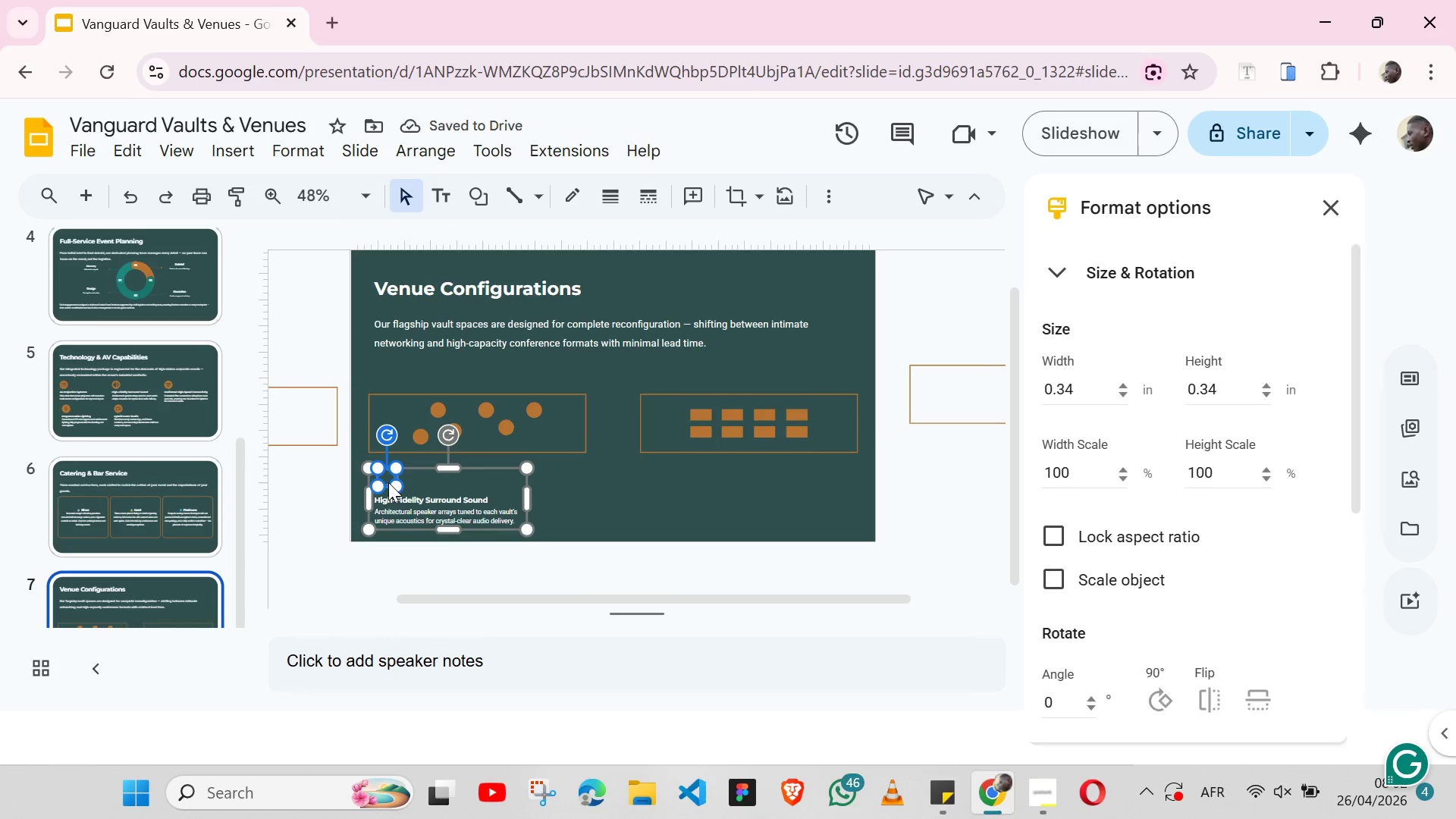 
key(Backspace)
 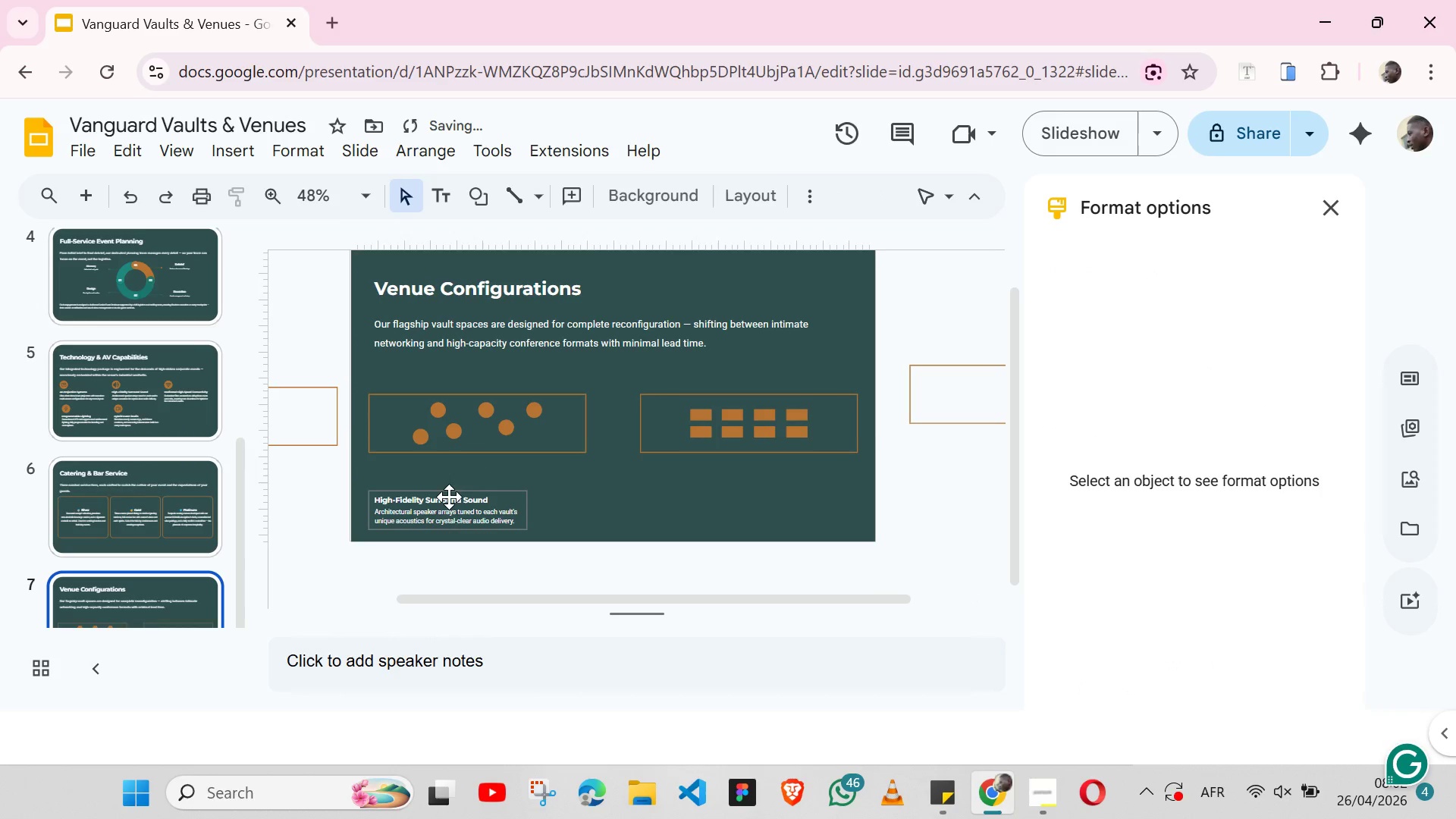 
left_click([449, 497])
 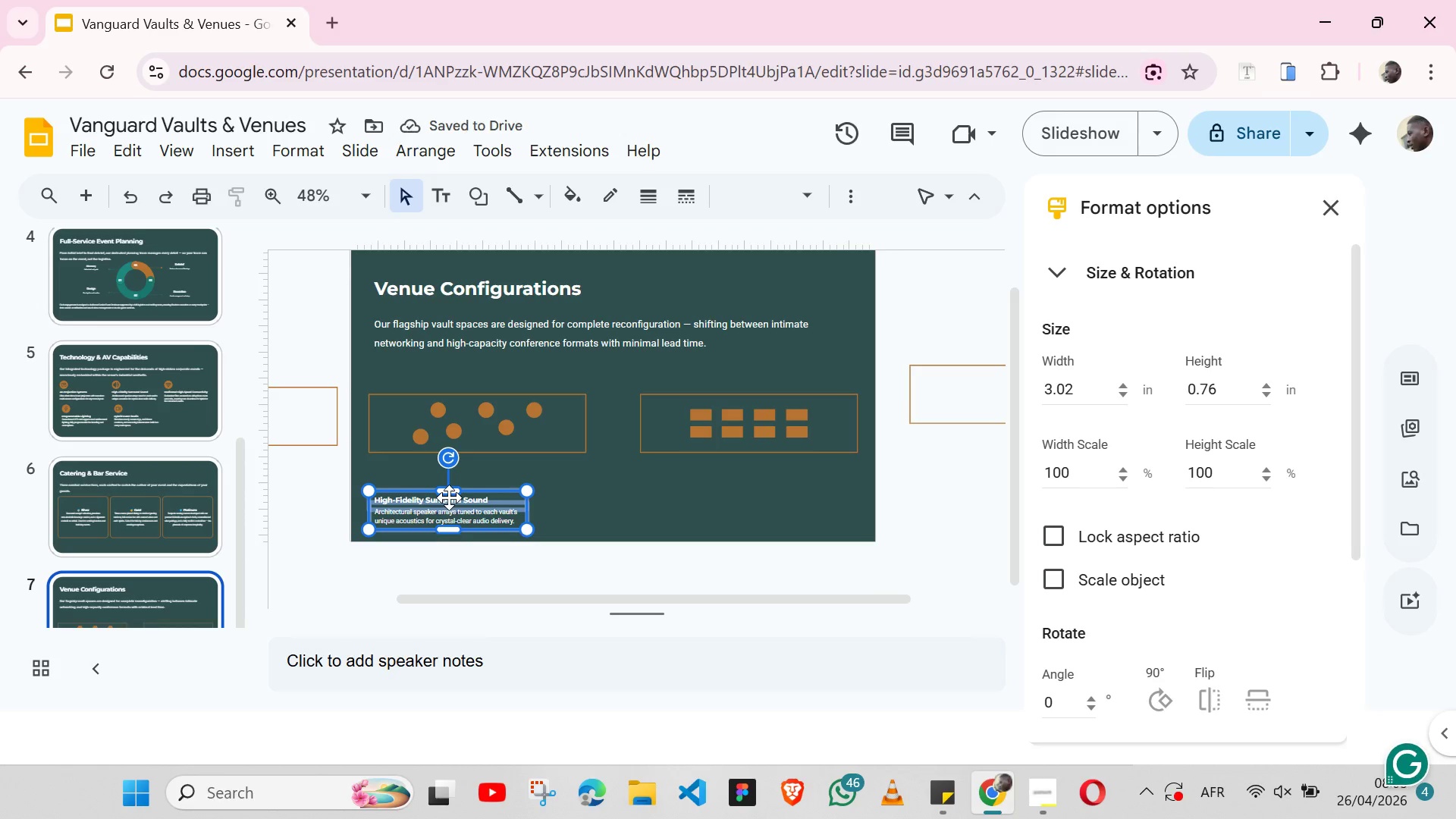 
key(Shift+ArrowUp)
 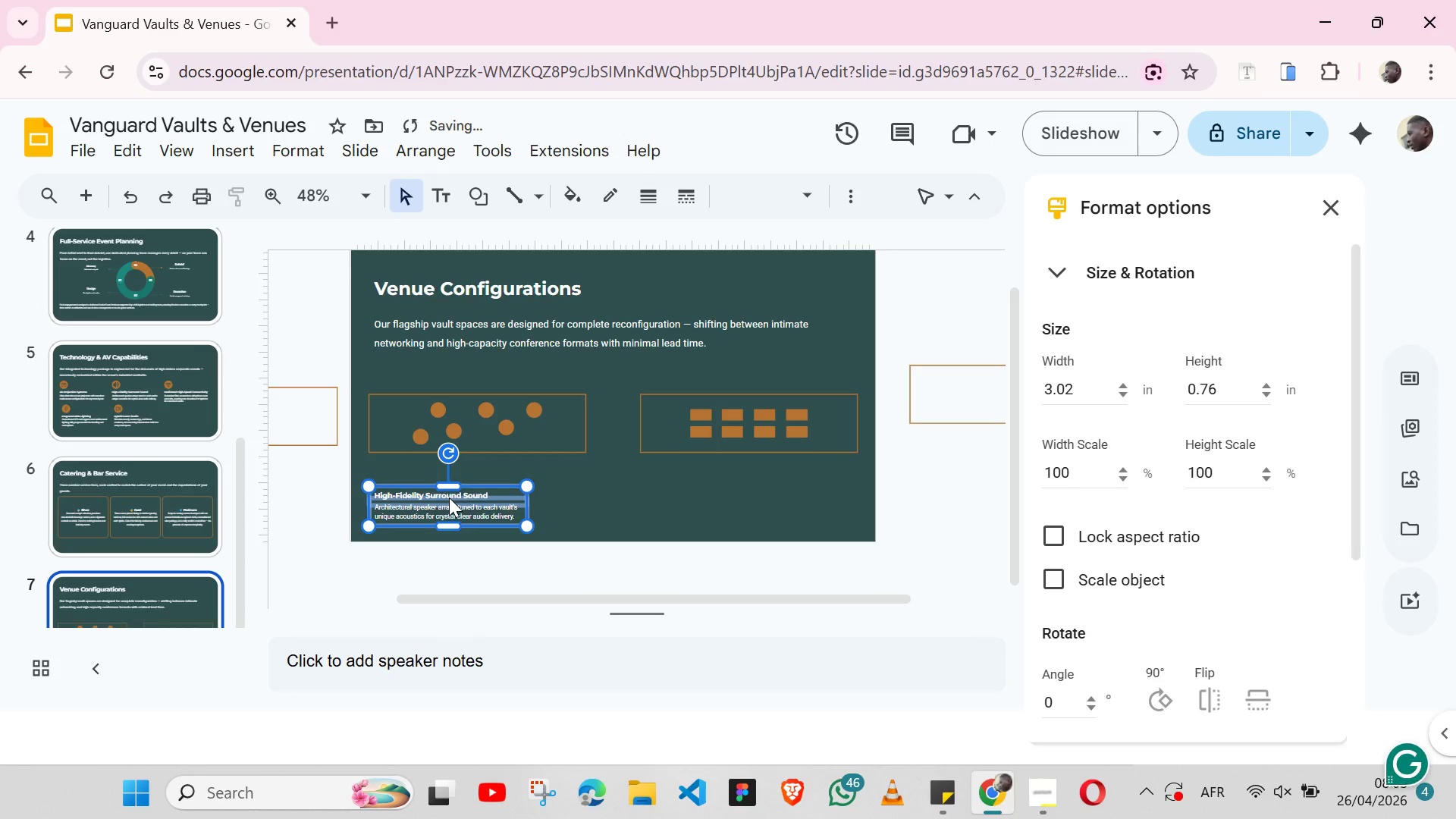 
key(Shift+ArrowUp)
 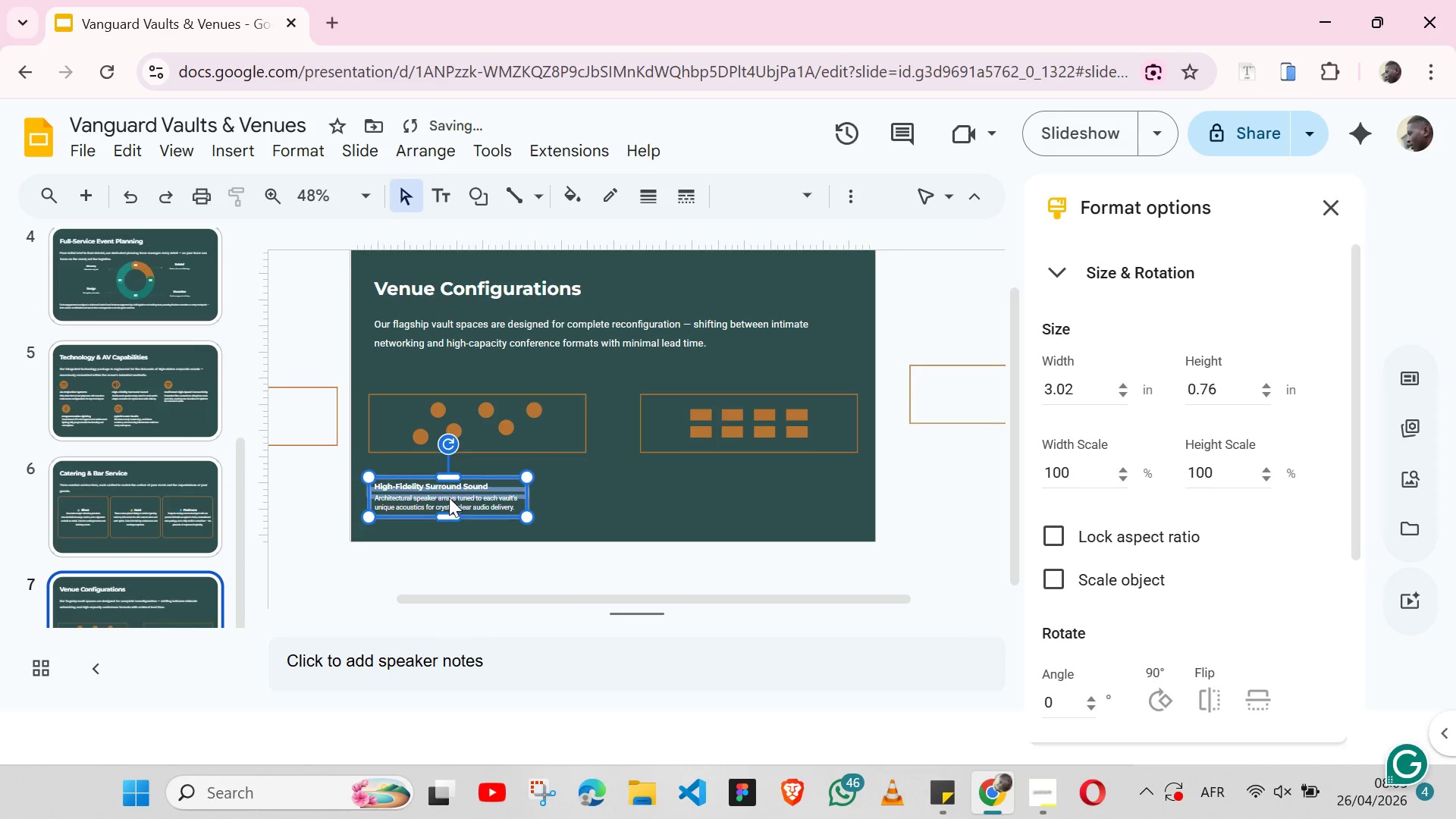 
key(Shift+ArrowUp)
 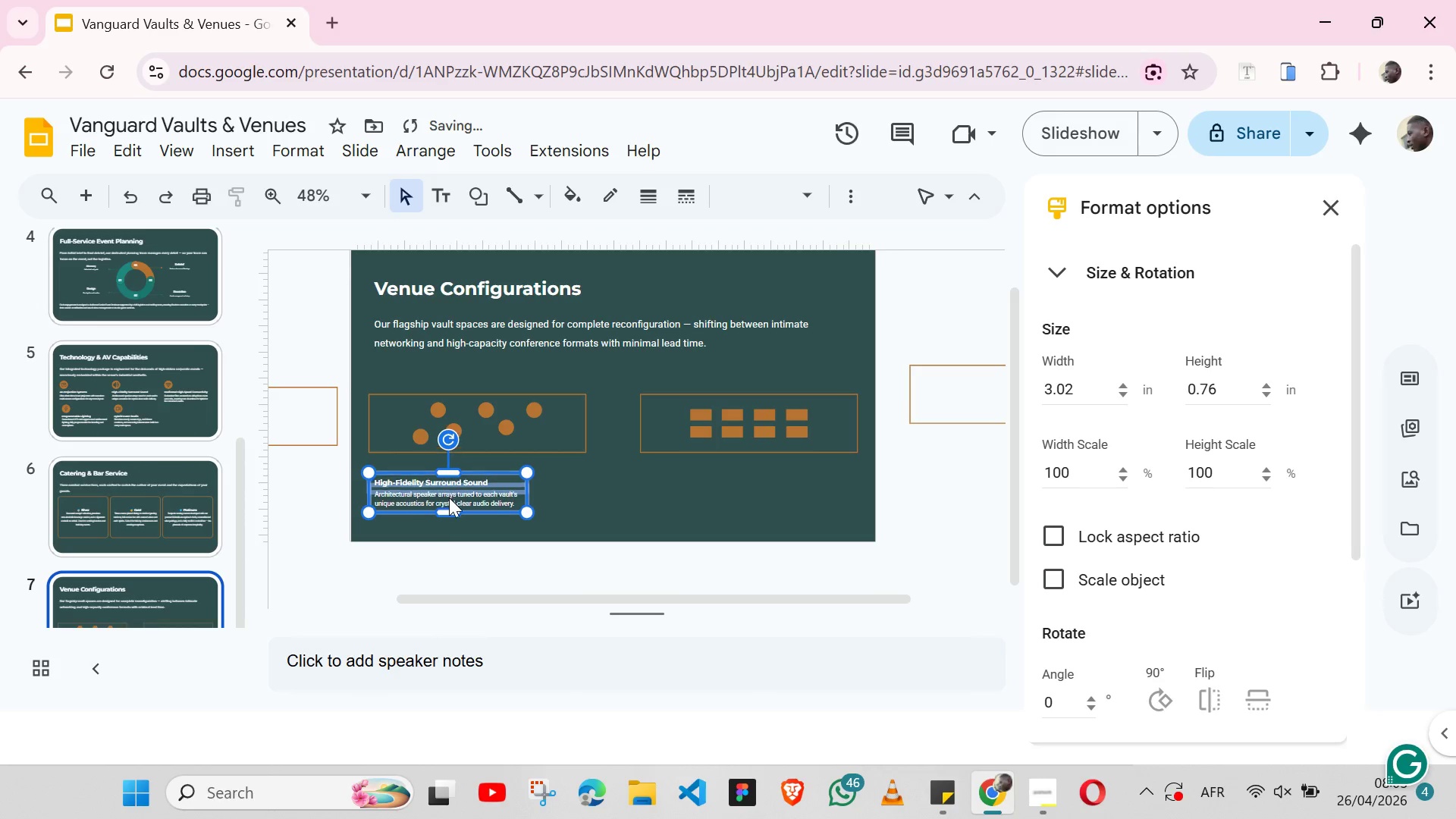 
key(Shift+ArrowUp)
 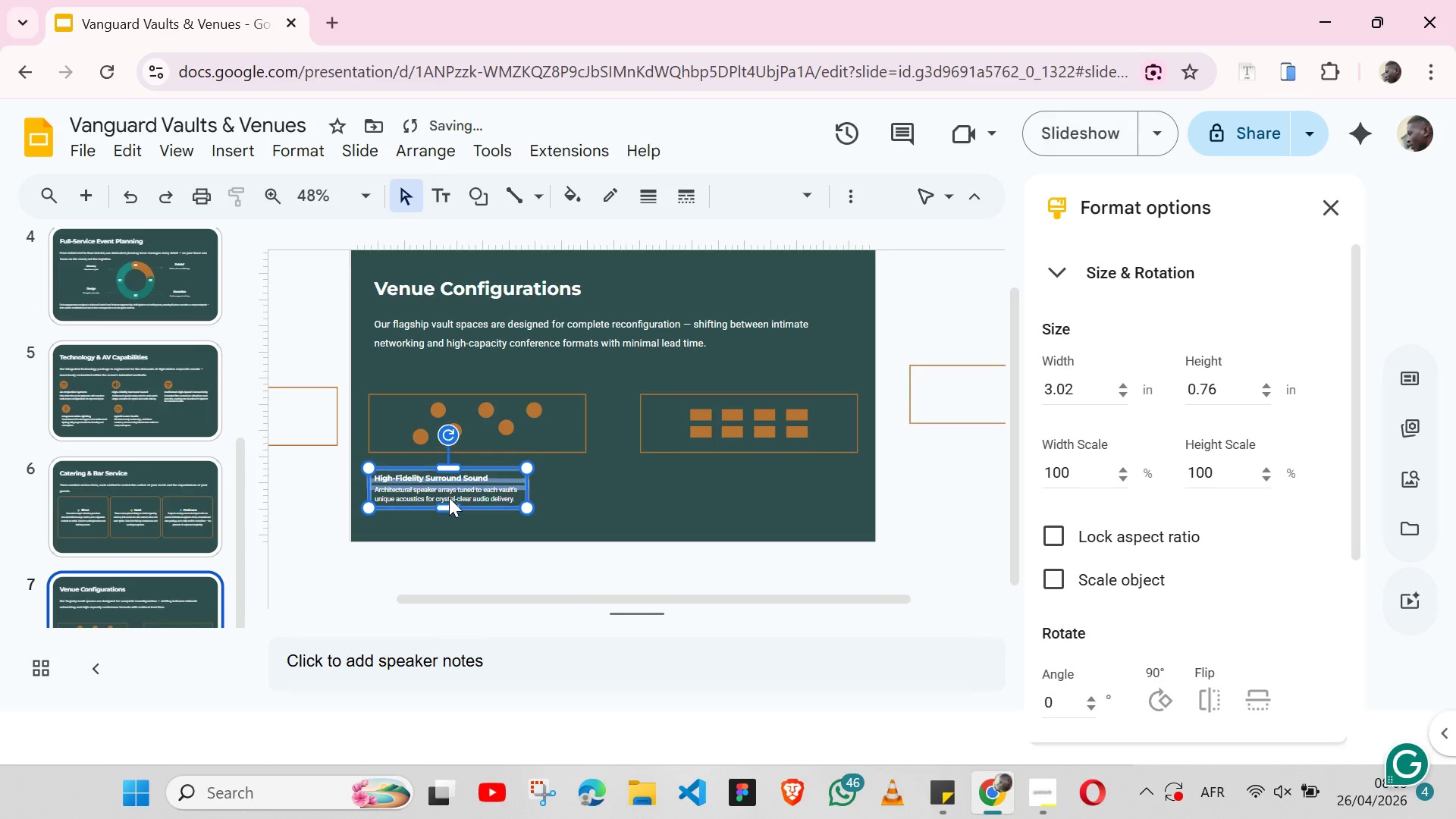 
key(Shift+ArrowUp)
 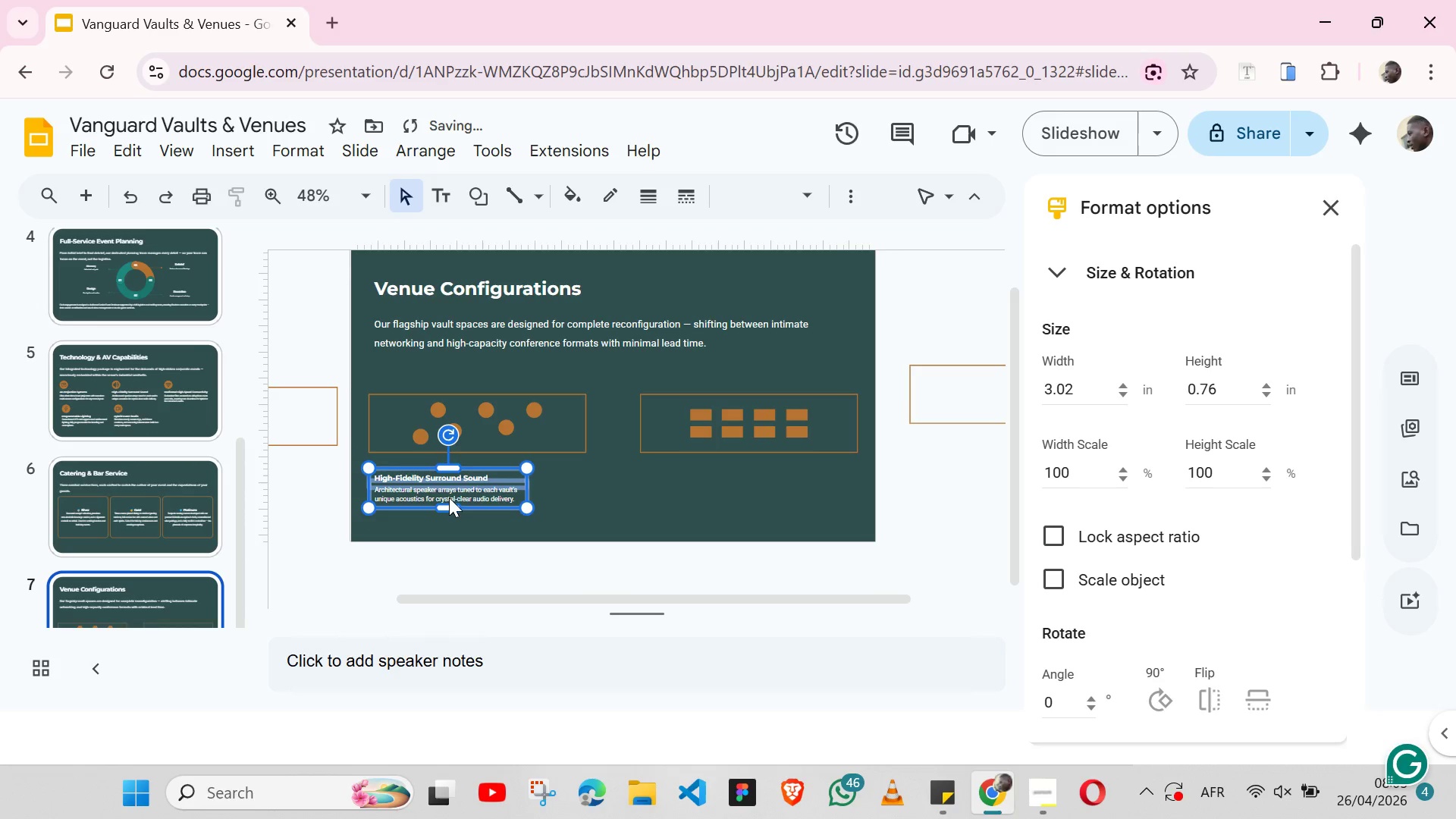 
key(Shift+ArrowUp)
 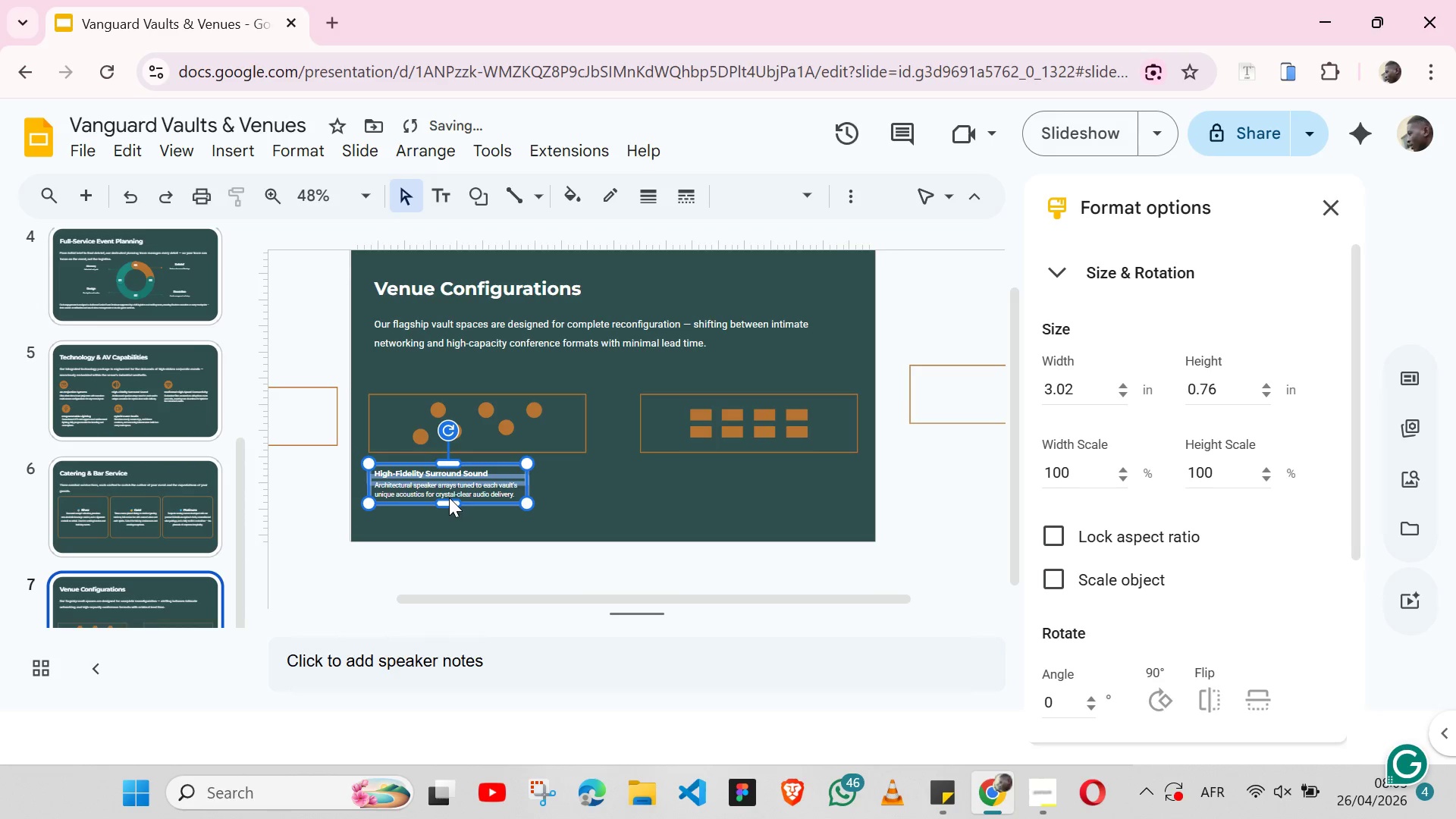 
key(Shift+ArrowUp)
 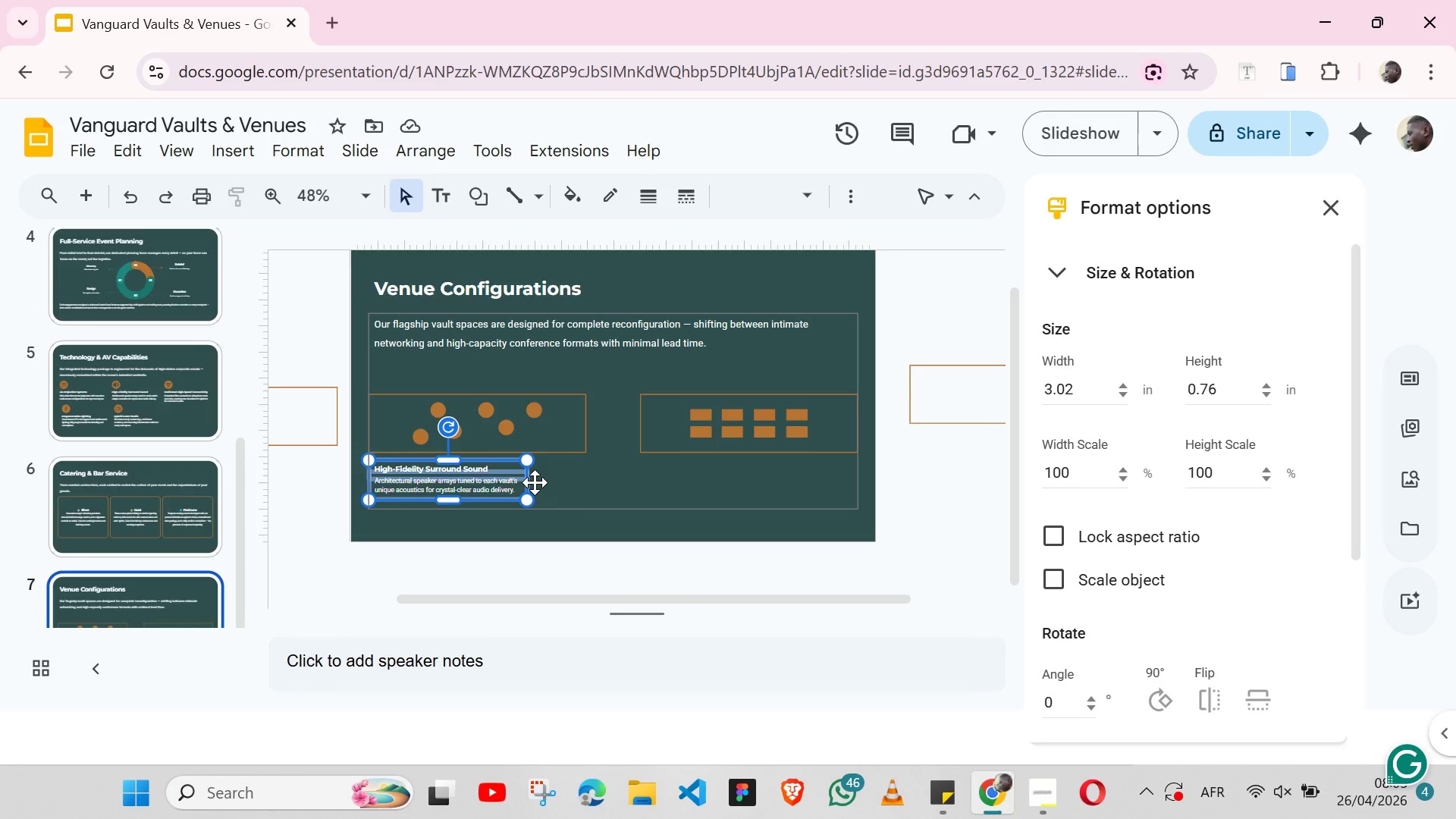 
wait(7.05)
 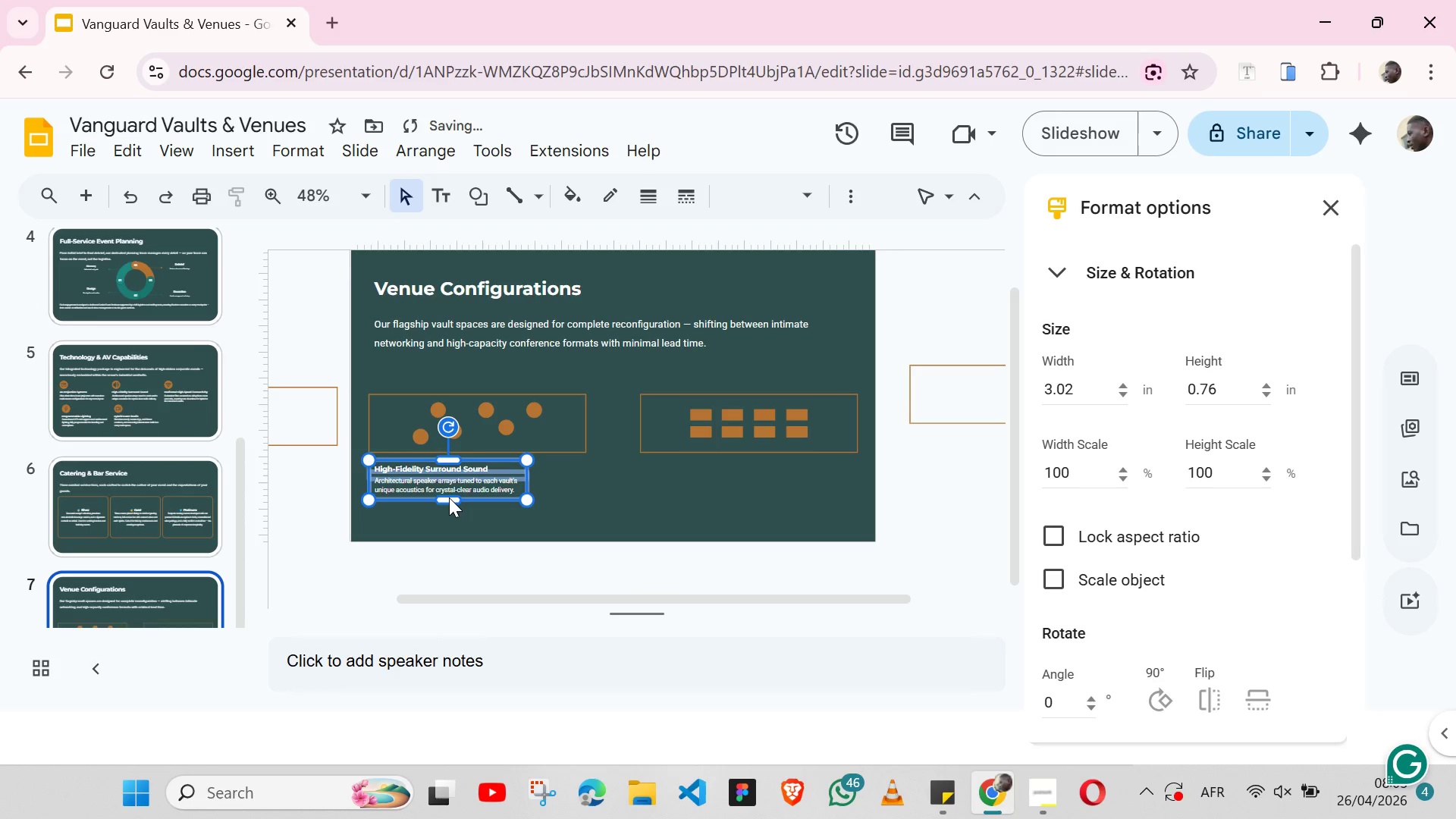 
left_click_drag(start_coordinate=[528, 476], to_coordinate=[574, 475])
 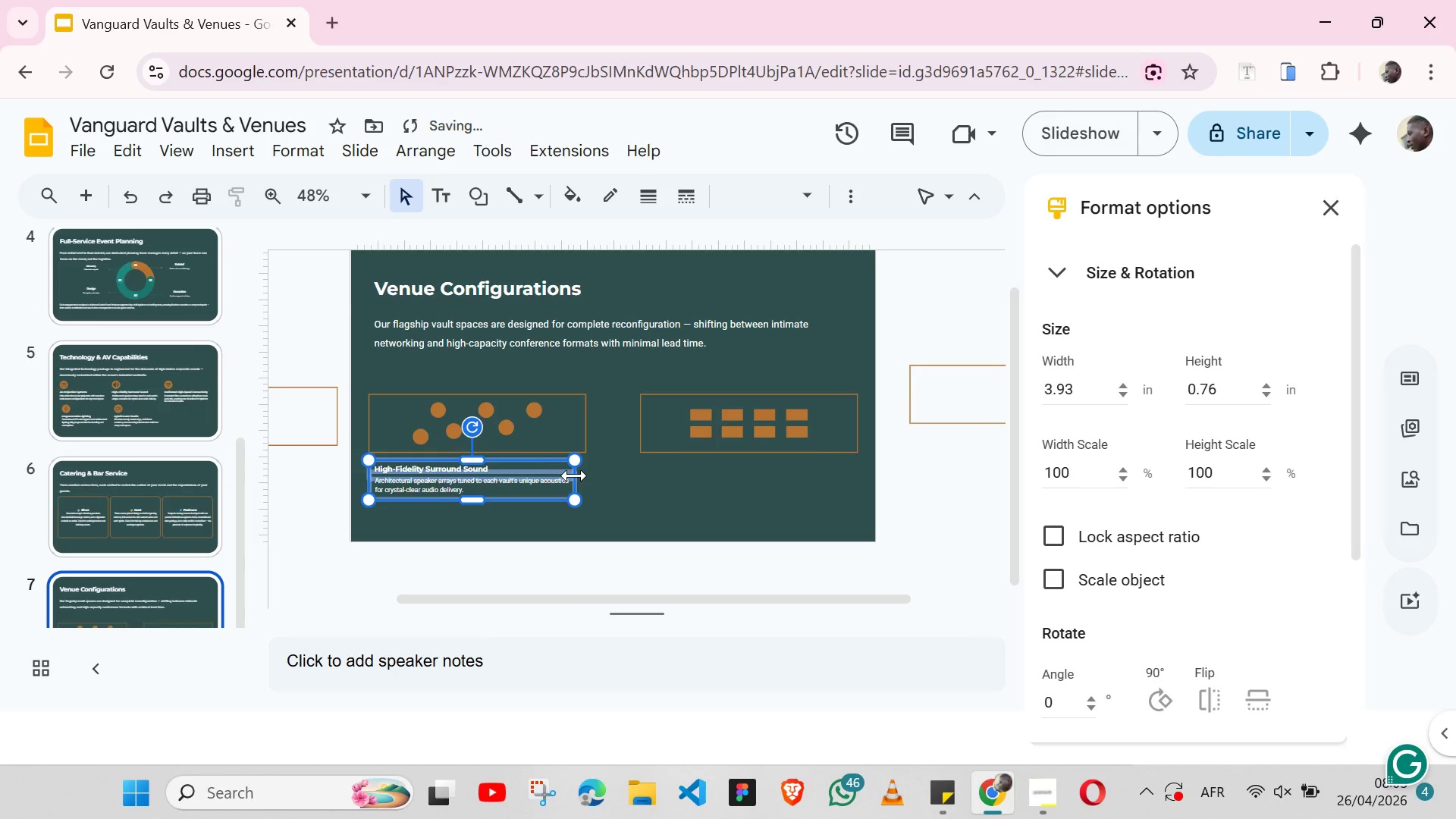 
hold_key(key=ShiftLeft, duration=1.5)
left_click([582, 441])
 